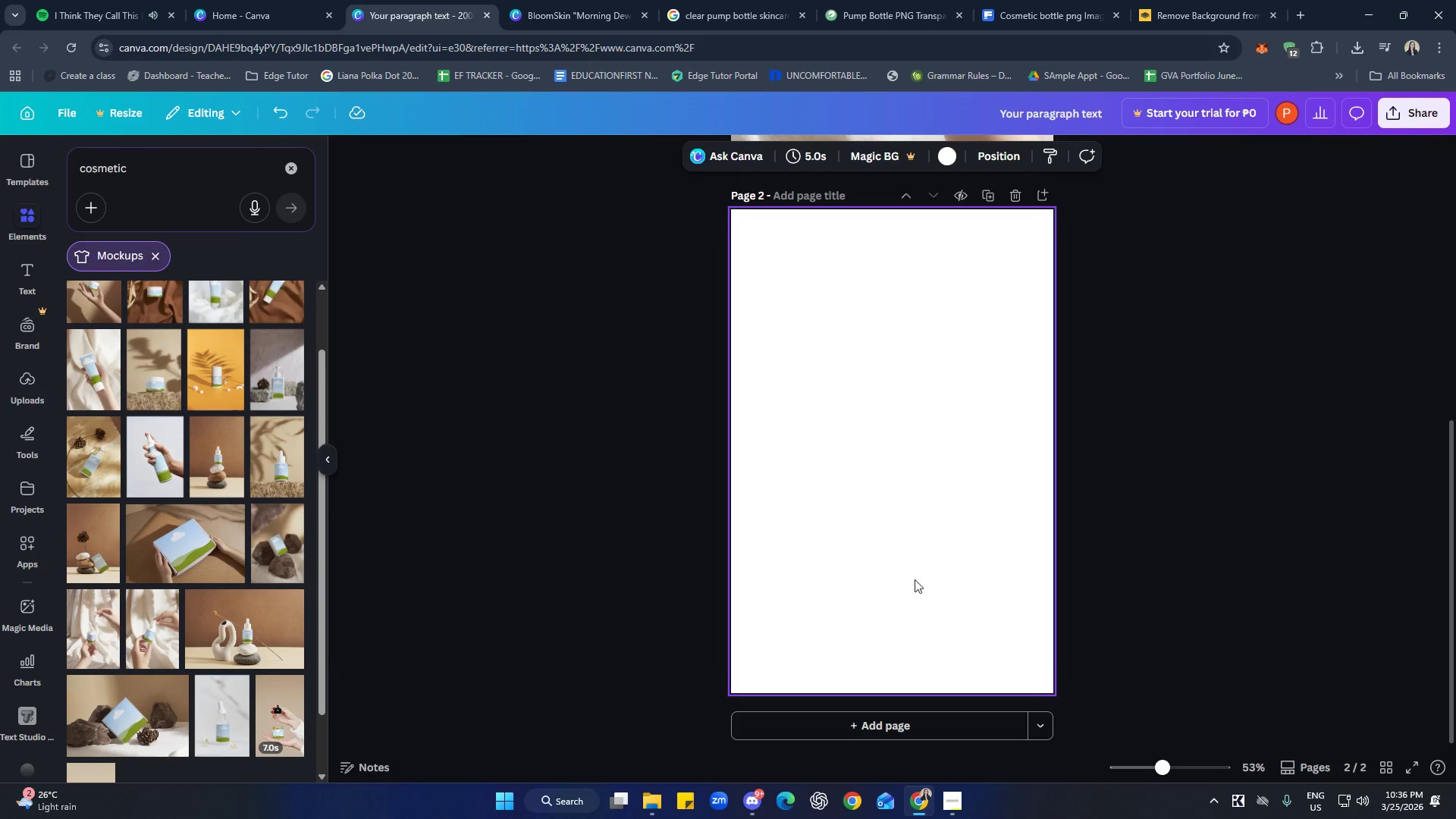 
scroll: coordinate [1206, 547], scroll_direction: up, amount: 5.0
 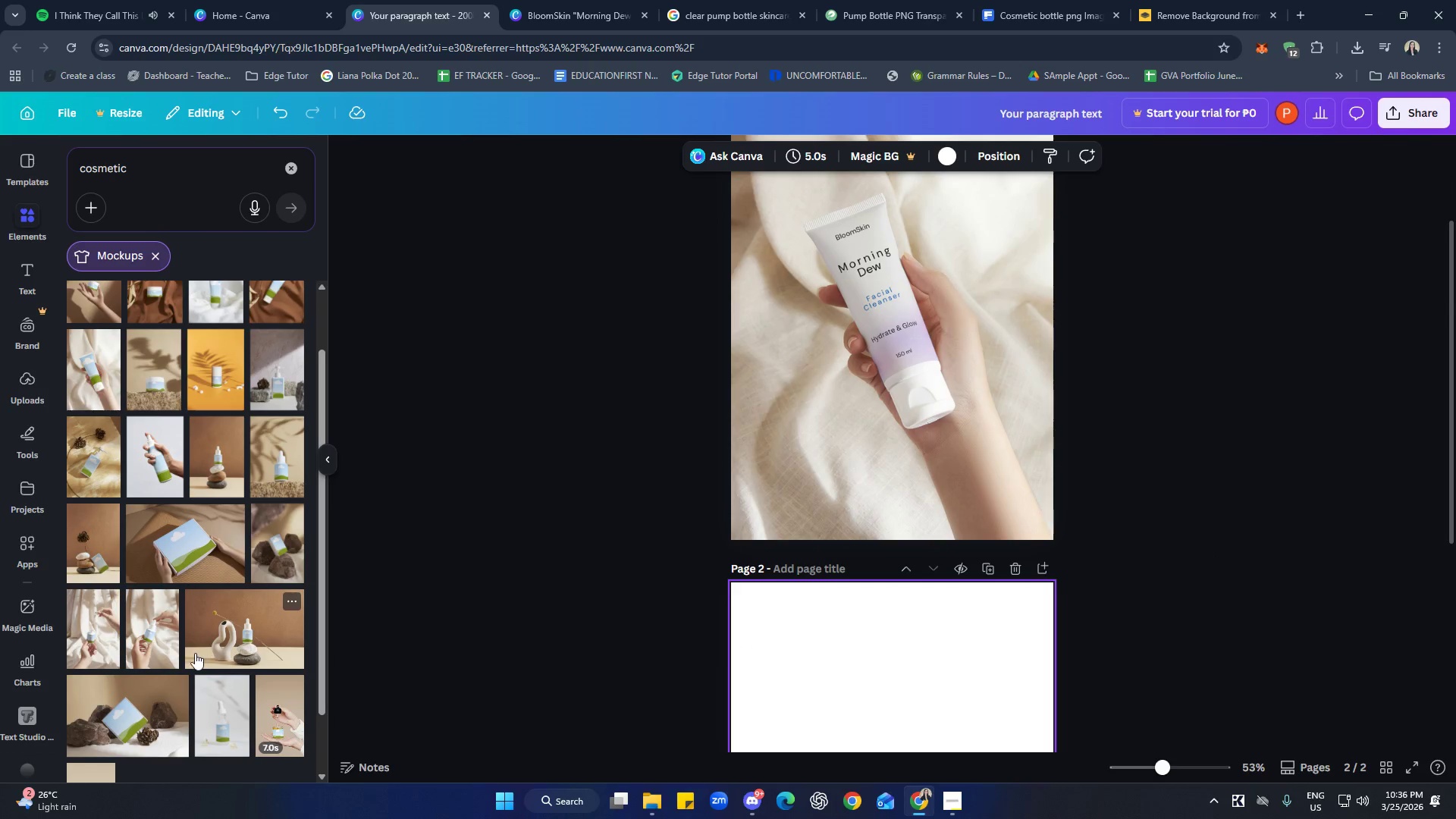 
left_click([149, 635])
 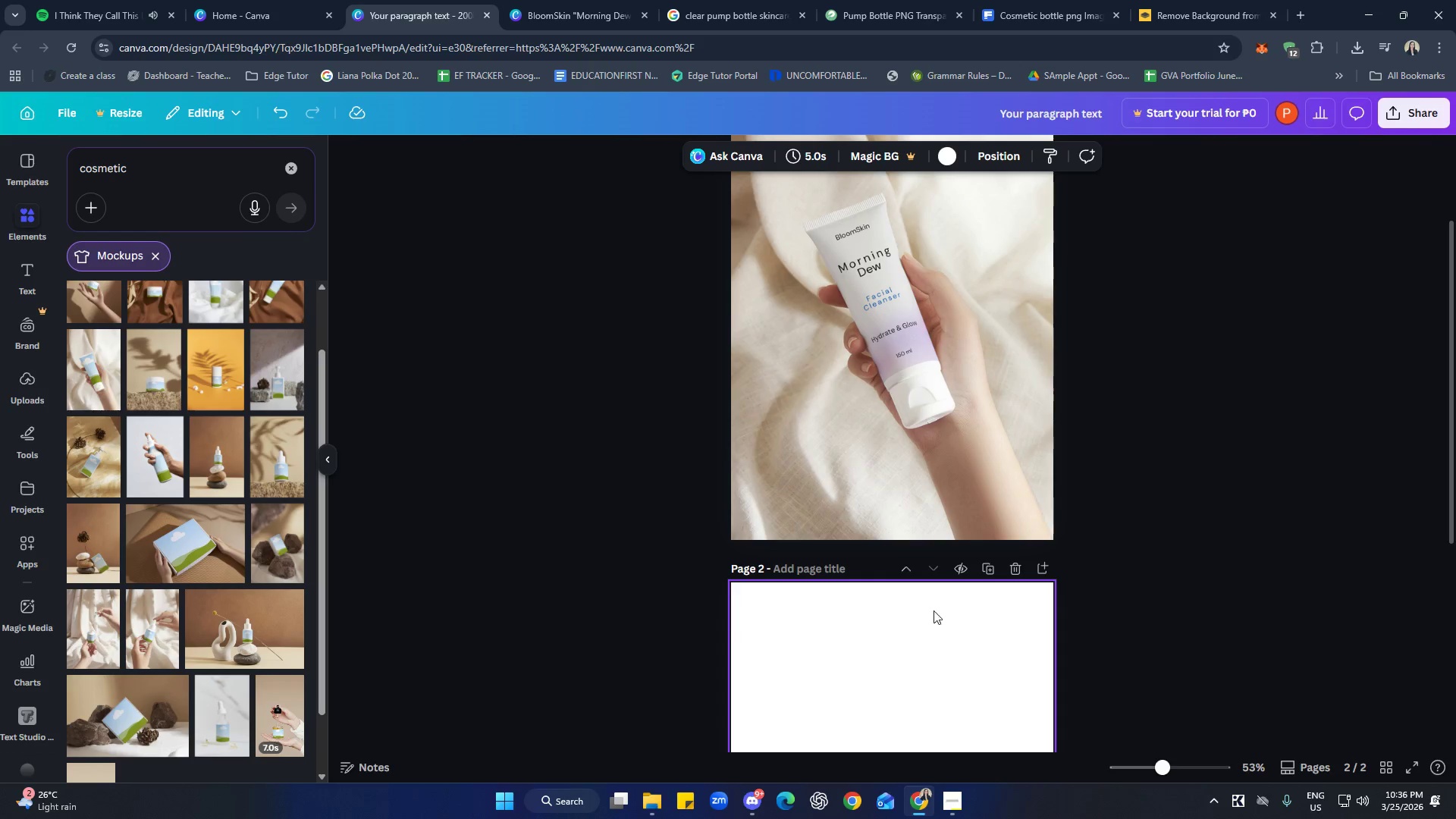 
scroll: coordinate [973, 610], scroll_direction: down, amount: 2.0
 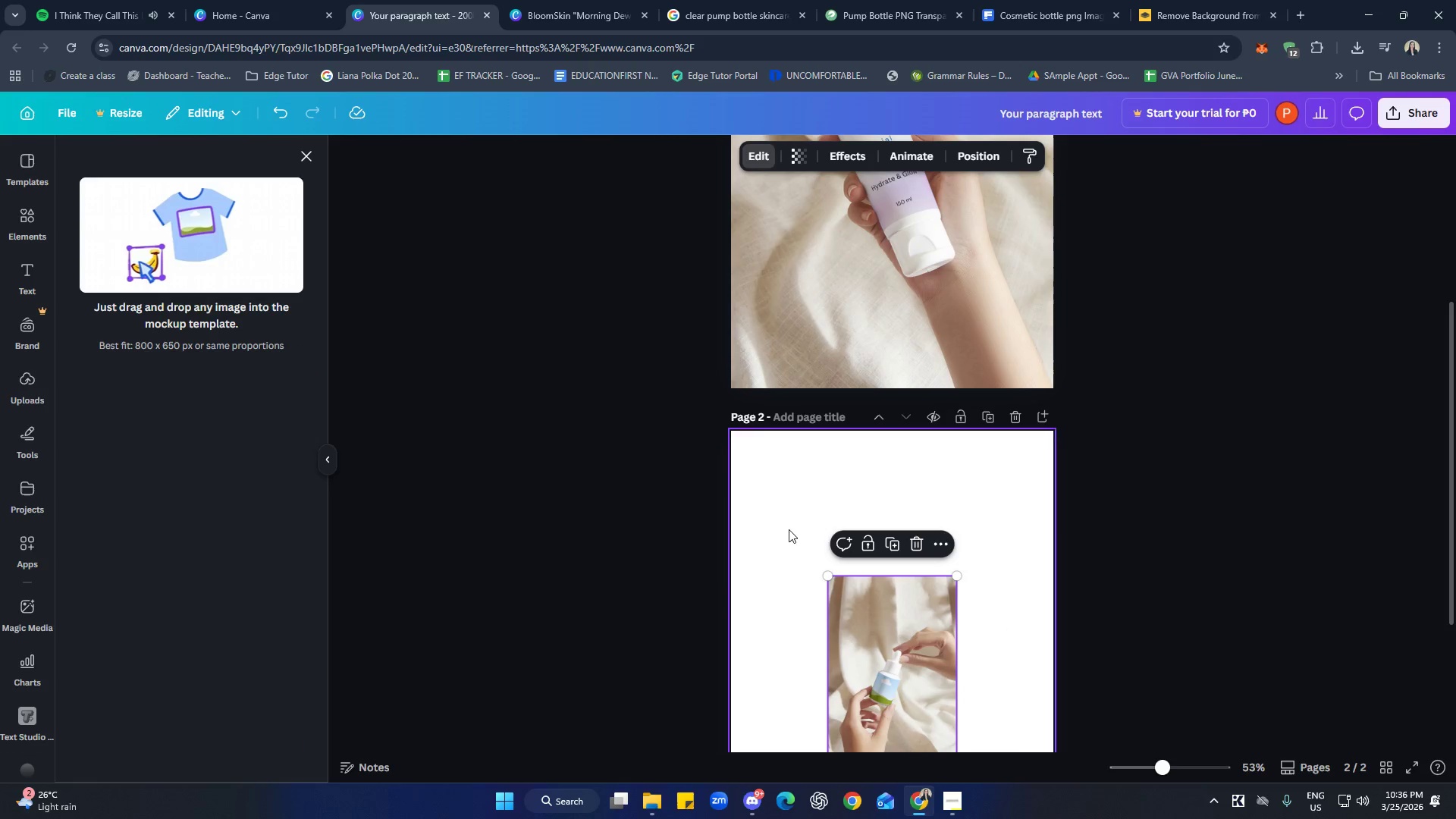 
left_click_drag(start_coordinate=[913, 489], to_coordinate=[874, 455])
 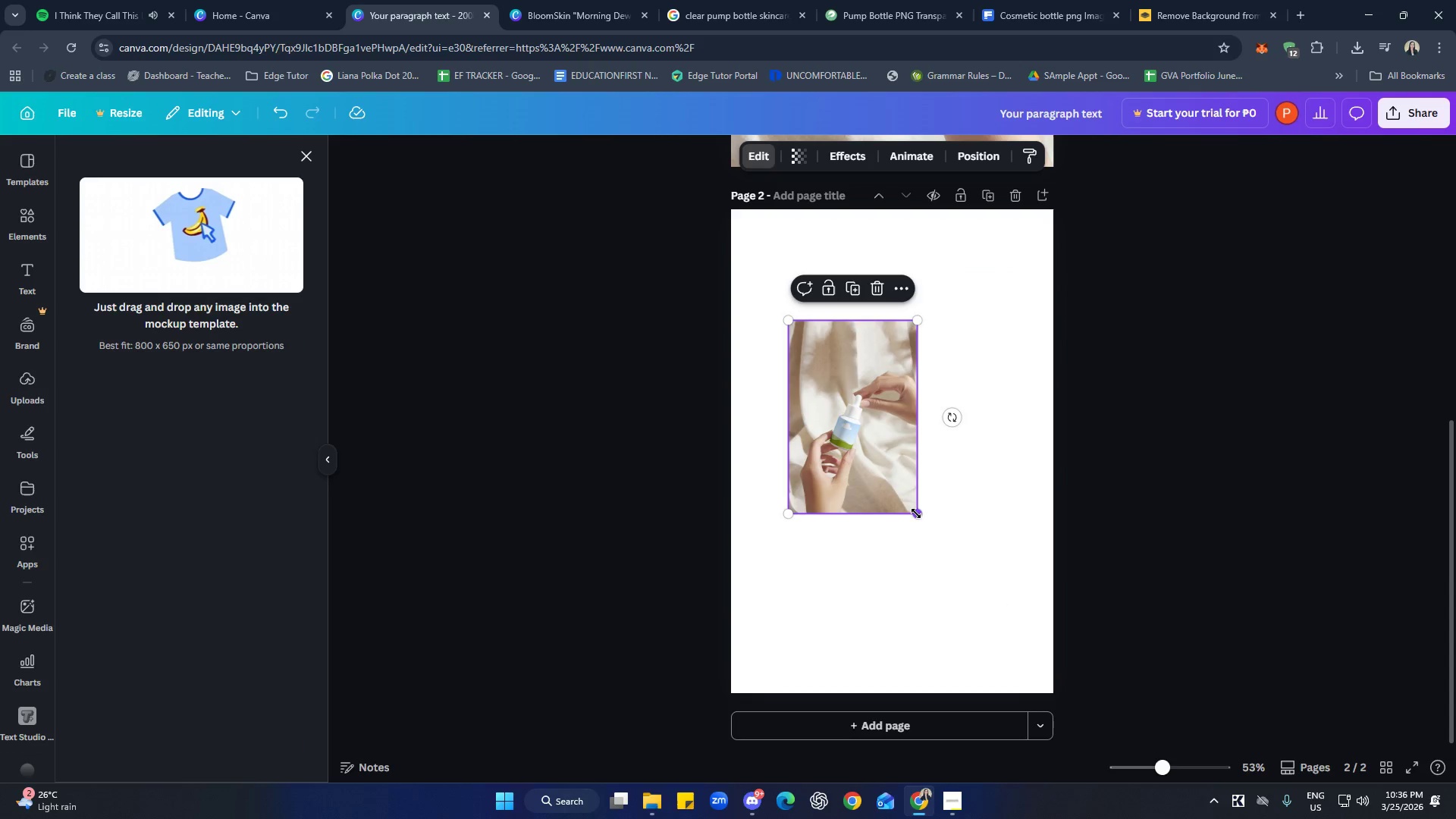 
scroll: coordinate [855, 552], scroll_direction: down, amount: 4.0
 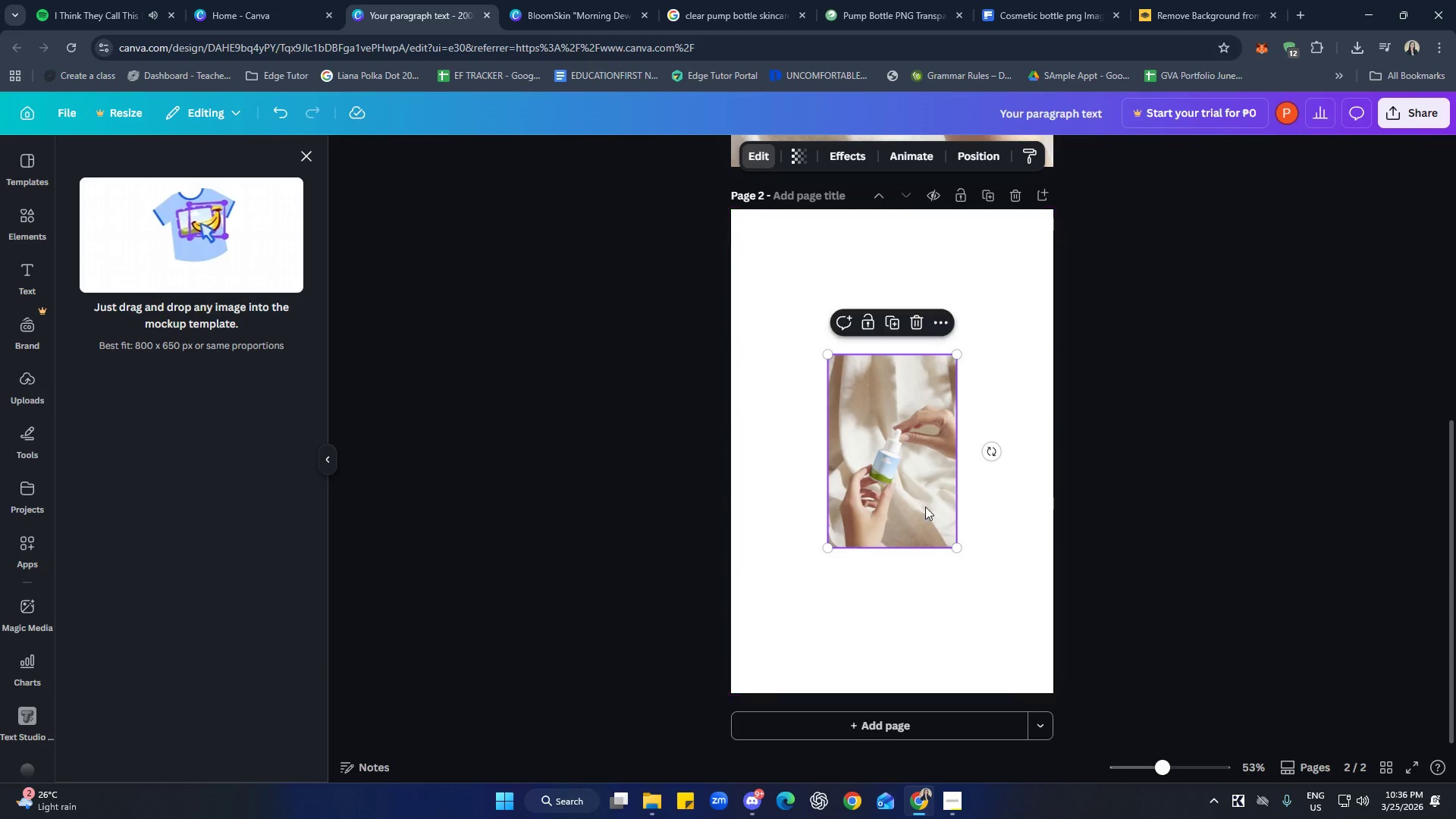 
left_click_drag(start_coordinate=[916, 513], to_coordinate=[1049, 682])
 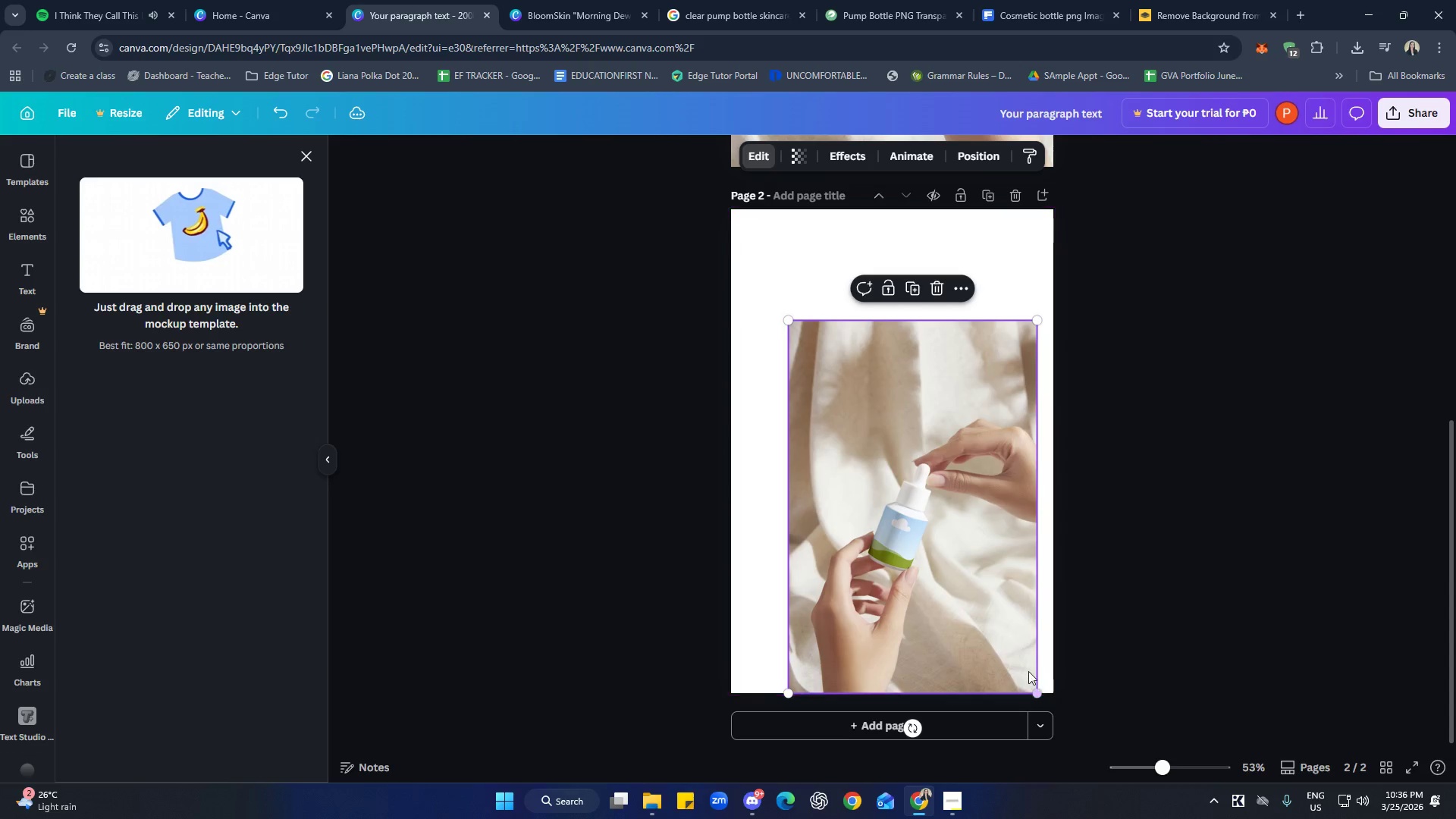 
left_click_drag(start_coordinate=[1006, 654], to_coordinate=[1025, 651])
 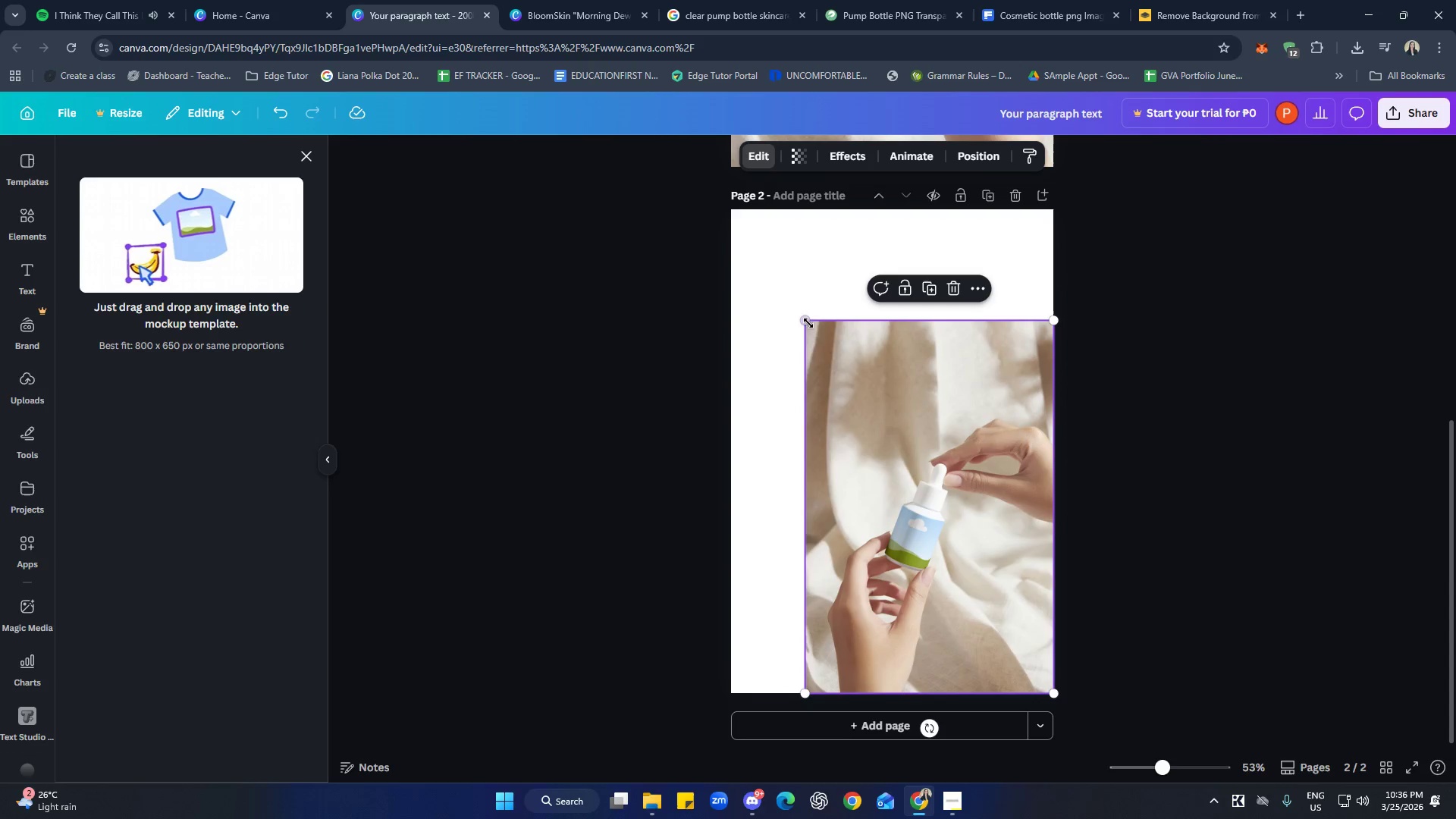 
left_click_drag(start_coordinate=[806, 322], to_coordinate=[732, 211])
 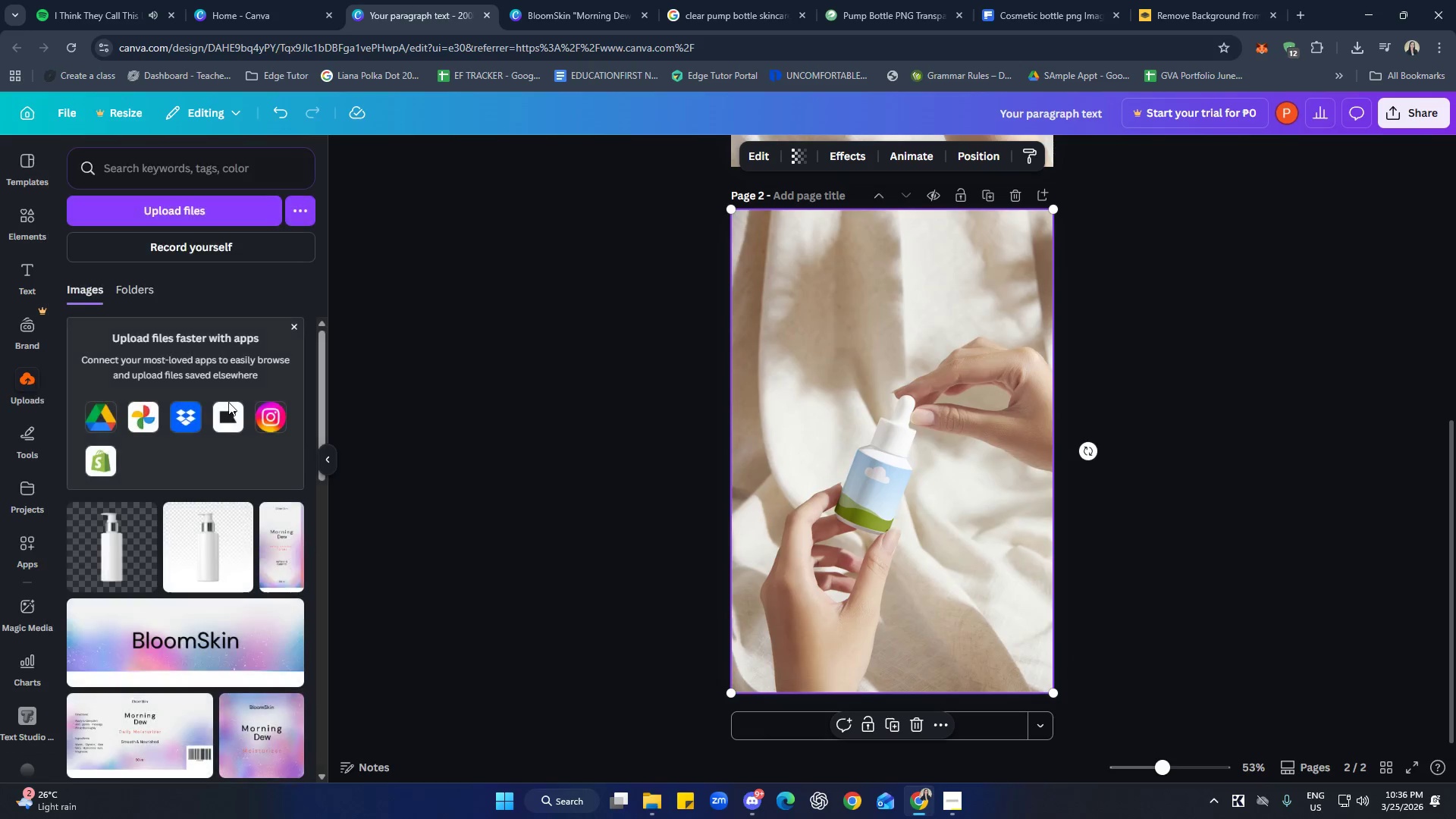 
scroll: coordinate [237, 506], scroll_direction: down, amount: 4.0
 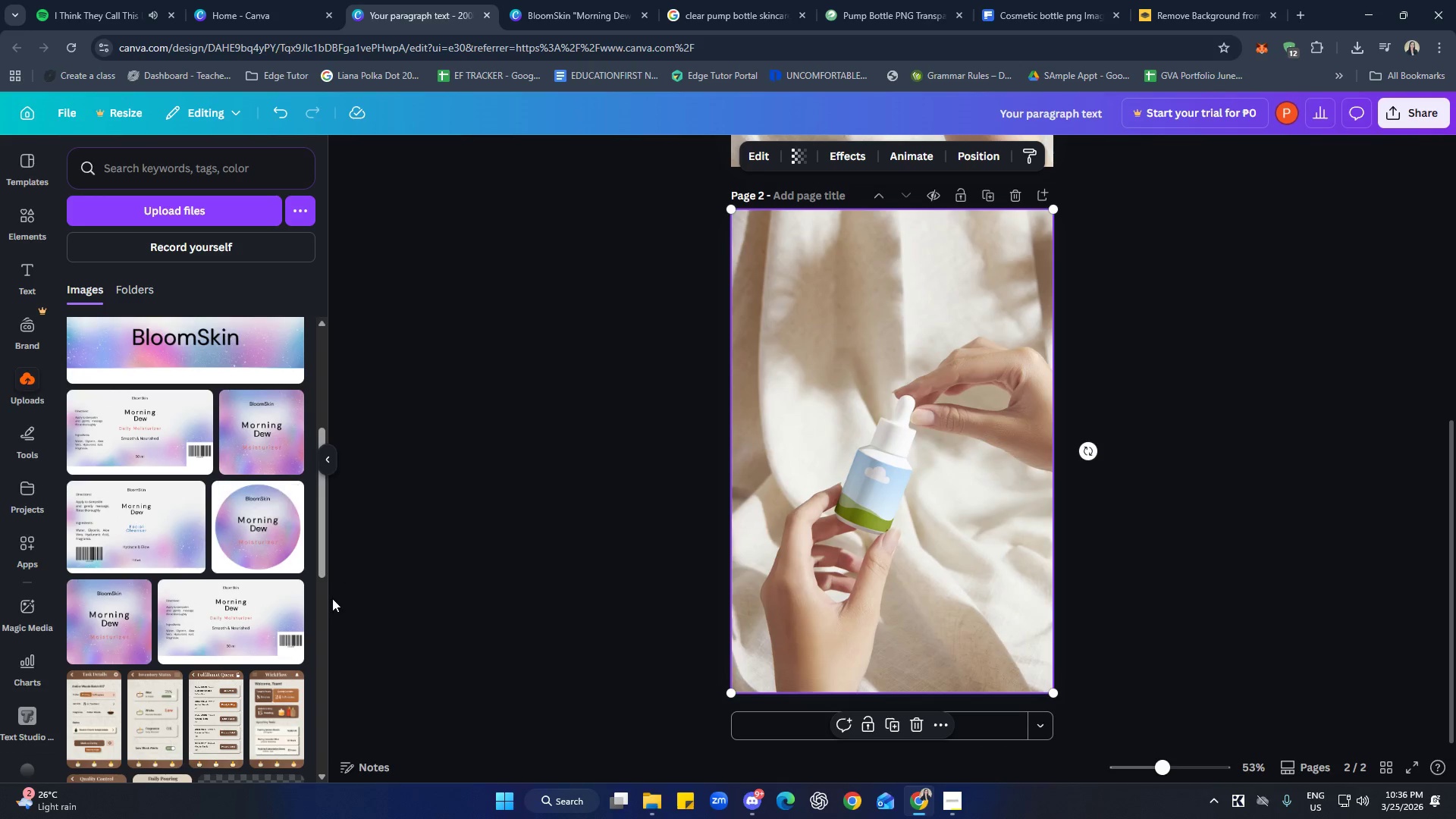 
scroll: coordinate [269, 623], scroll_direction: up, amount: 3.0
 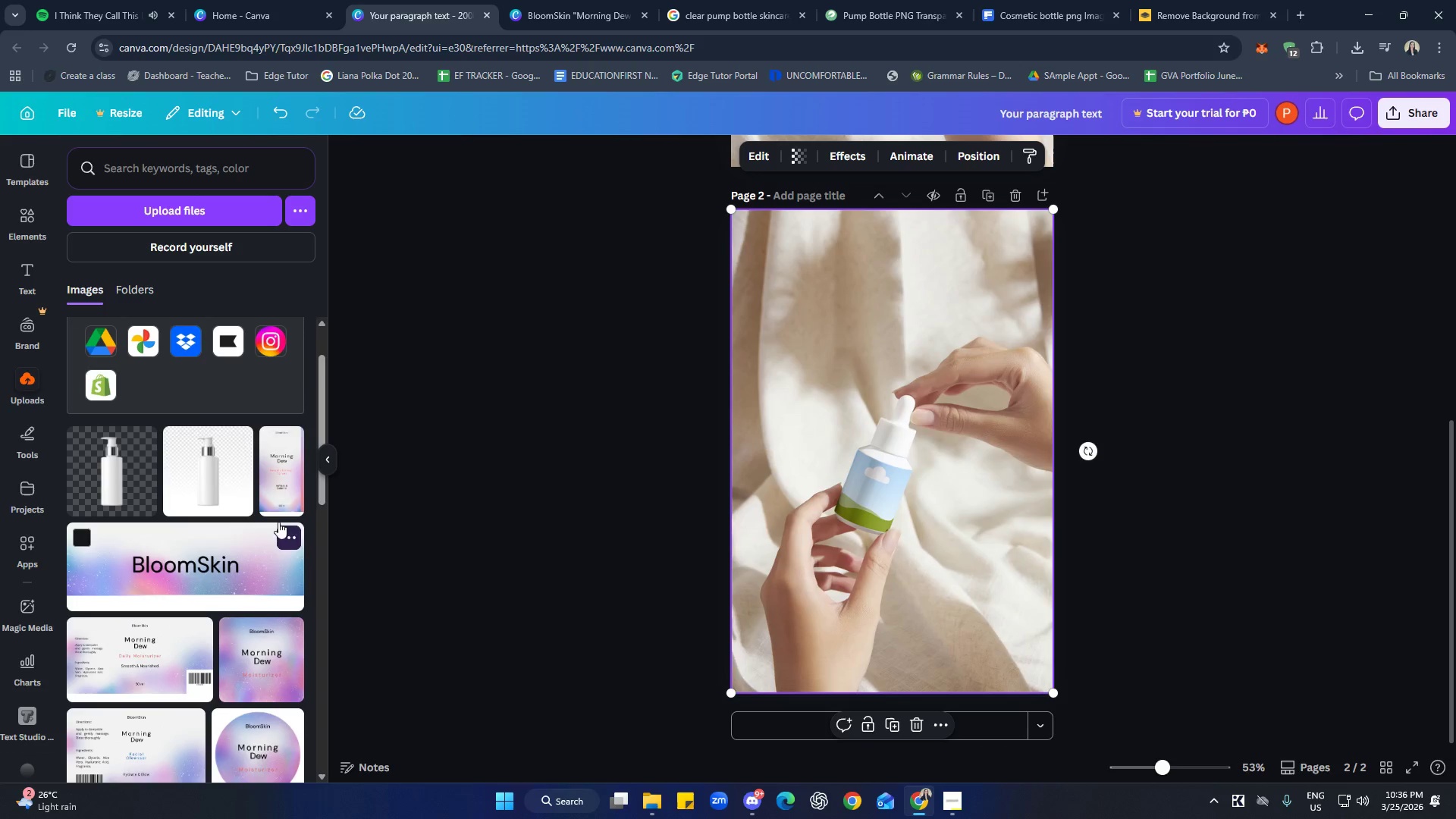 
left_click([277, 474])
 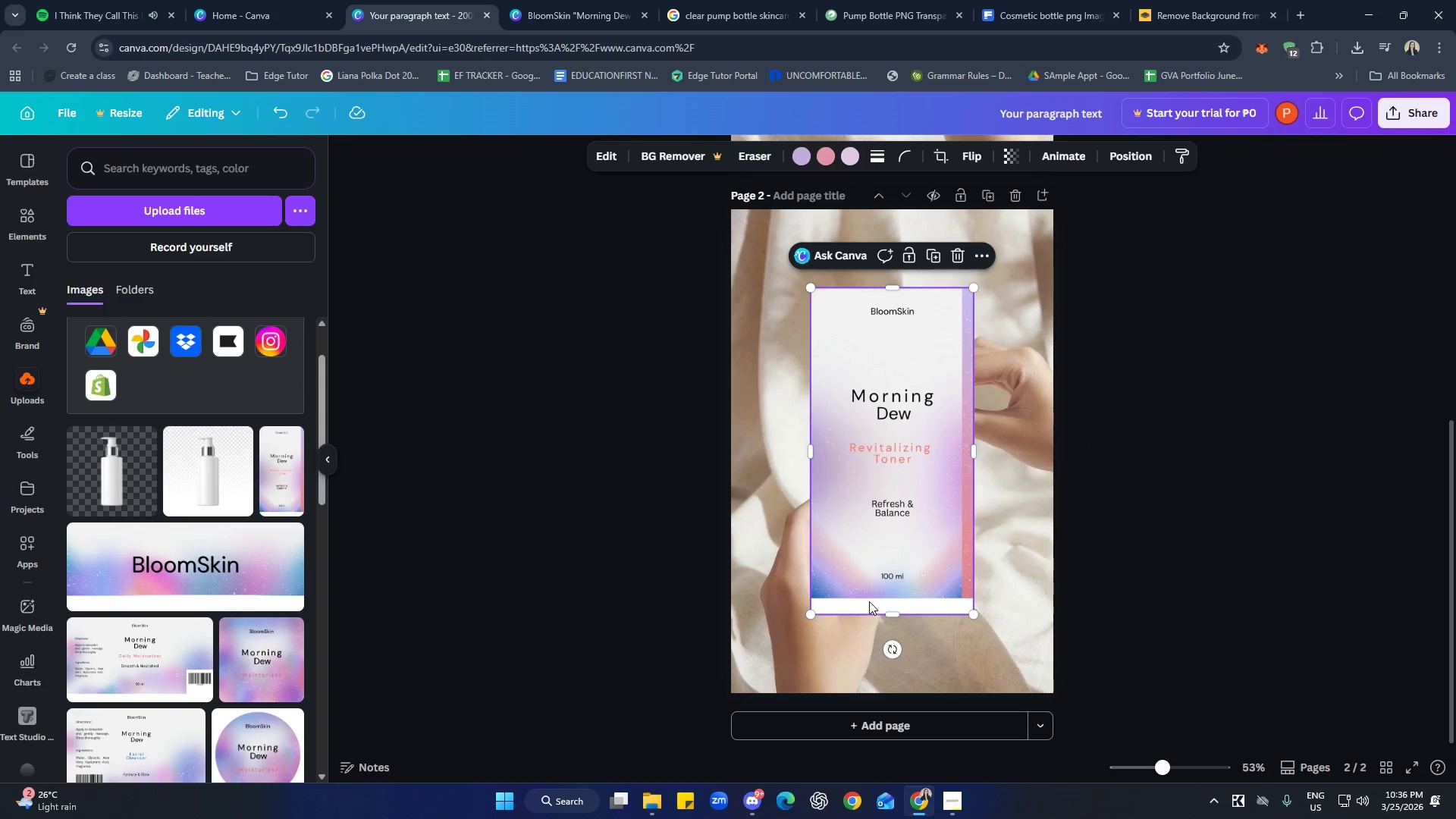 
left_click_drag(start_coordinate=[903, 500], to_coordinate=[902, 504])
 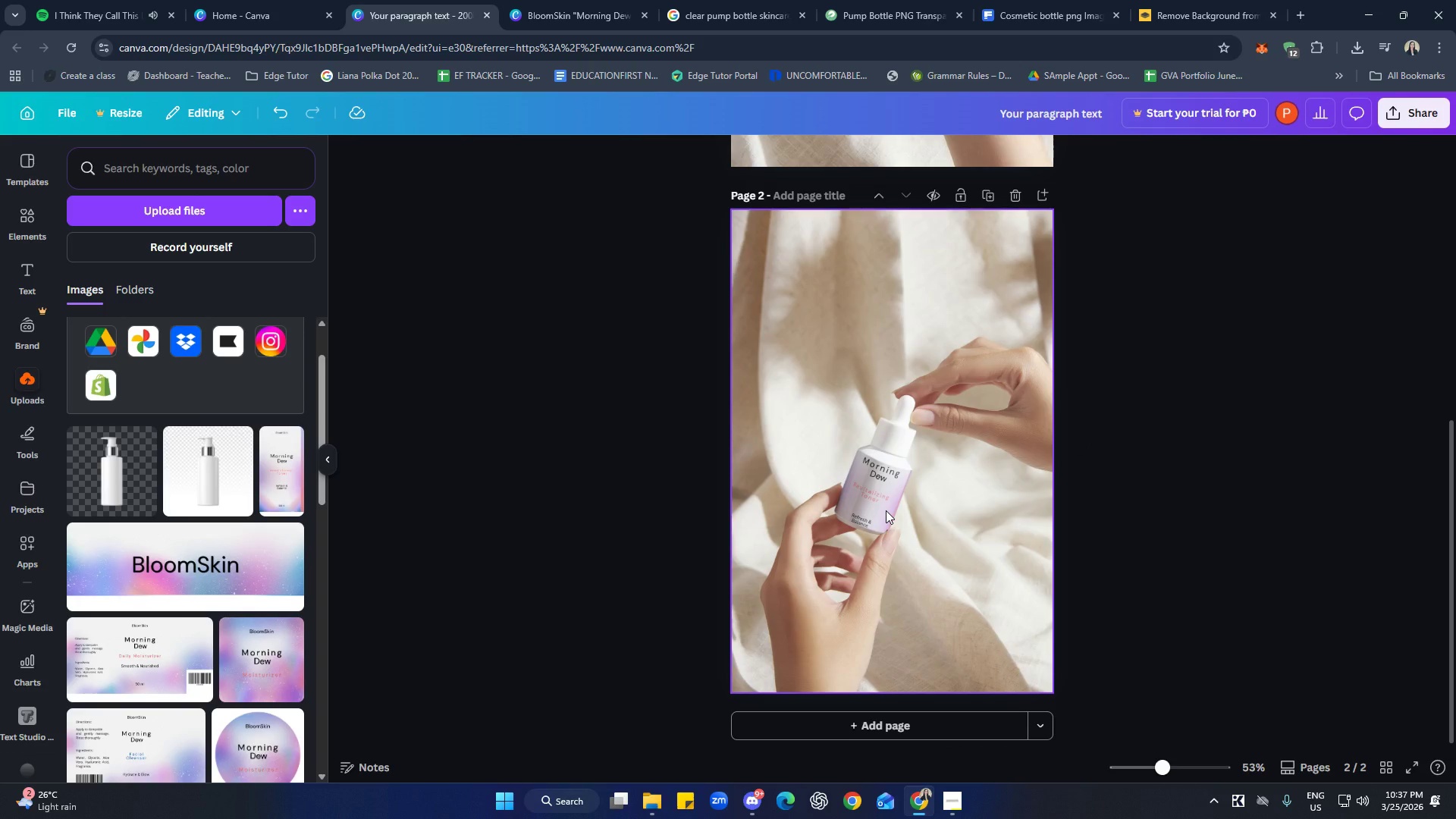 
double_click([885, 498])
 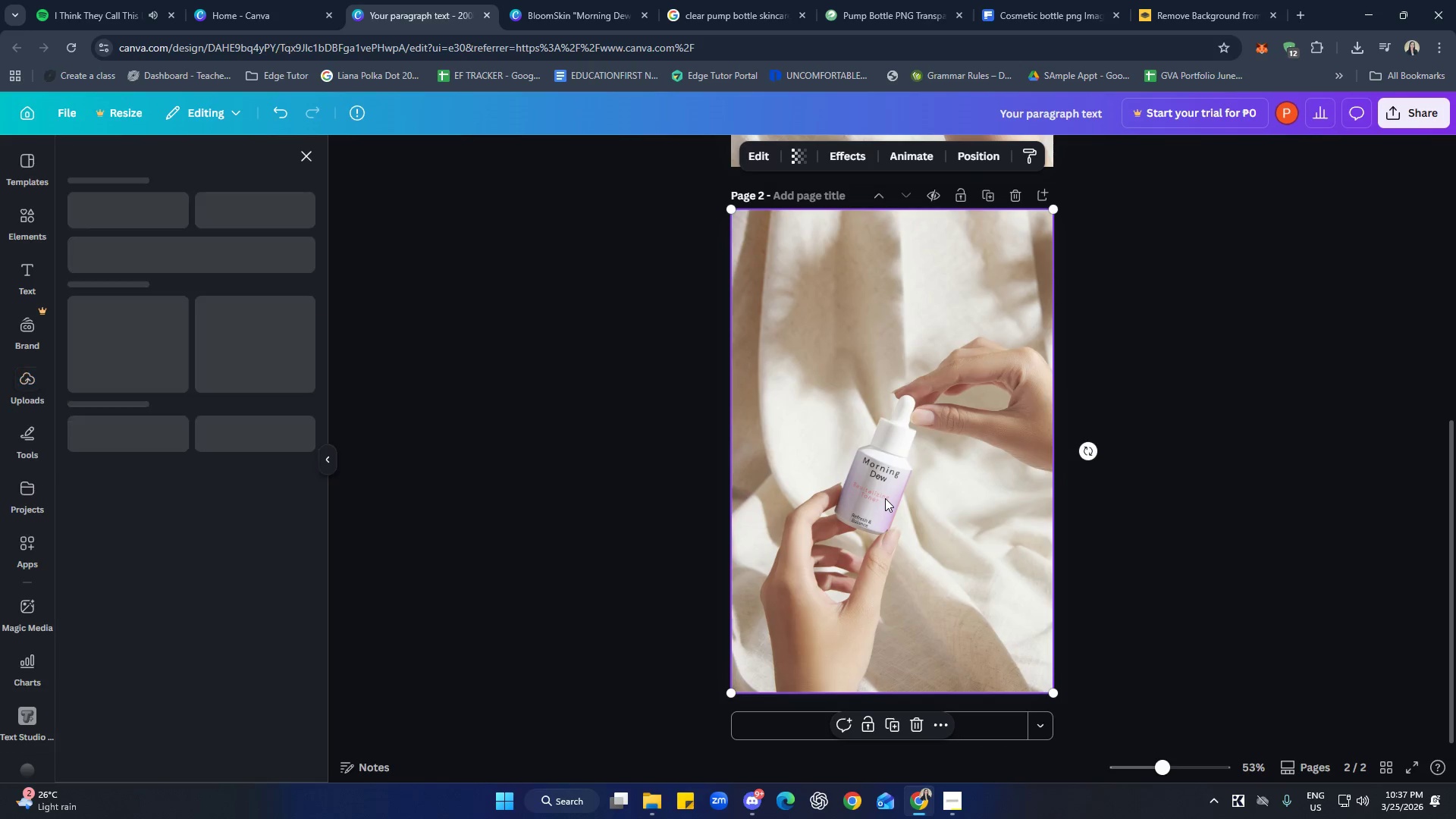 
triple_click([885, 498])
 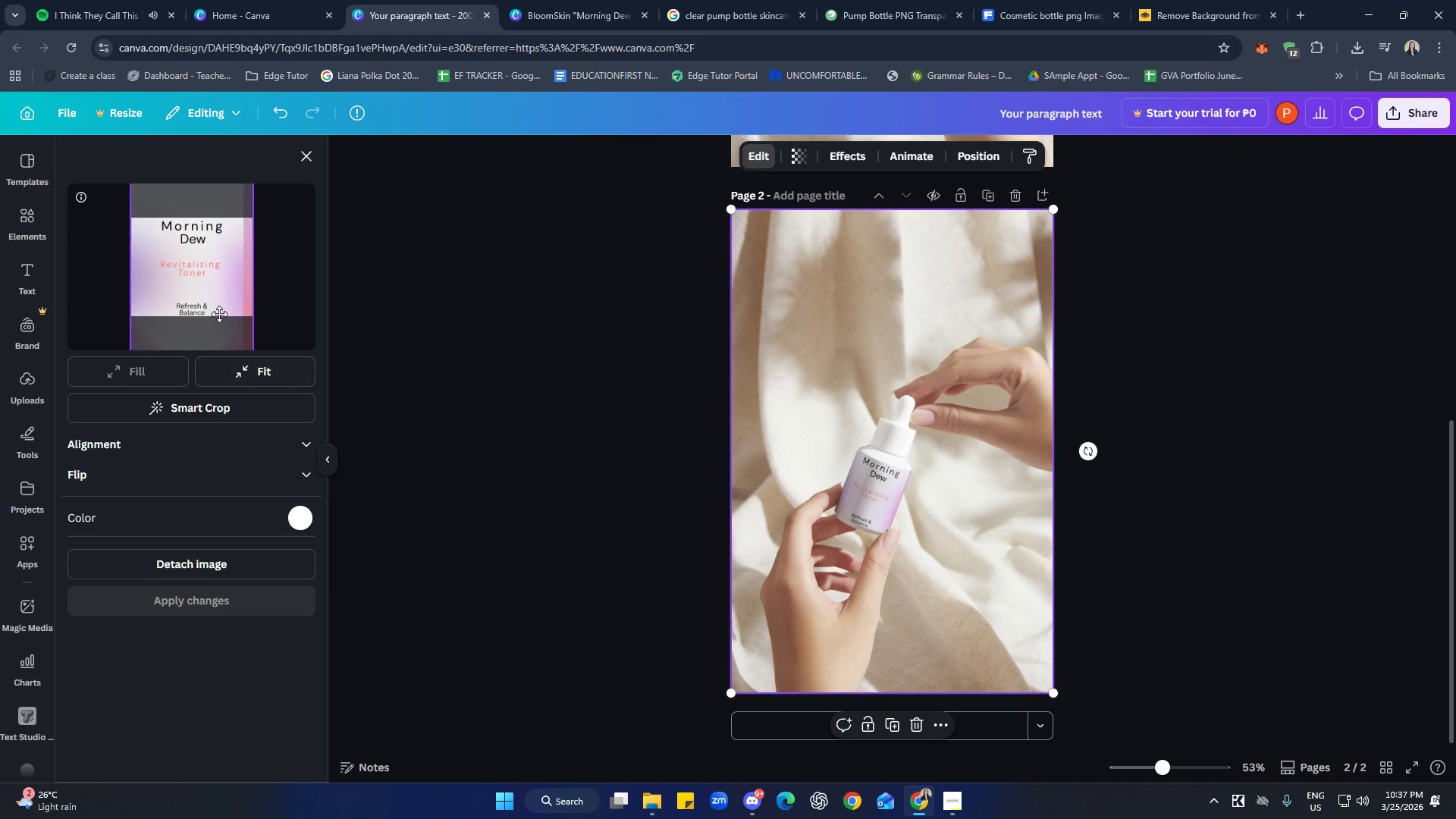 
left_click_drag(start_coordinate=[237, 293], to_coordinate=[240, 245])
 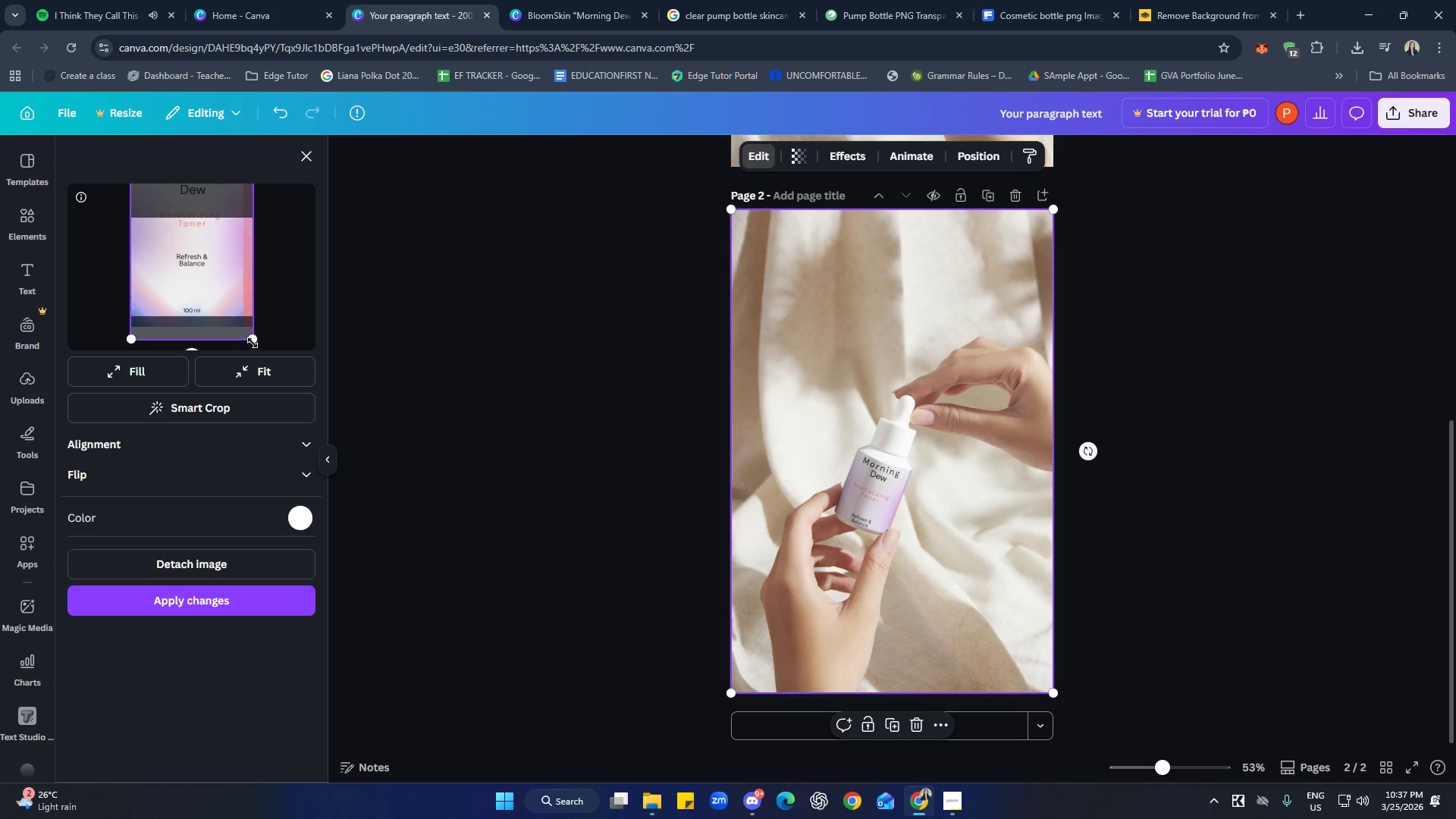 
scroll: coordinate [249, 293], scroll_direction: none, amount: 0.0
 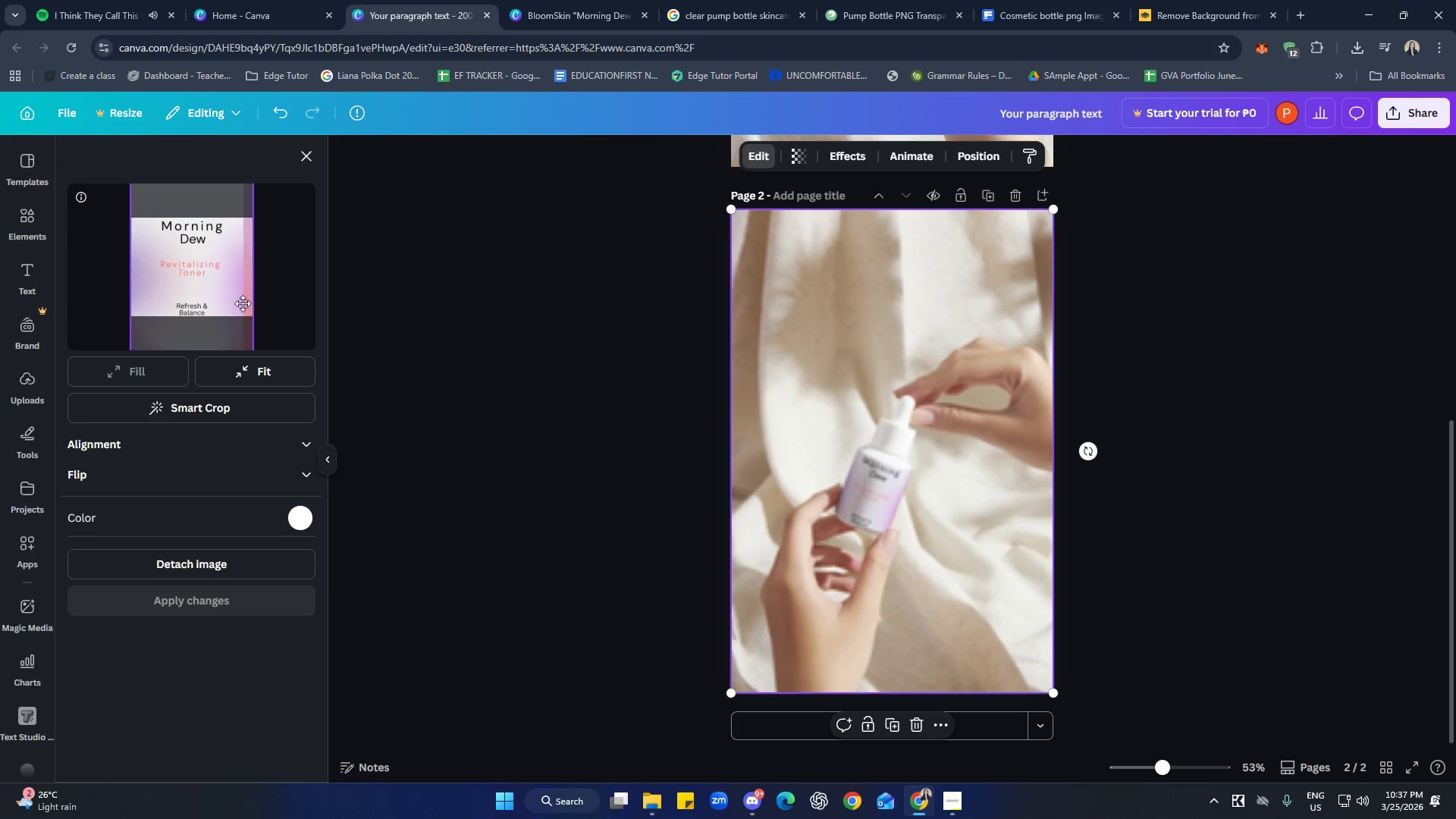 
left_click_drag(start_coordinate=[253, 343], to_coordinate=[228, 312])
 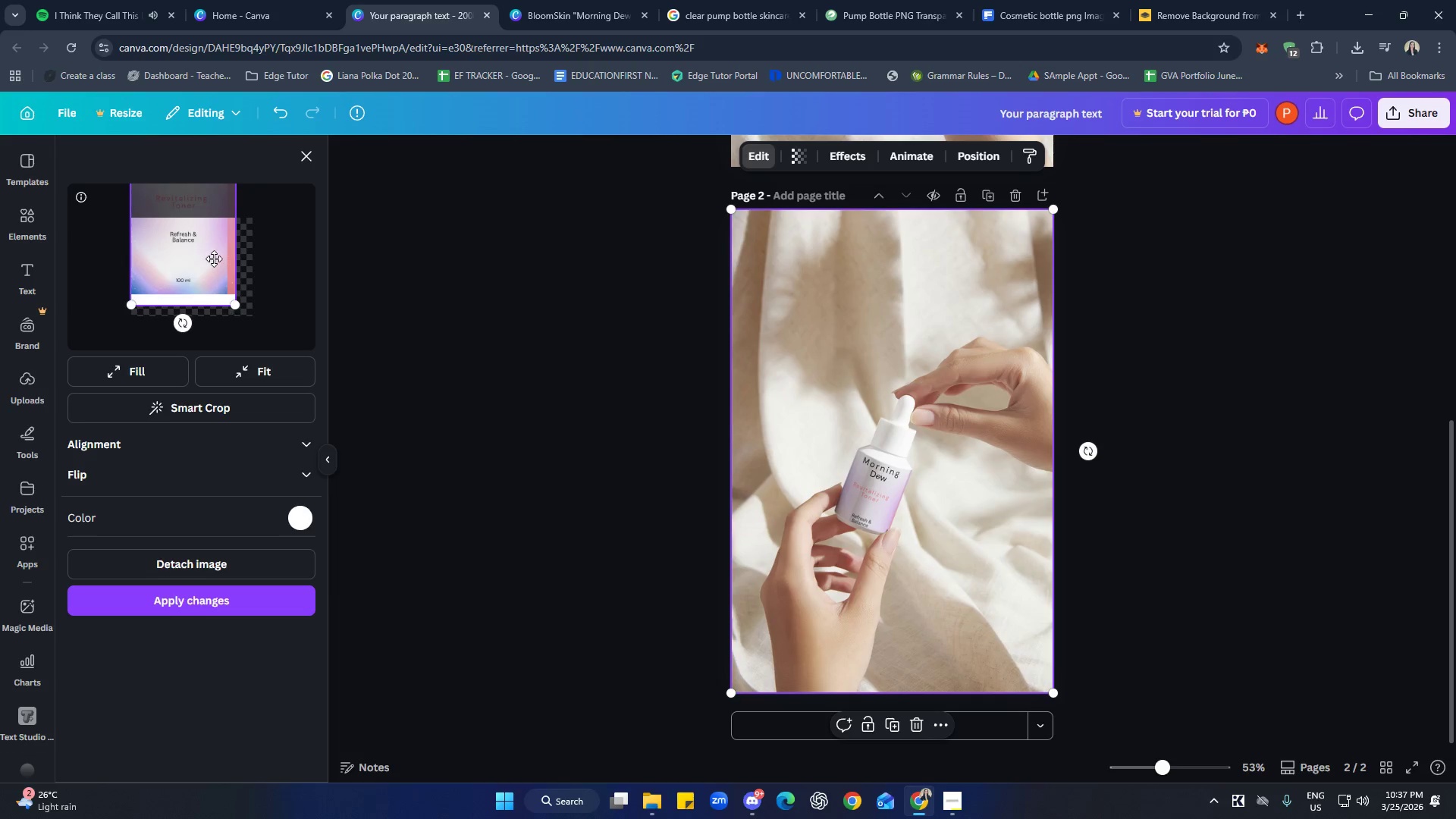 
left_click_drag(start_coordinate=[214, 259], to_coordinate=[226, 322])
 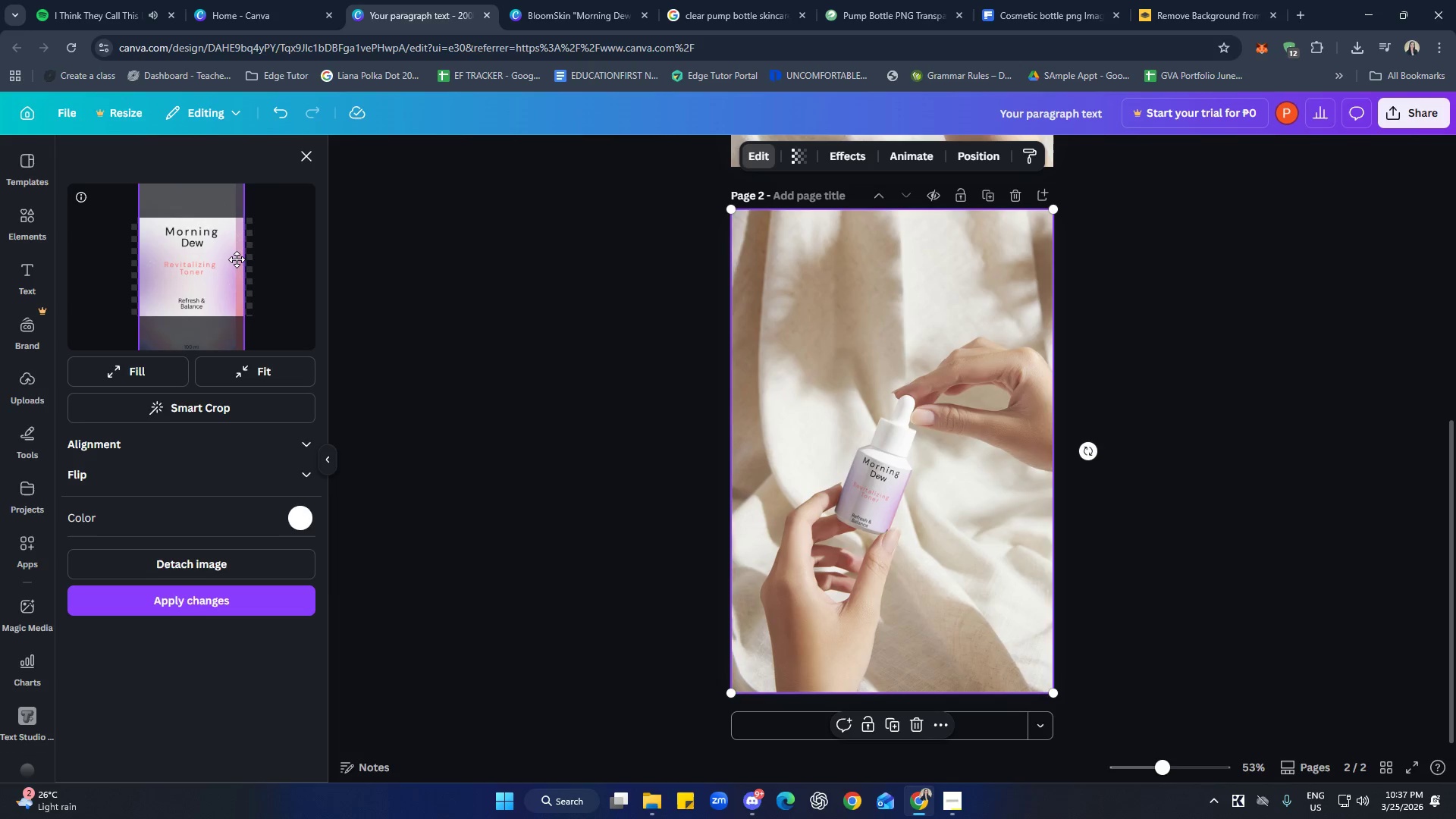 
left_click_drag(start_coordinate=[237, 259], to_coordinate=[232, 255])
 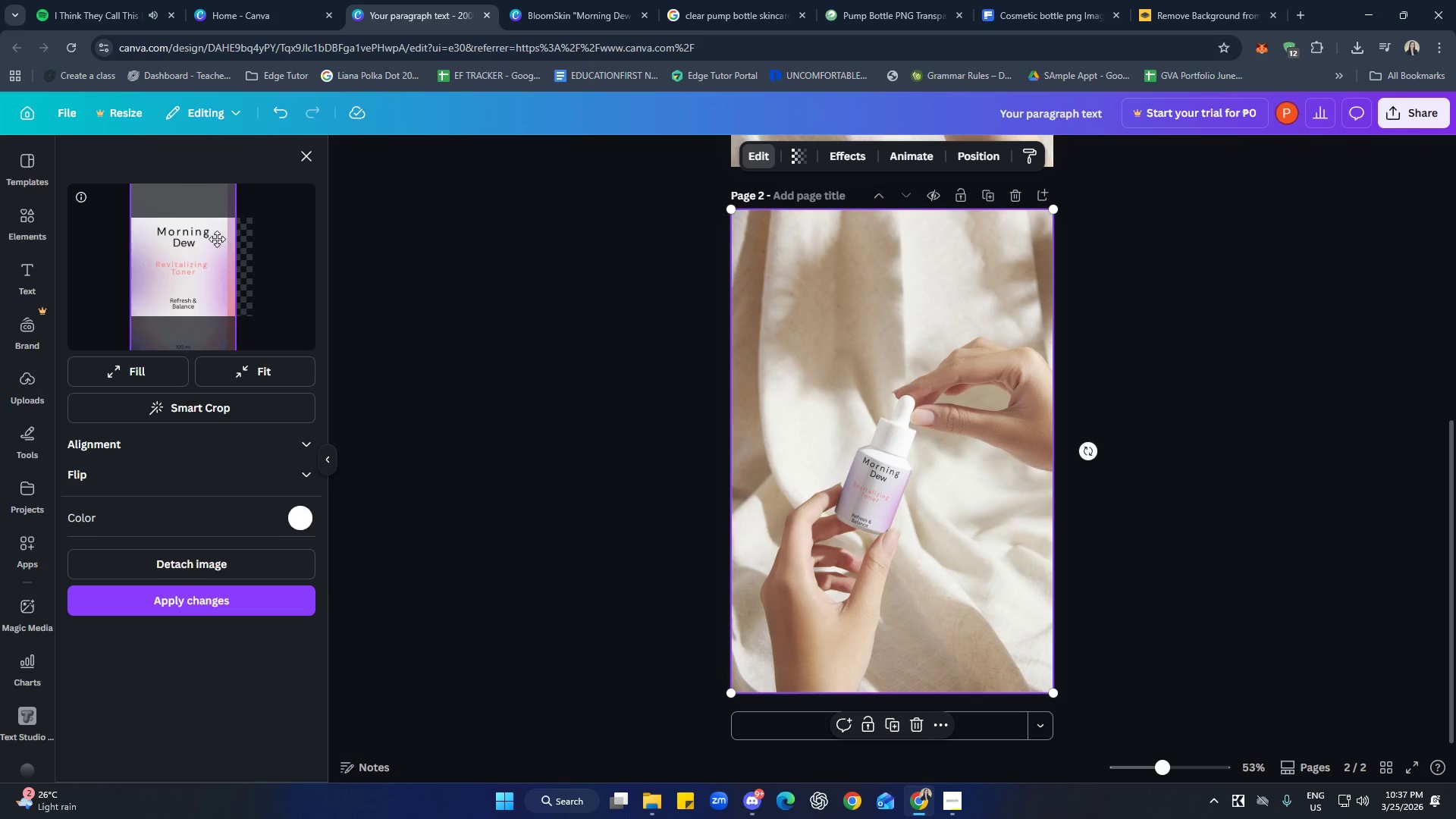 
left_click_drag(start_coordinate=[217, 239], to_coordinate=[226, 240])
 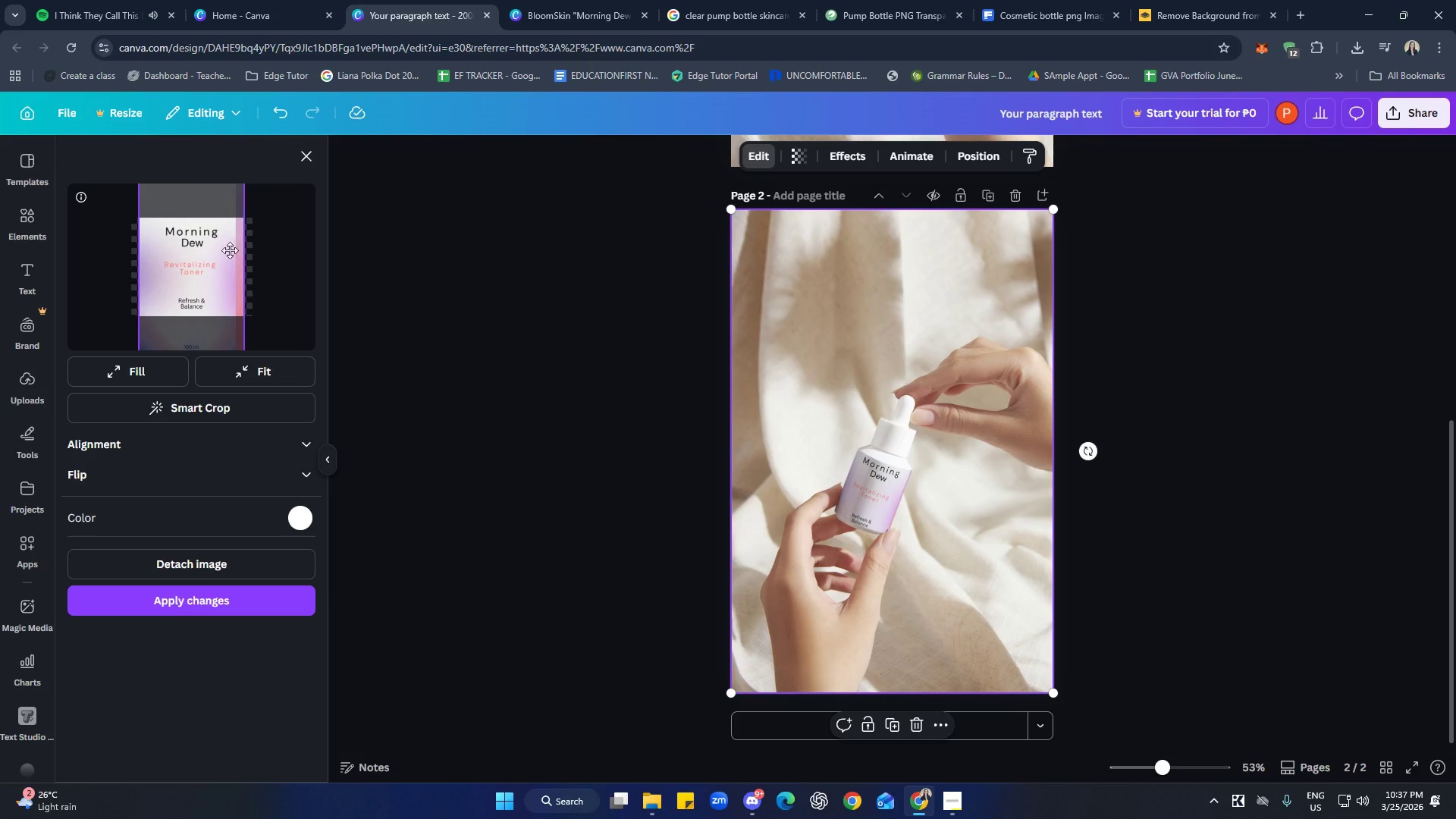 
left_click([246, 414])
 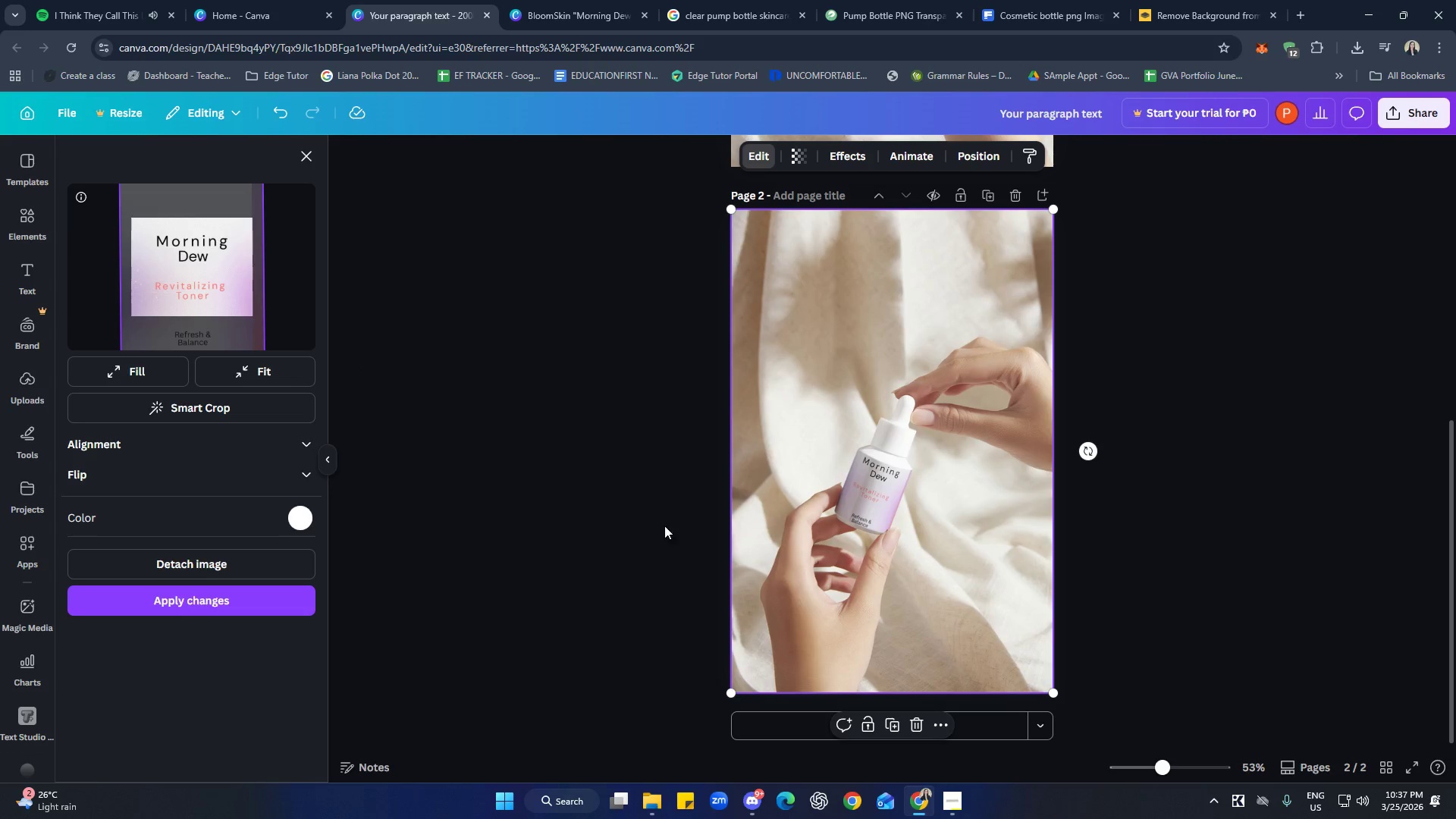 
left_click([921, 536])
 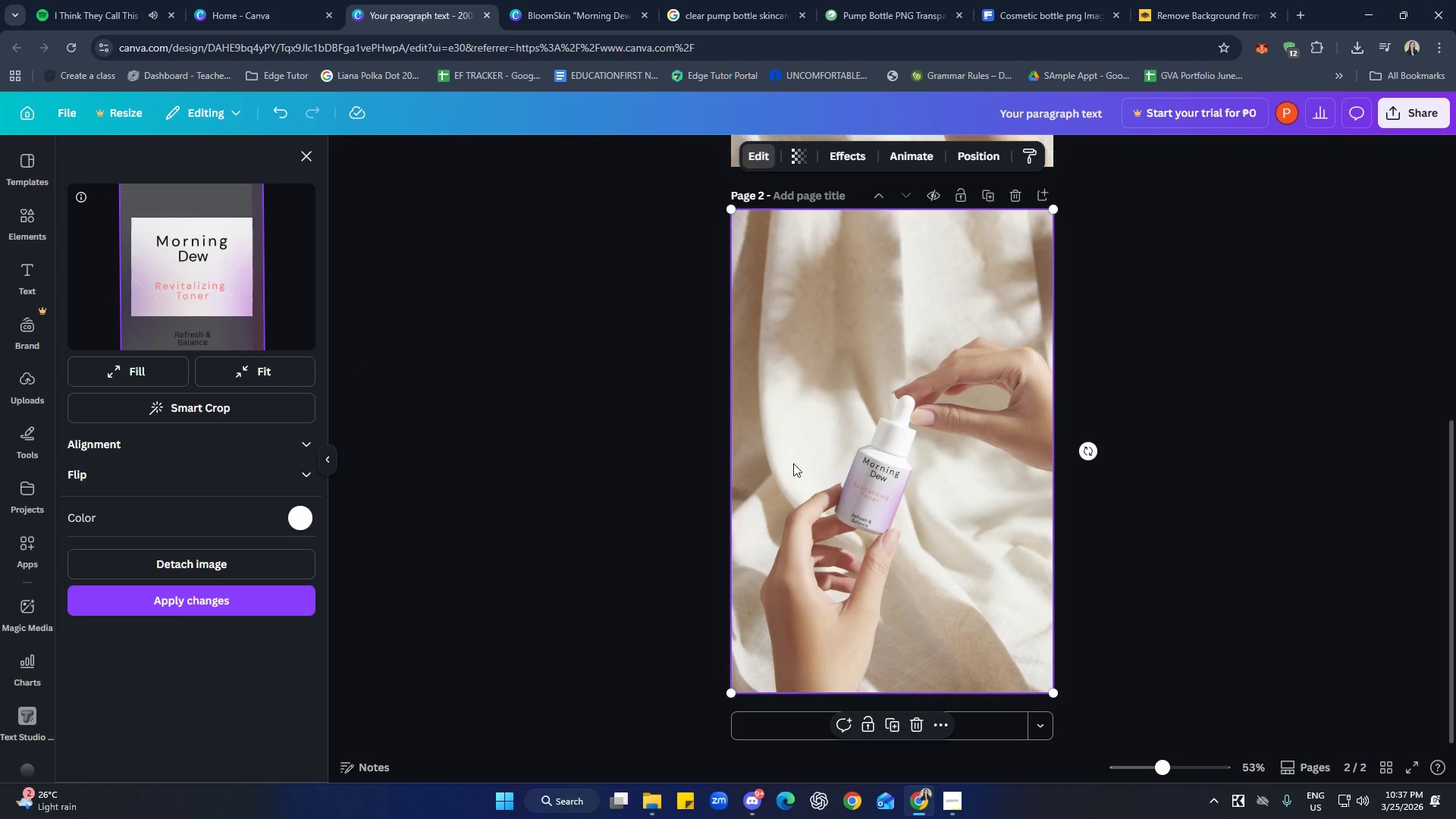 
left_click([315, 152])
 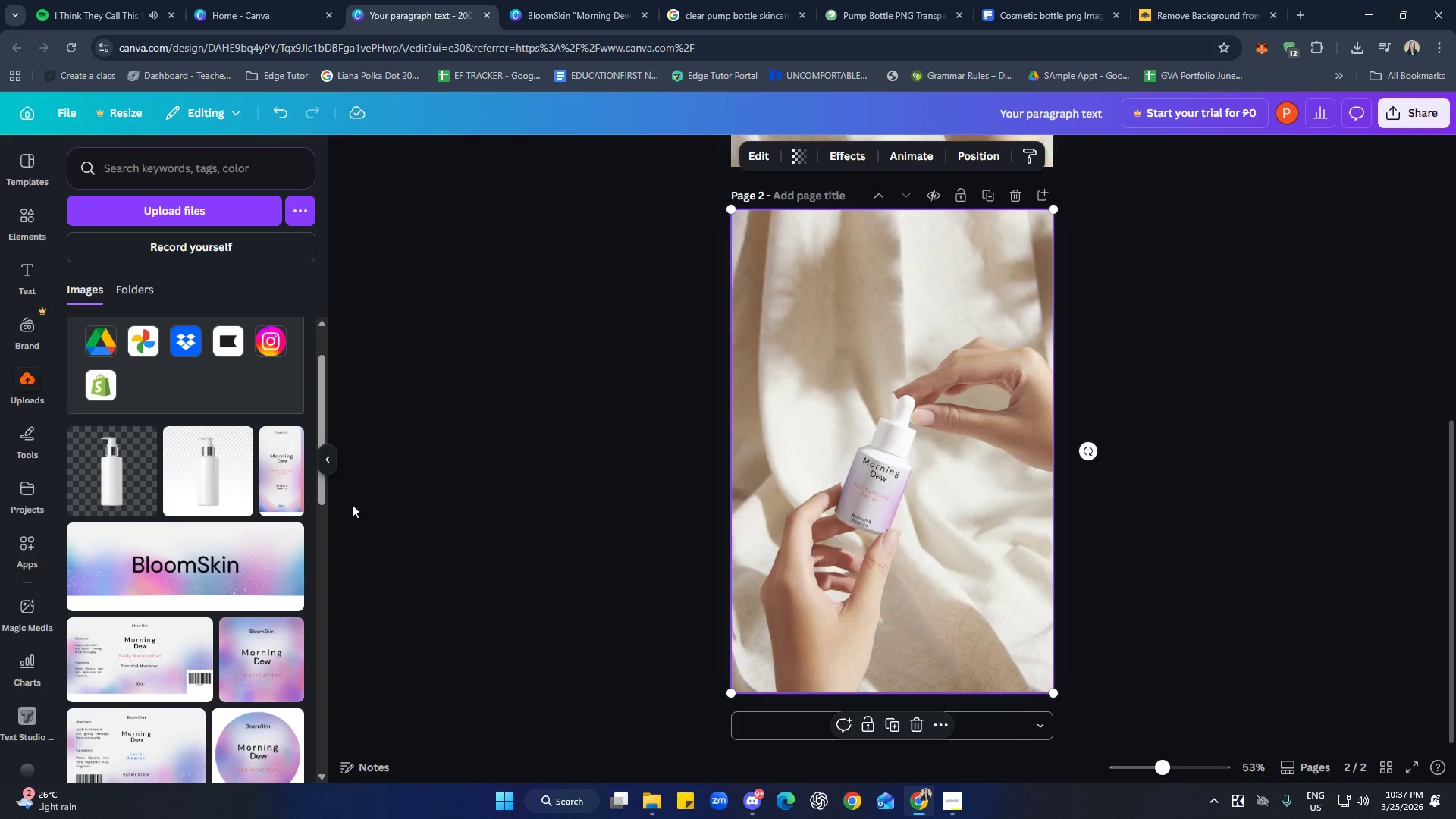 
left_click([25, 228])
 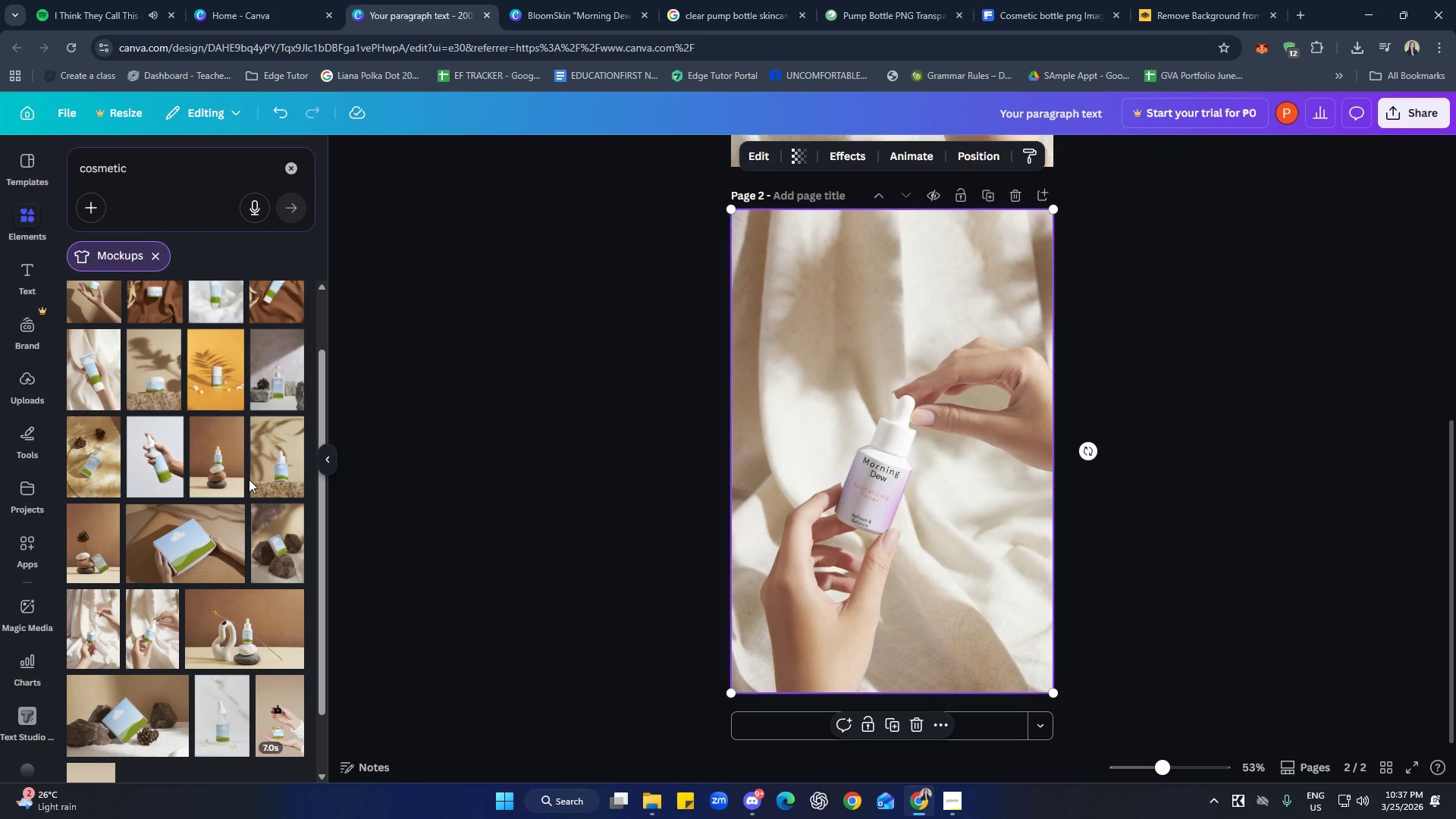 
scroll: coordinate [221, 522], scroll_direction: up, amount: 2.0
 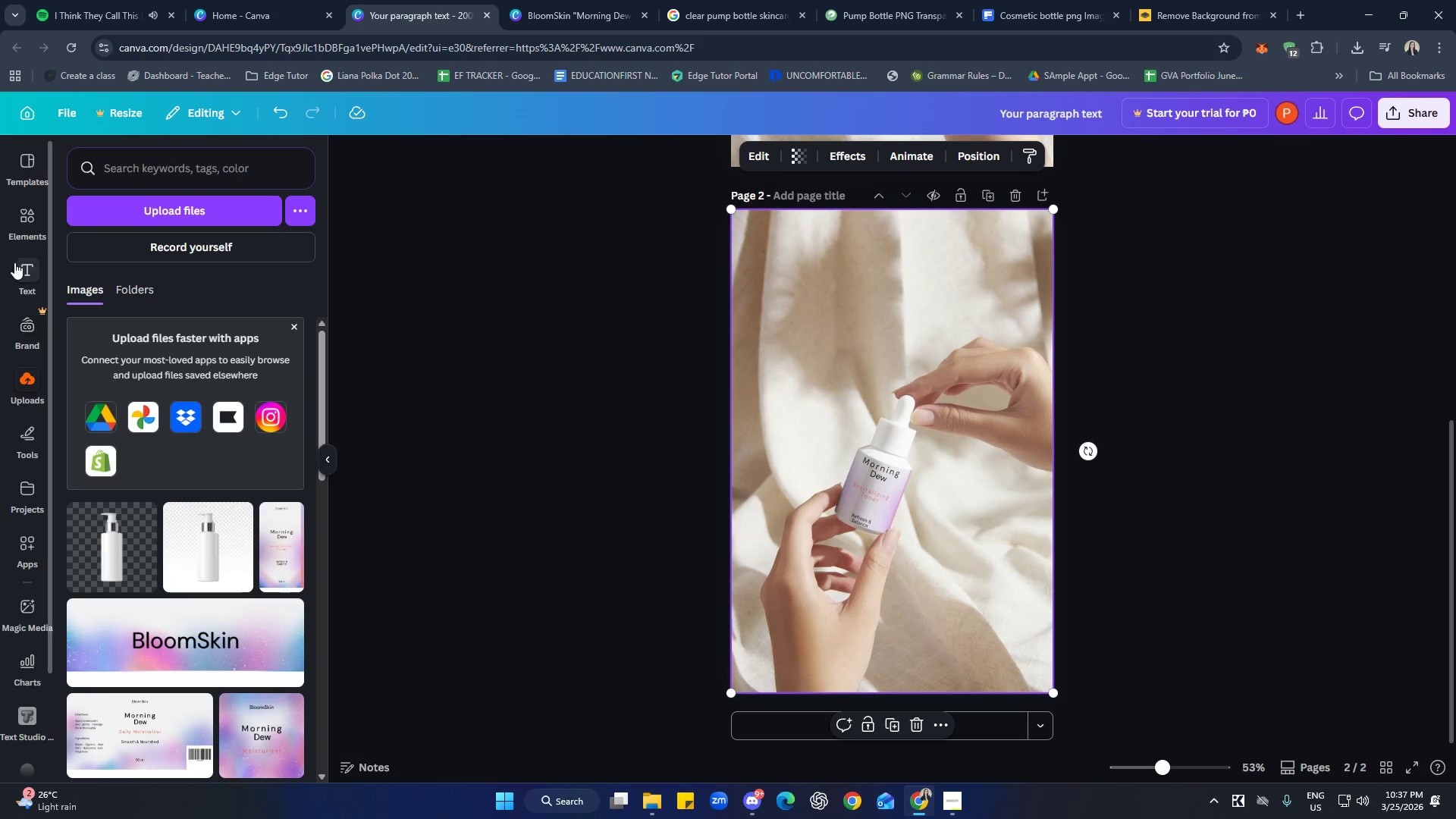 
scroll: coordinate [249, 479], scroll_direction: down, amount: 1.0
 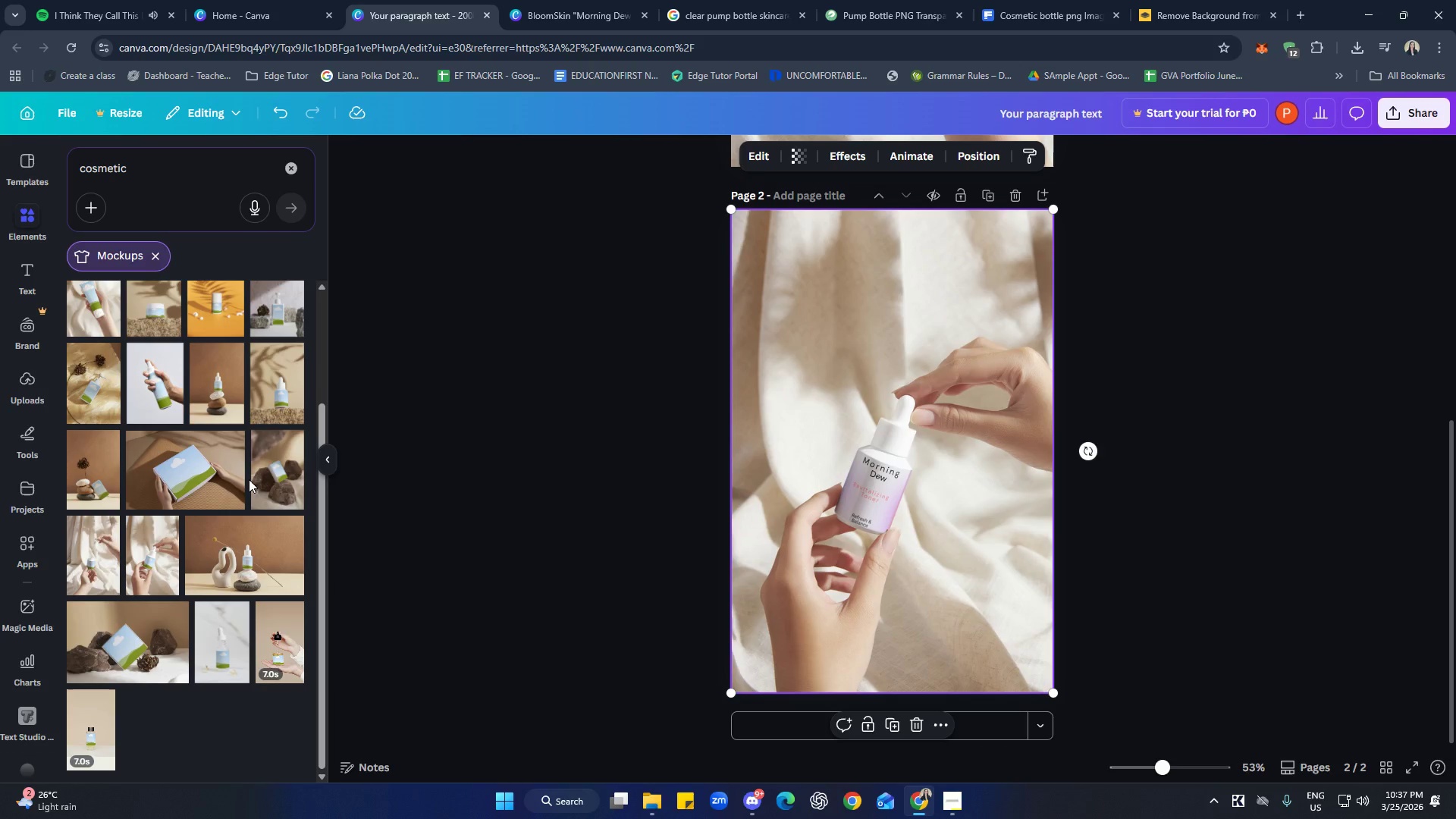 
scroll: coordinate [249, 479], scroll_direction: up, amount: 3.0
 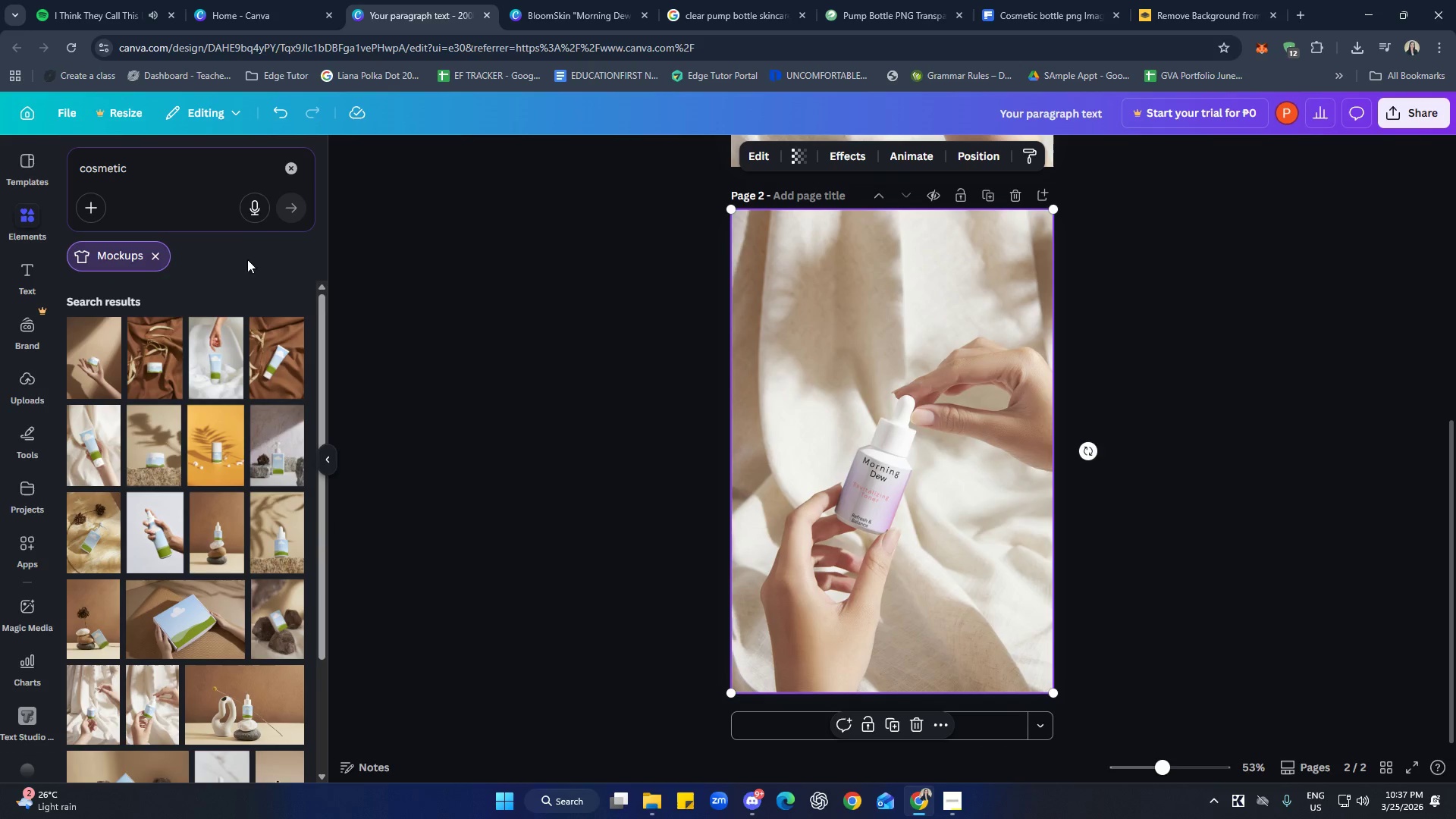 
left_click([292, 162])
 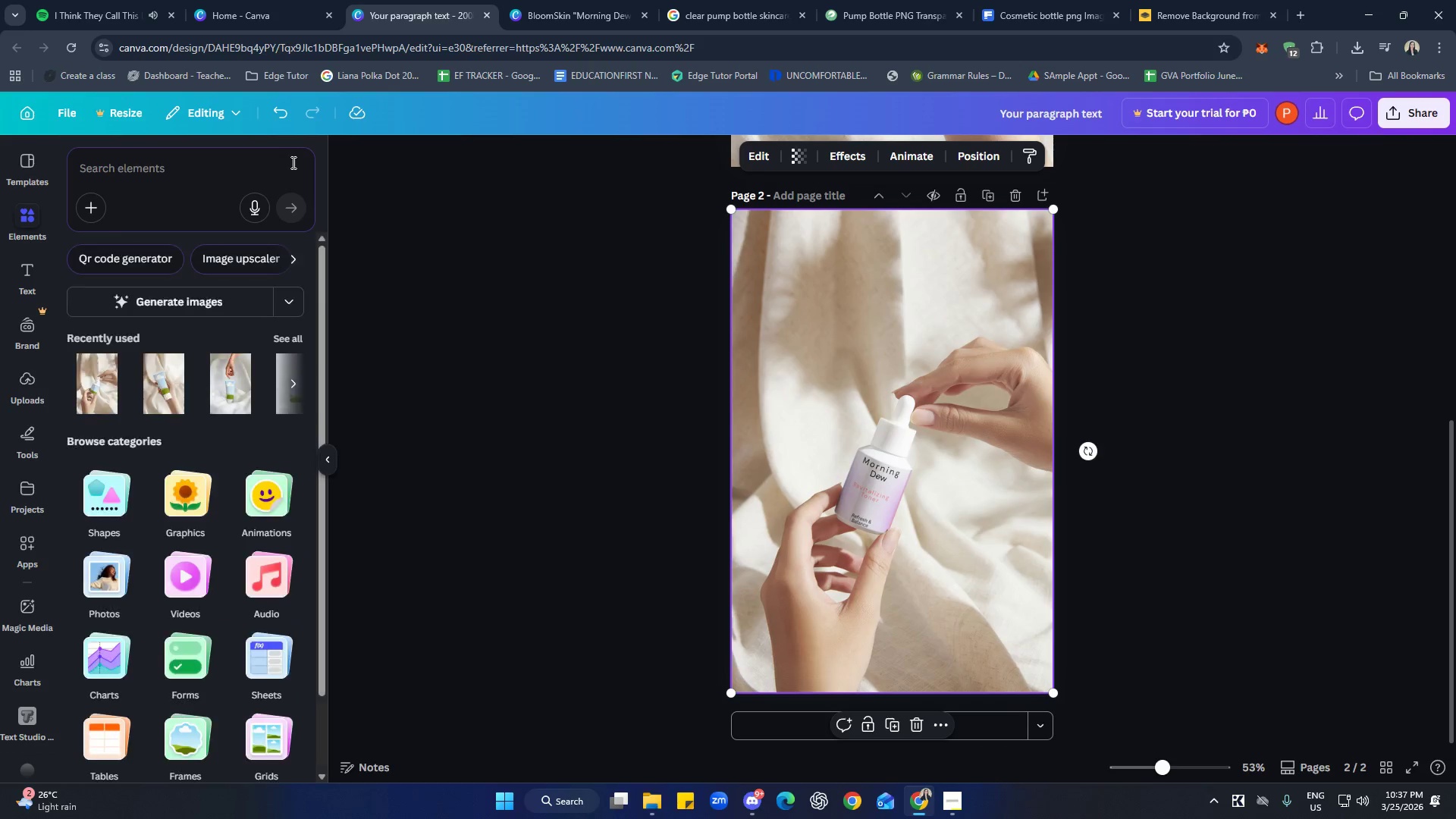 
type(tall)
 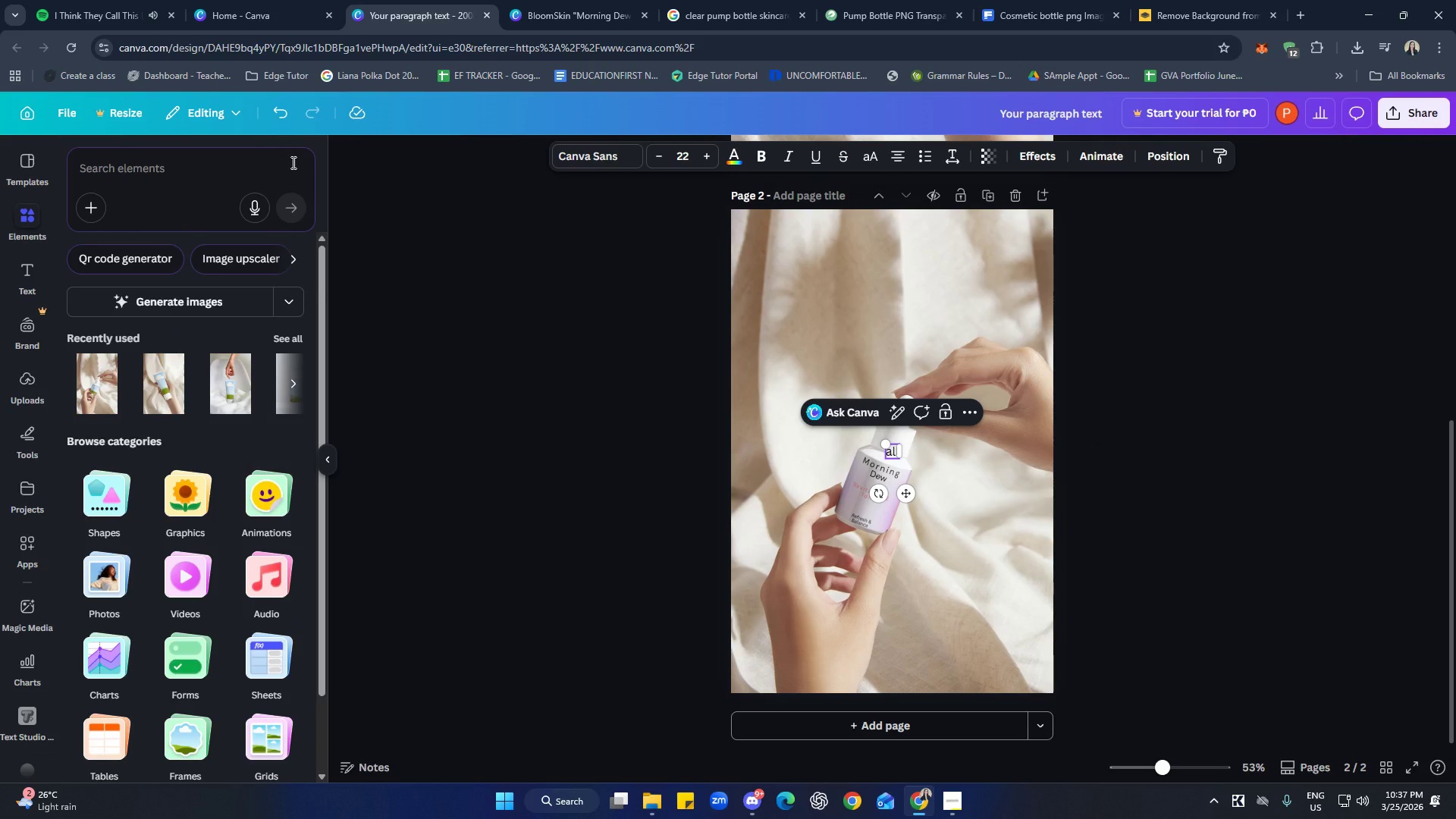 
key(Control+Z)
 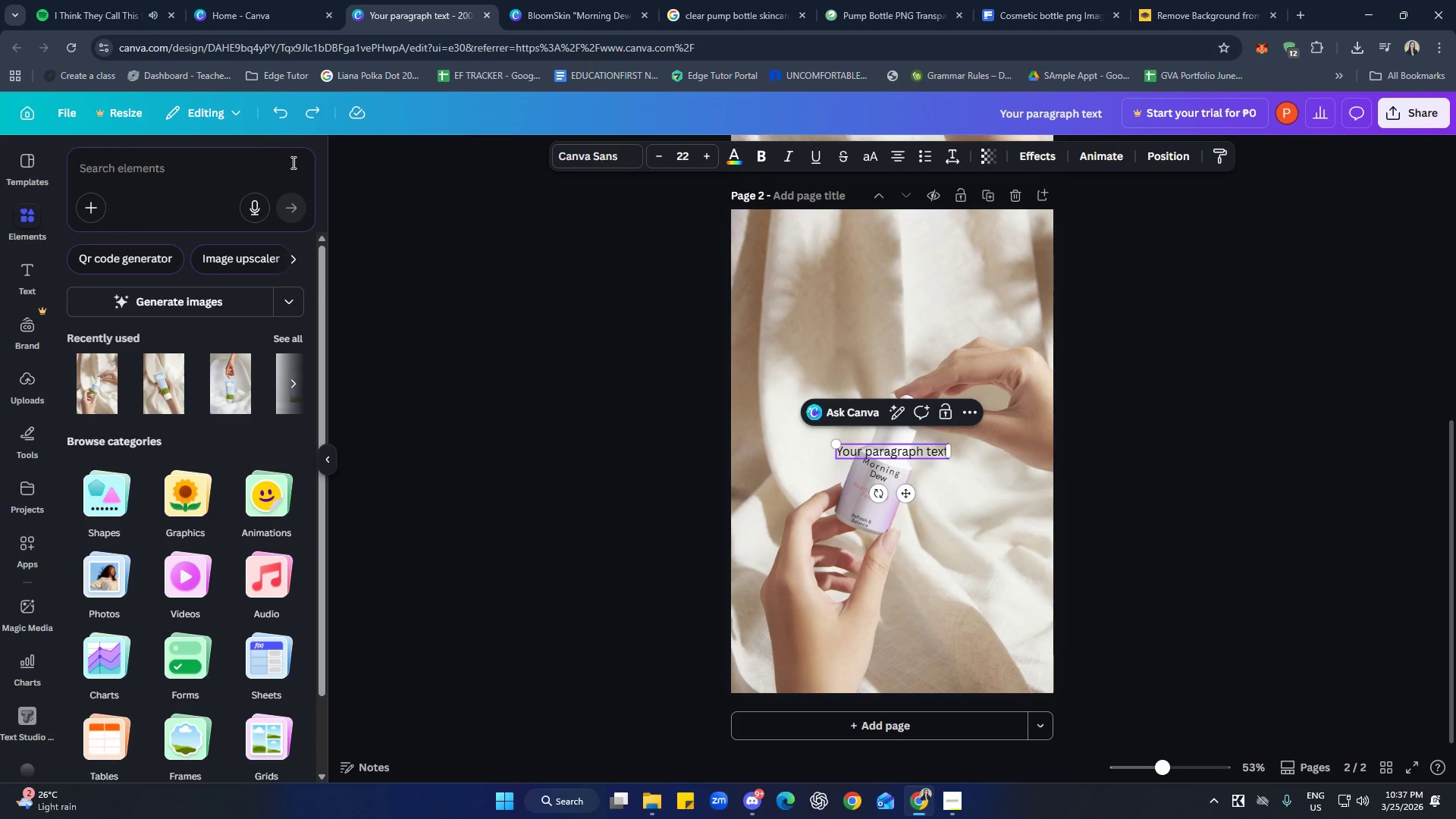 
key(Control+Z)
 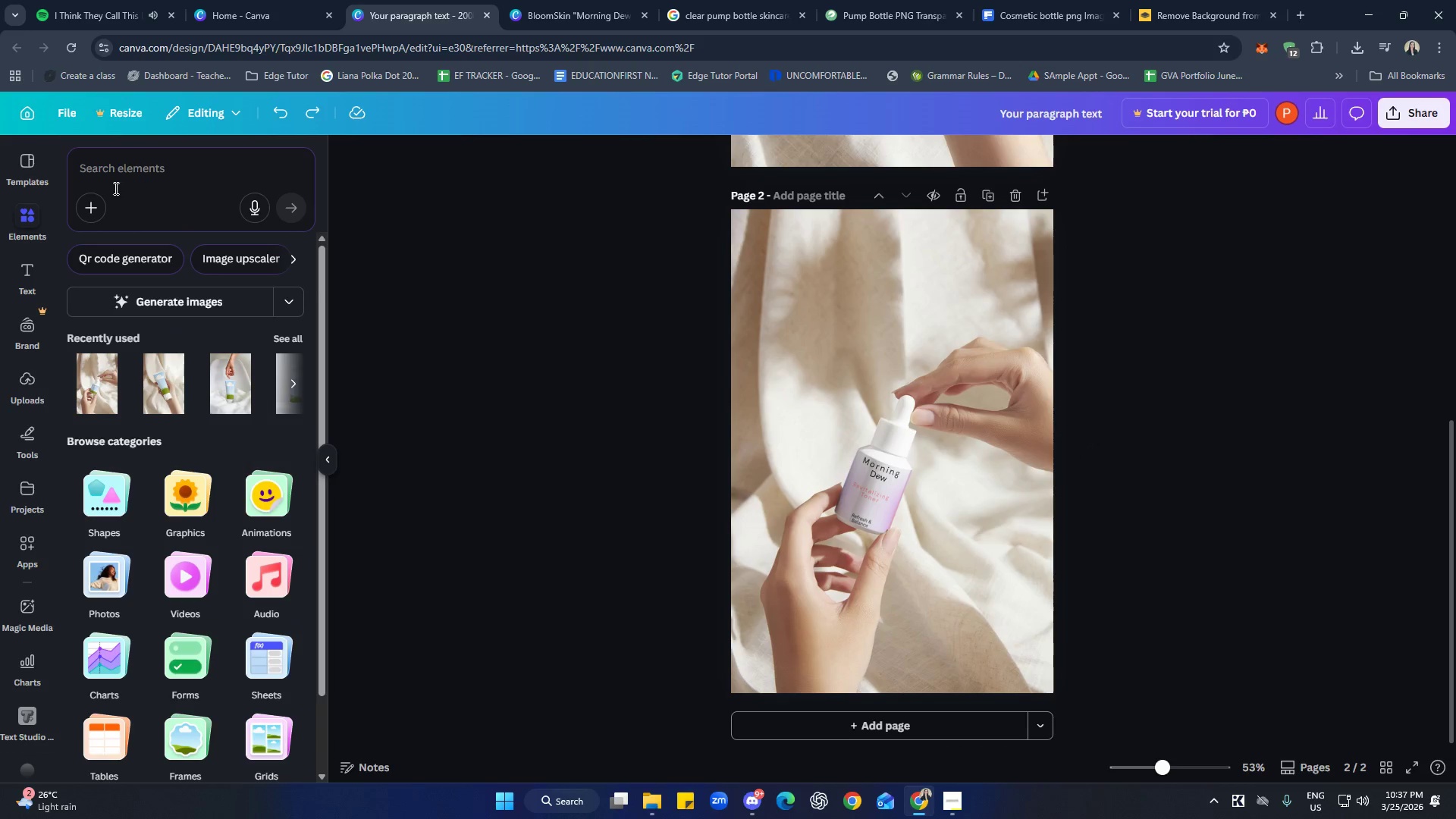 
left_click([131, 174])
 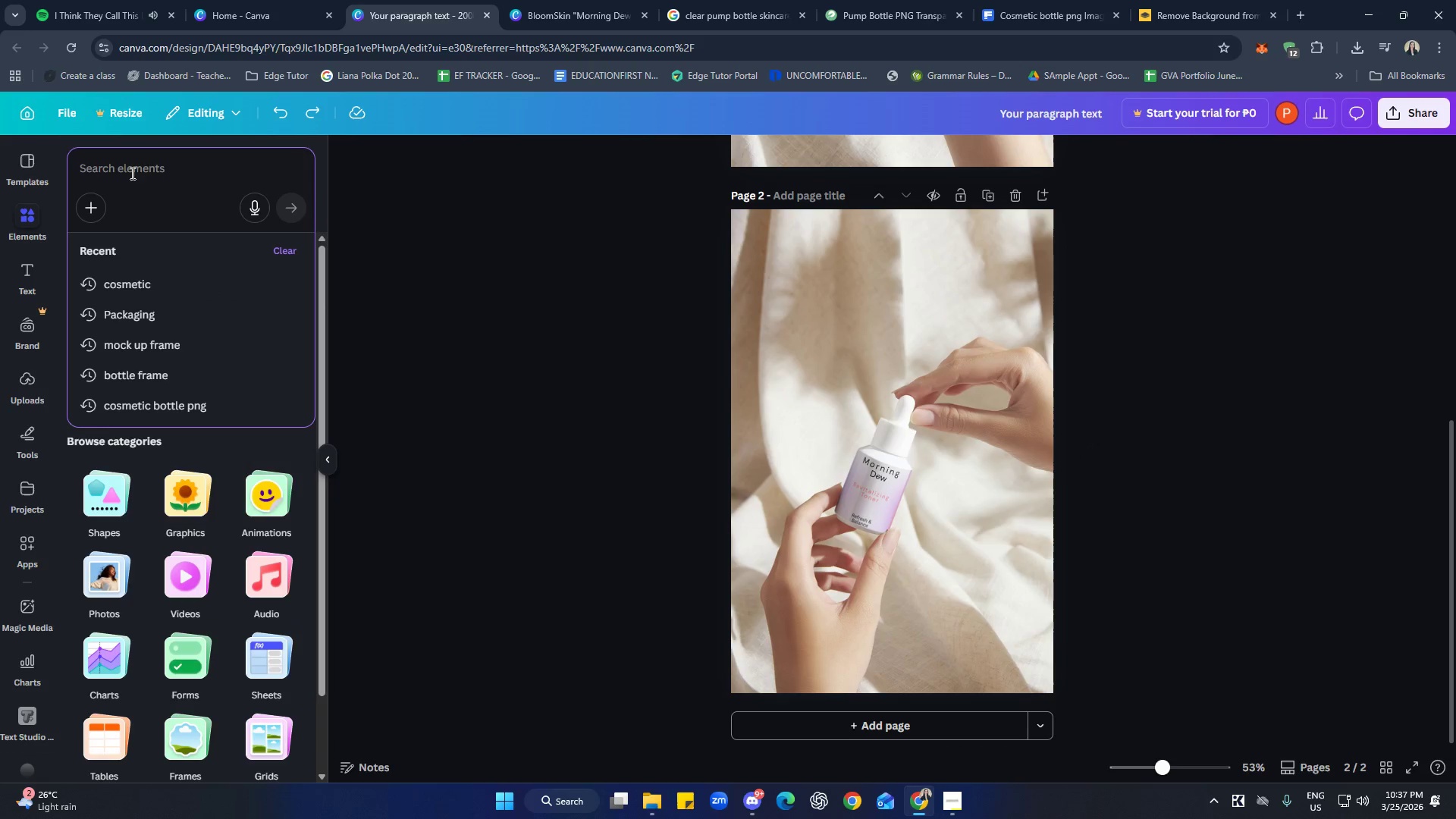 
key(T)
 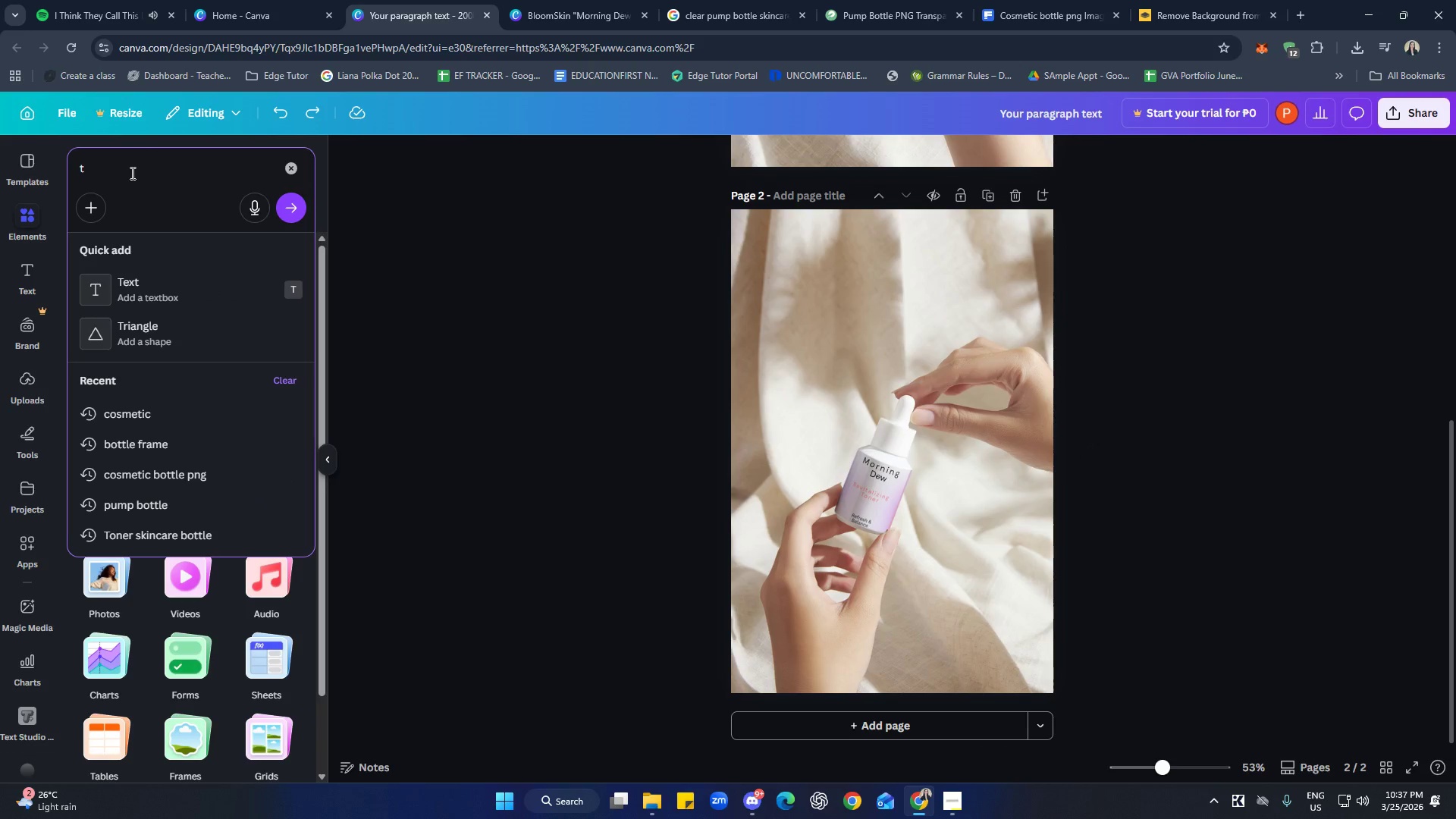 
key(Backspace)
 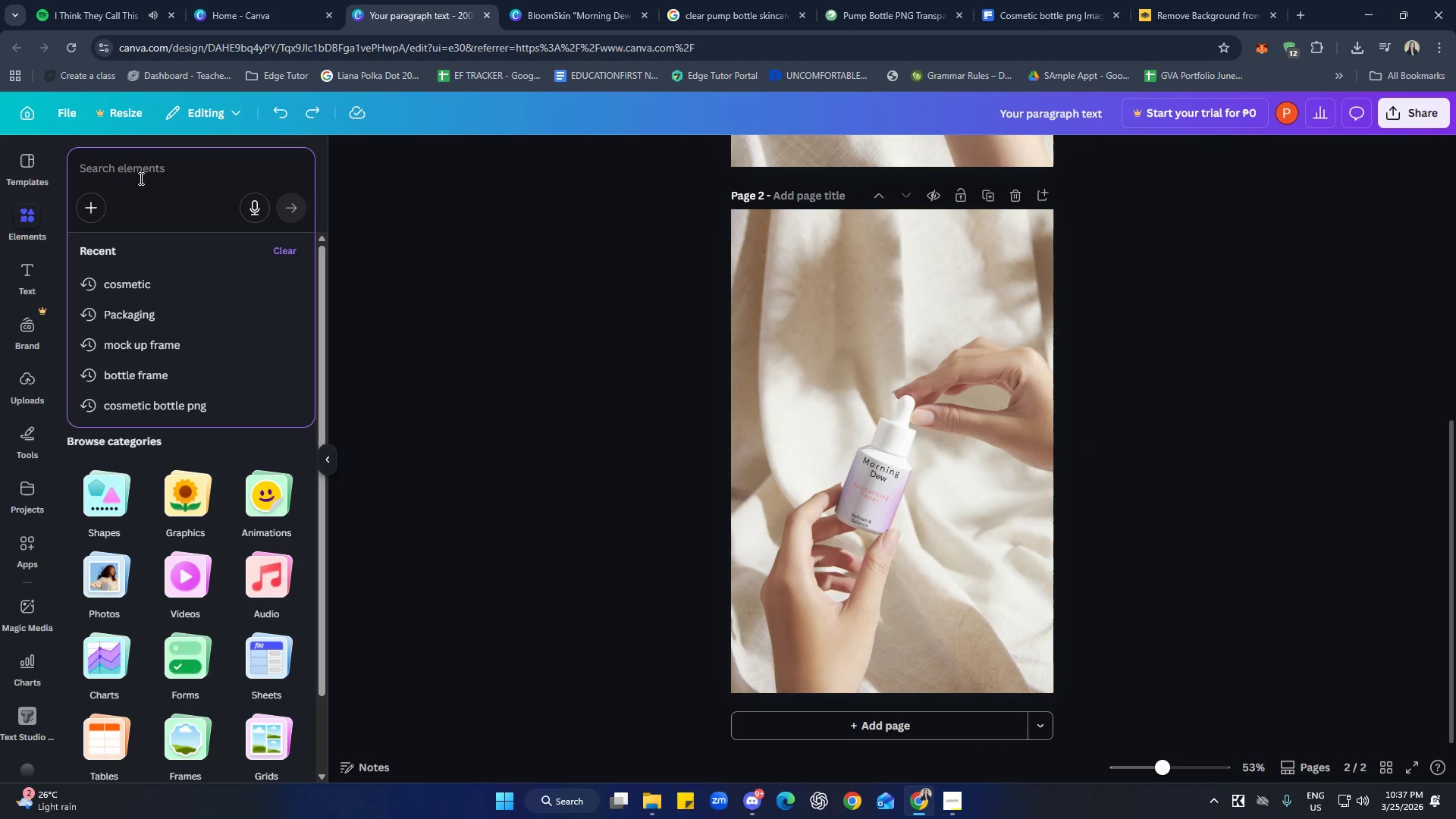 
left_click([95, 744])
 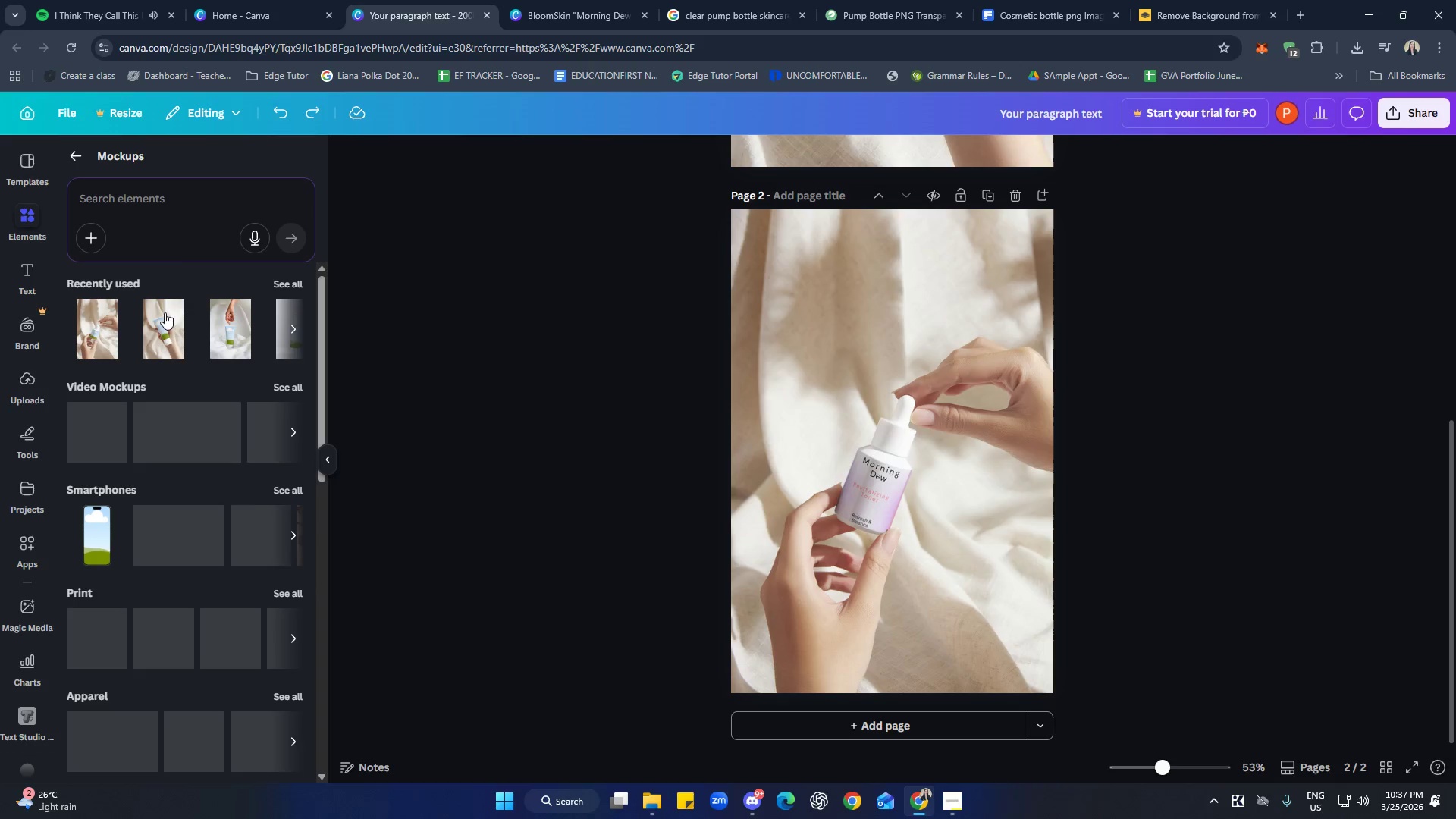 
scroll: coordinate [234, 701], scroll_direction: down, amount: 4.0
 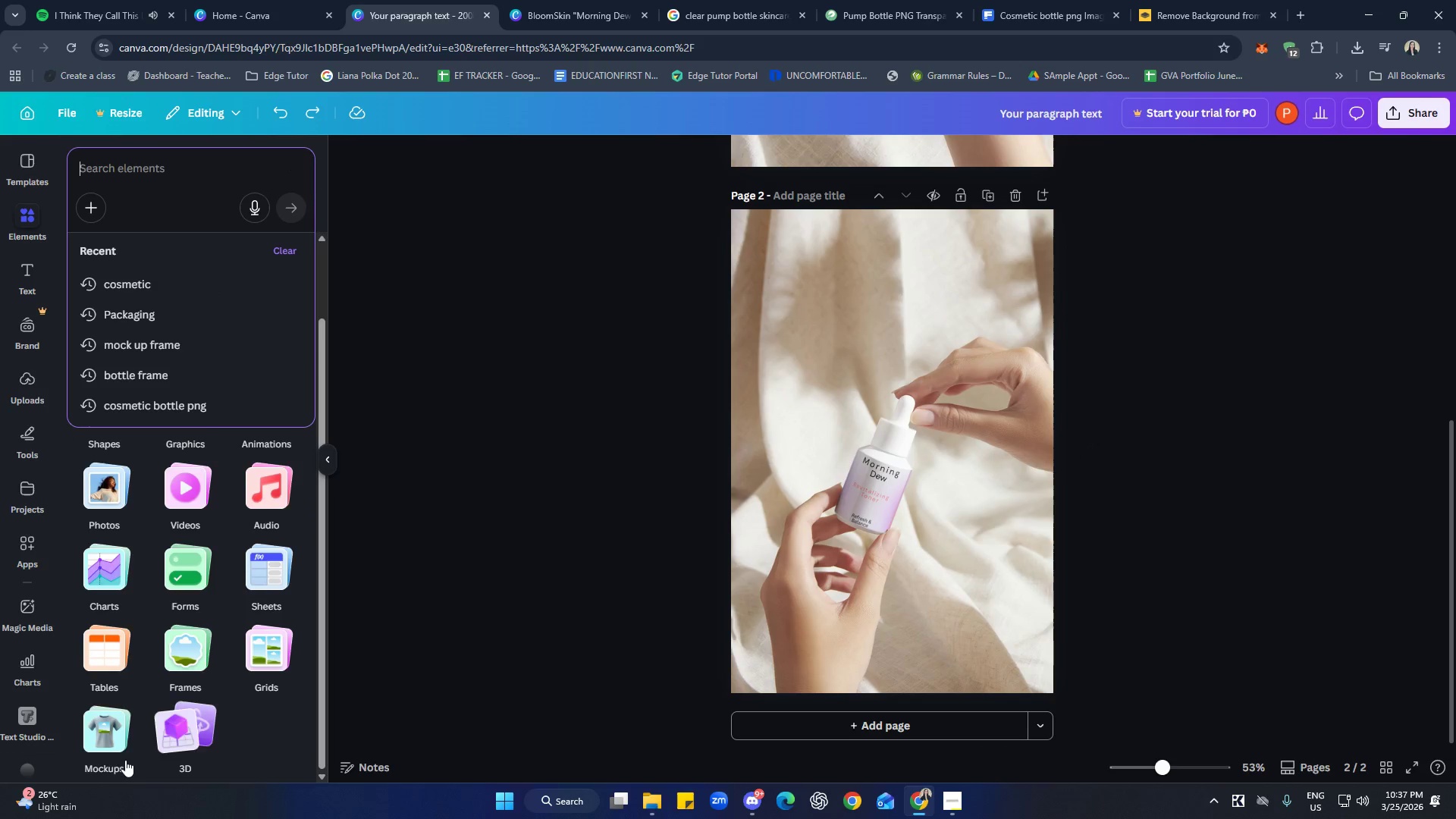 
left_click([182, 215])
 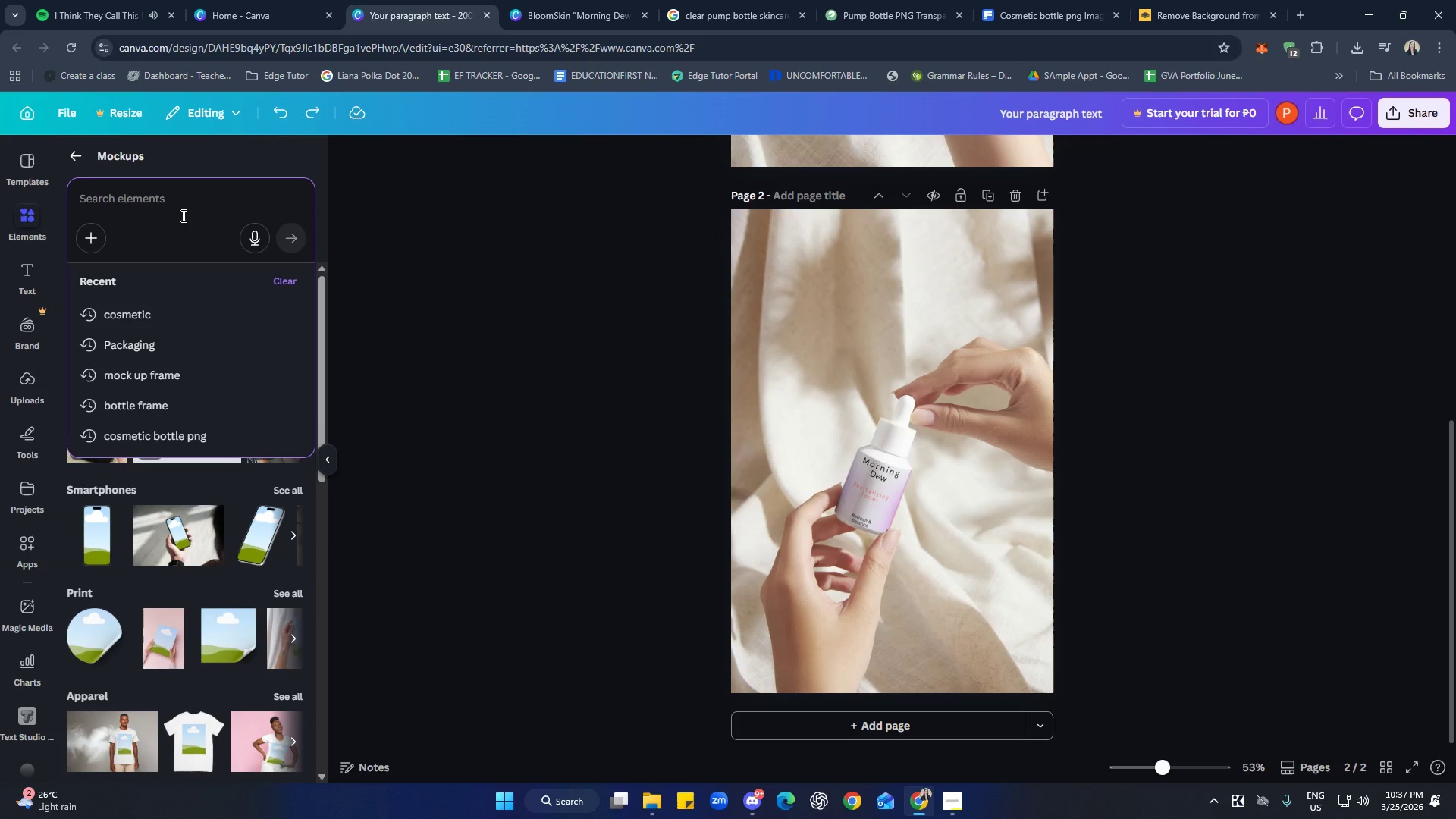 
type(tall bottle skincare)
 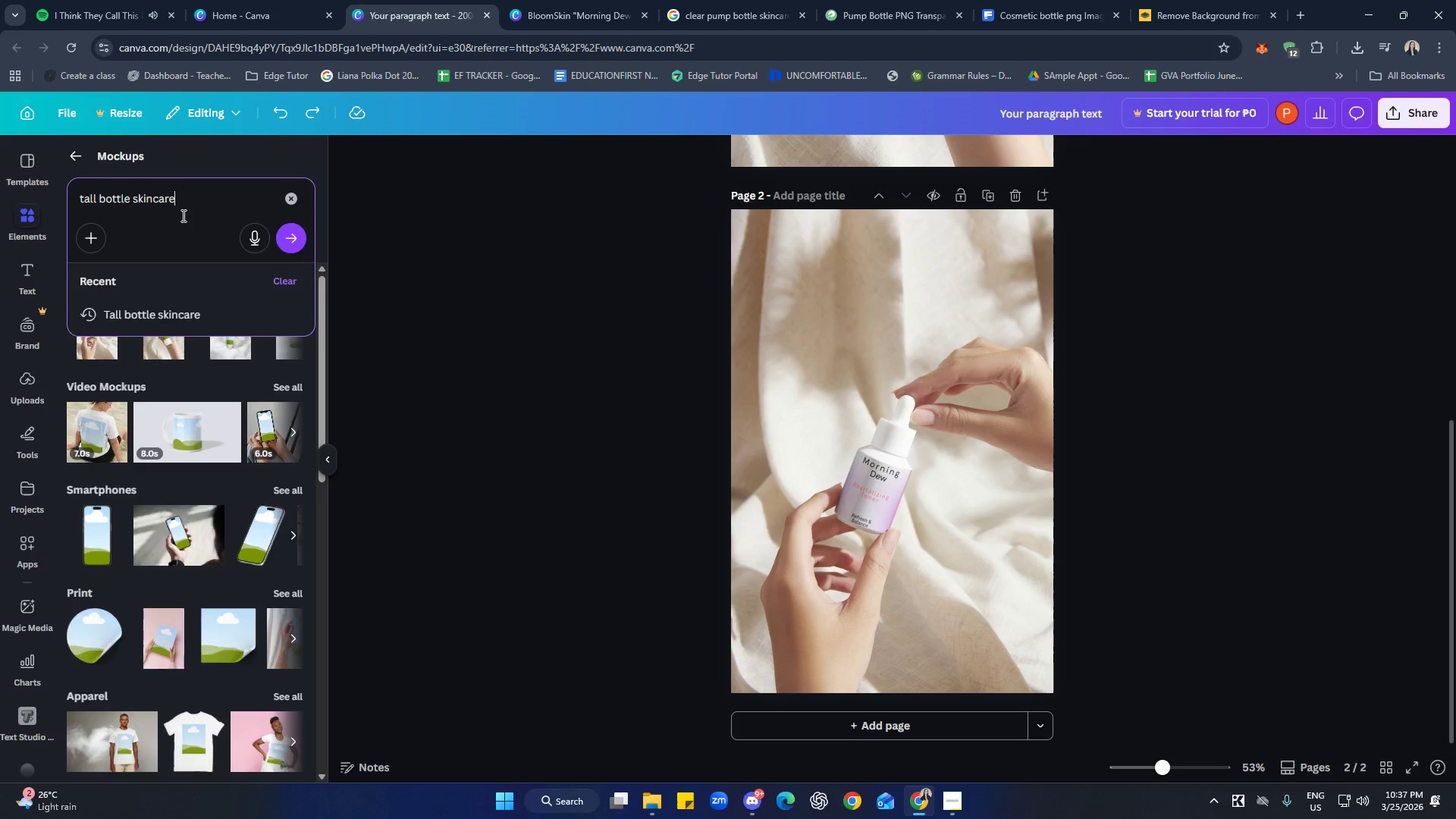 
key(Enter)
 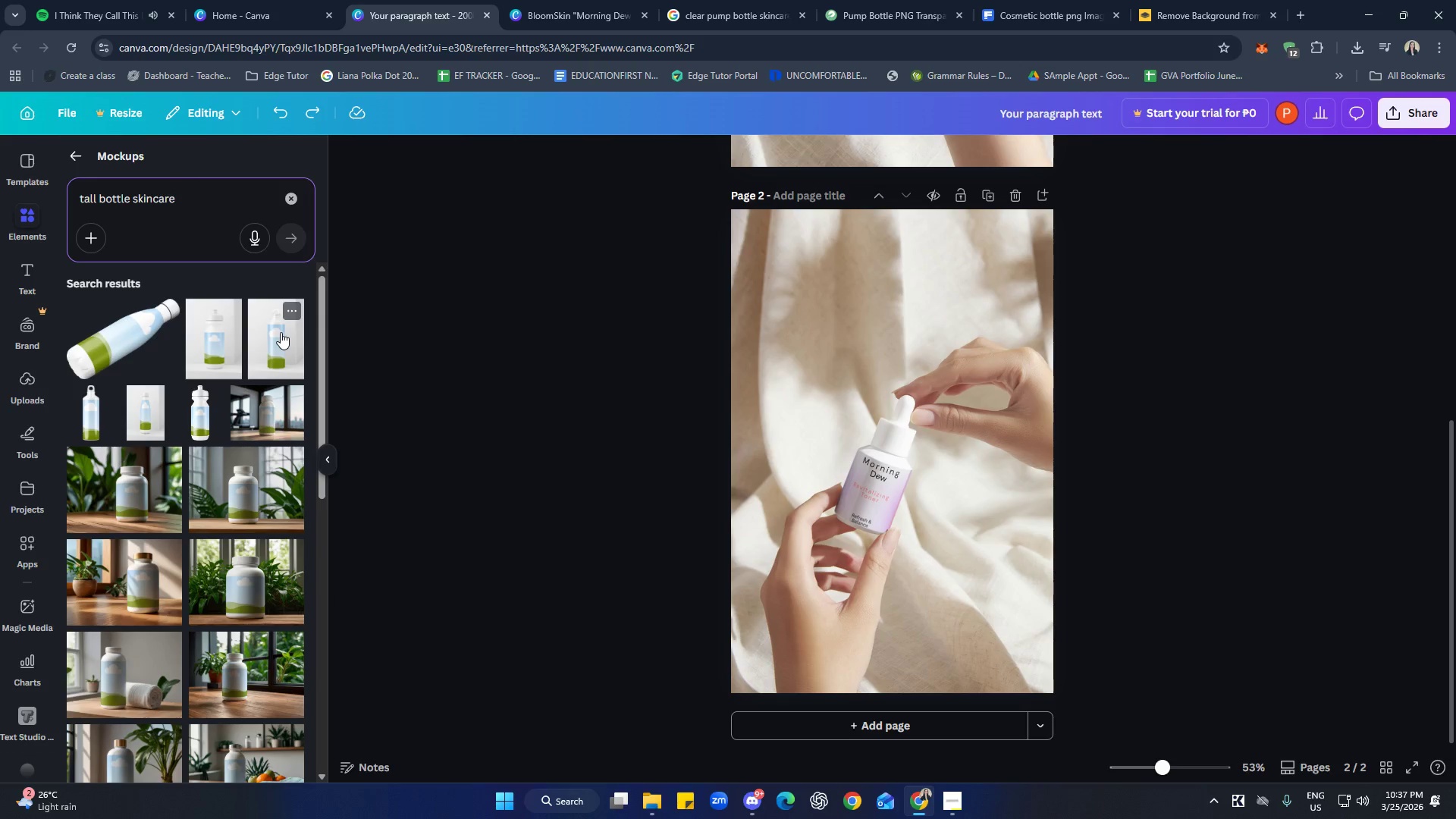 
wait(6.16)
 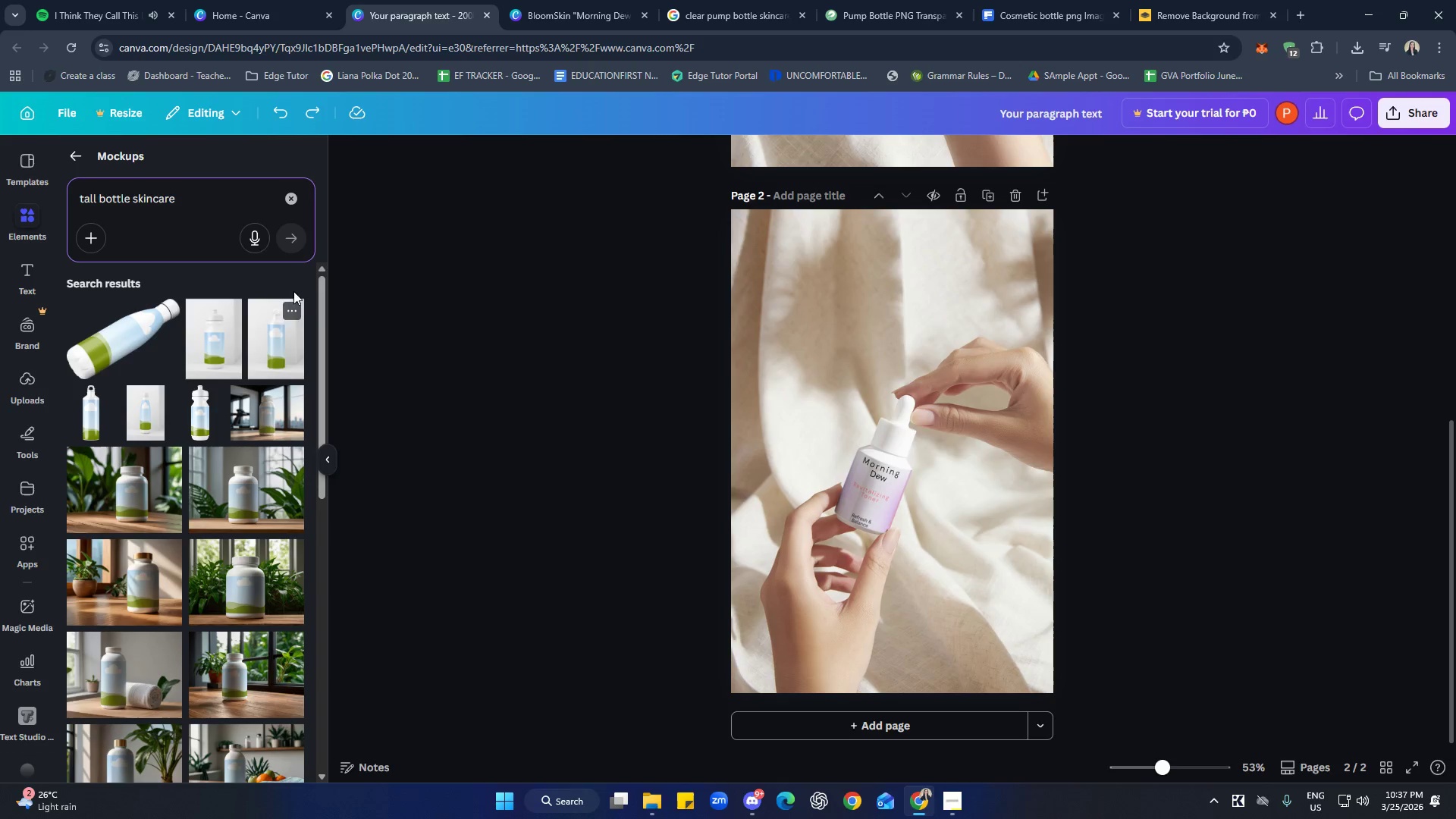 
scroll: coordinate [271, 522], scroll_direction: down, amount: 8.0
 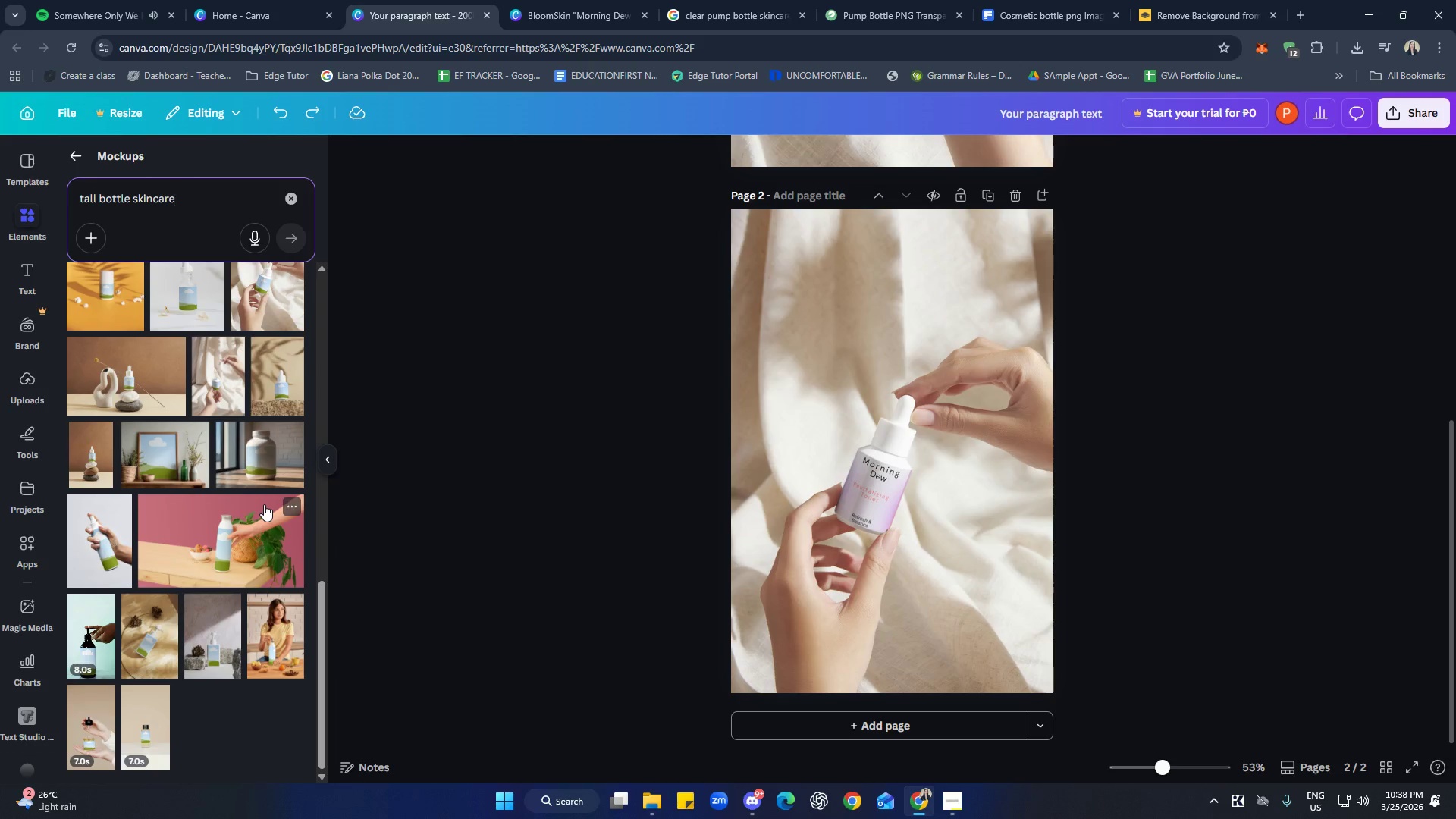 
wait(27.36)
 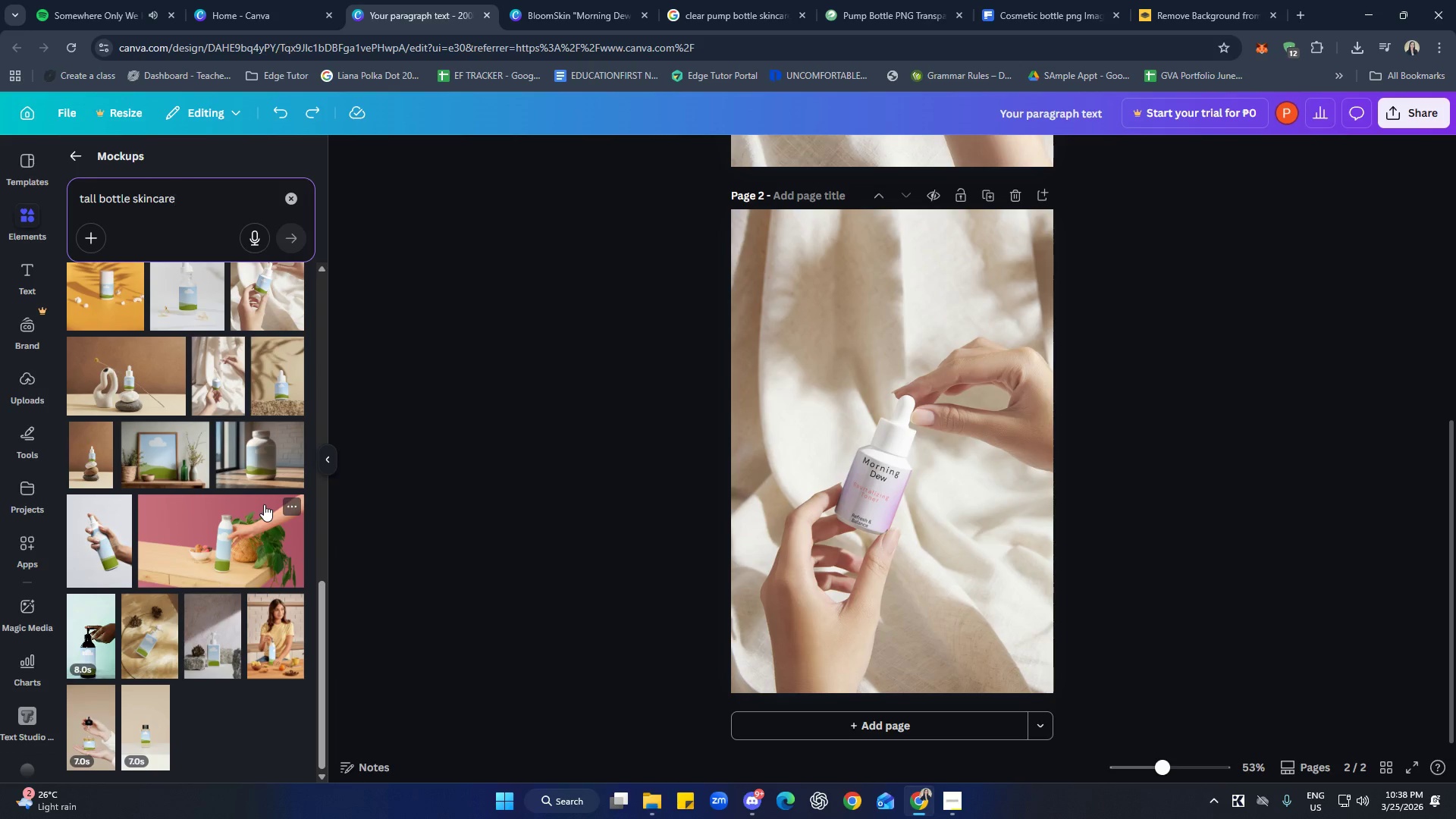 
scroll: coordinate [217, 579], scroll_direction: up, amount: 10.0
 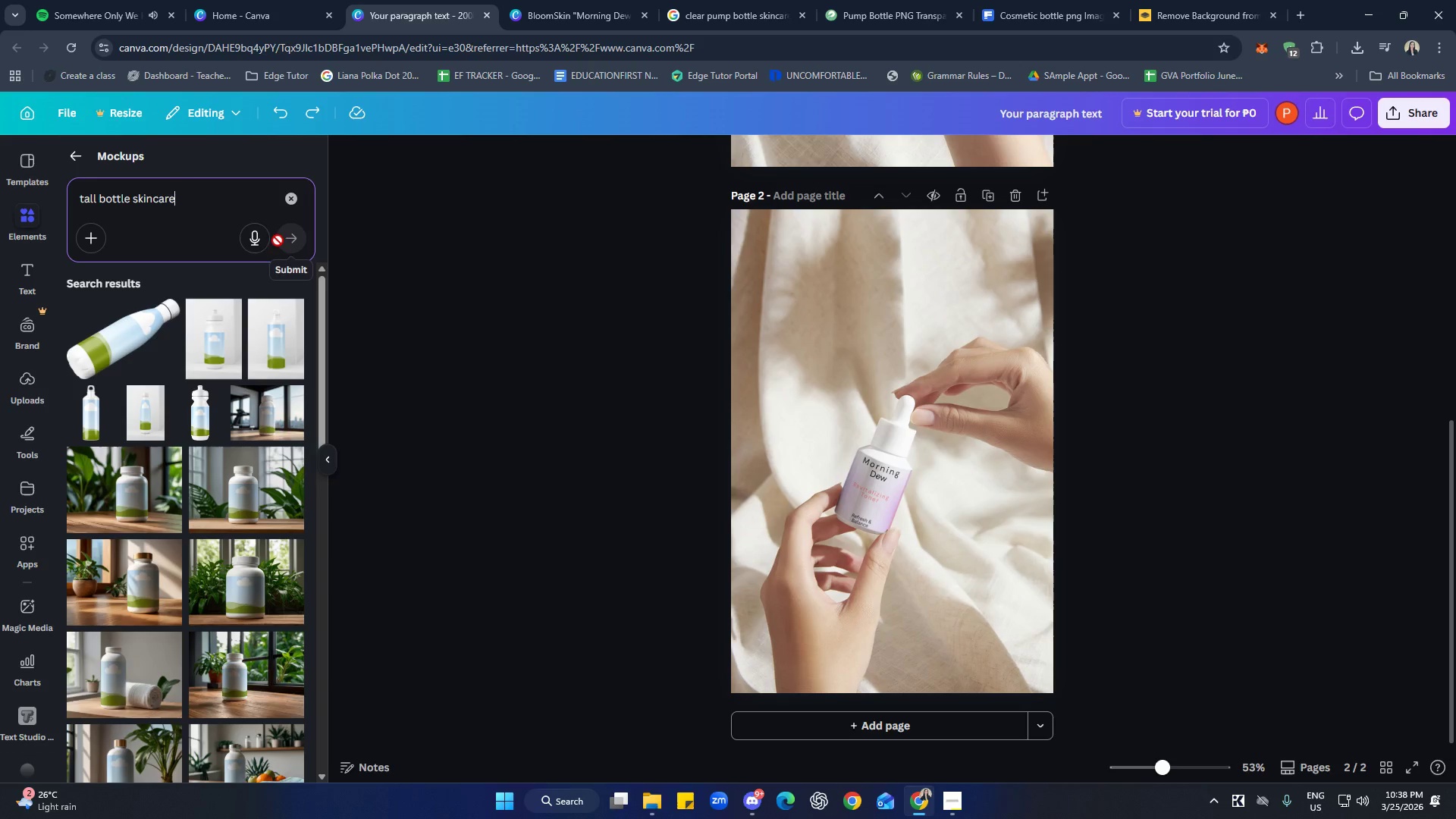 
left_click([204, 200])
 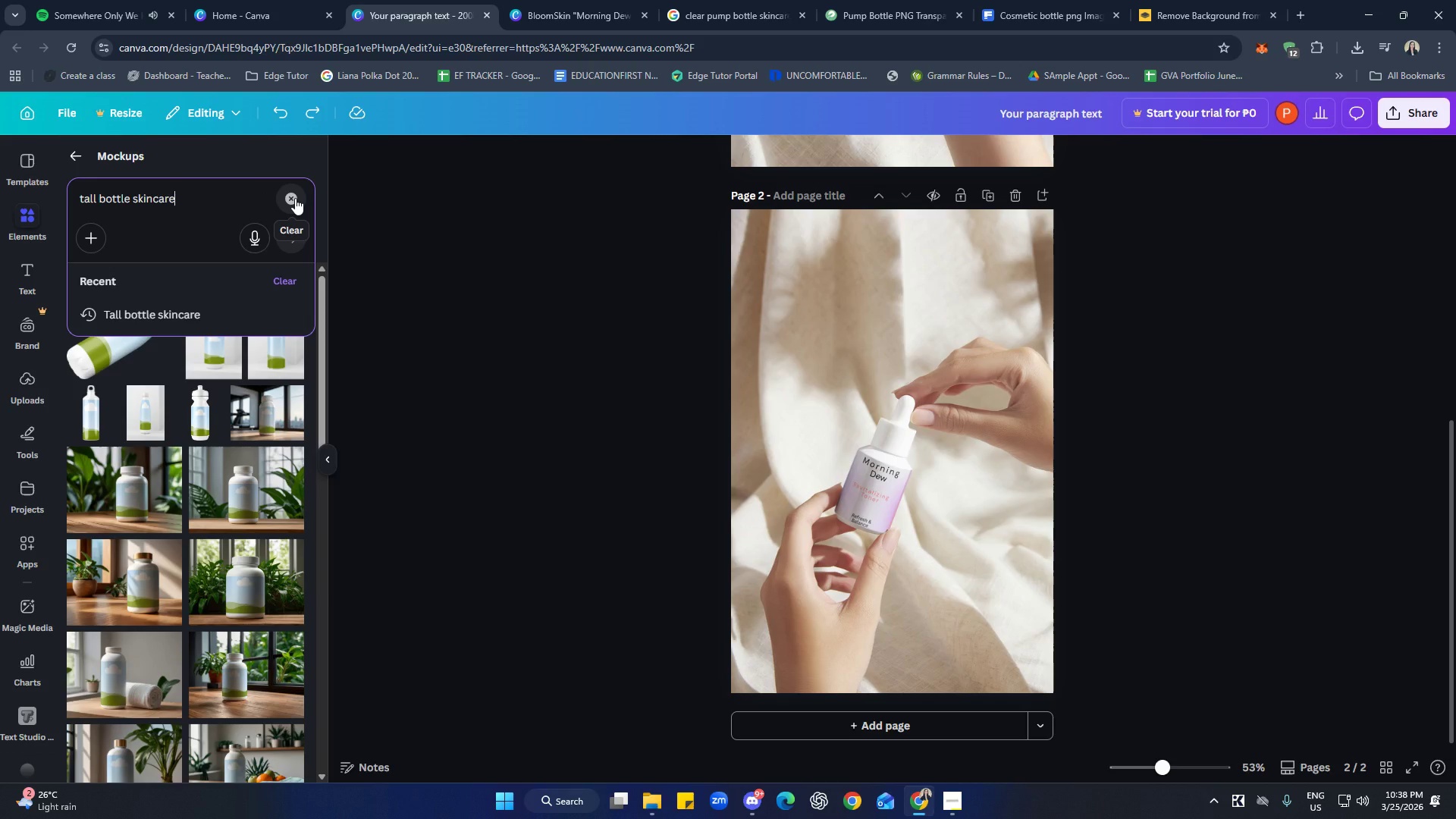 
wait(5.72)
 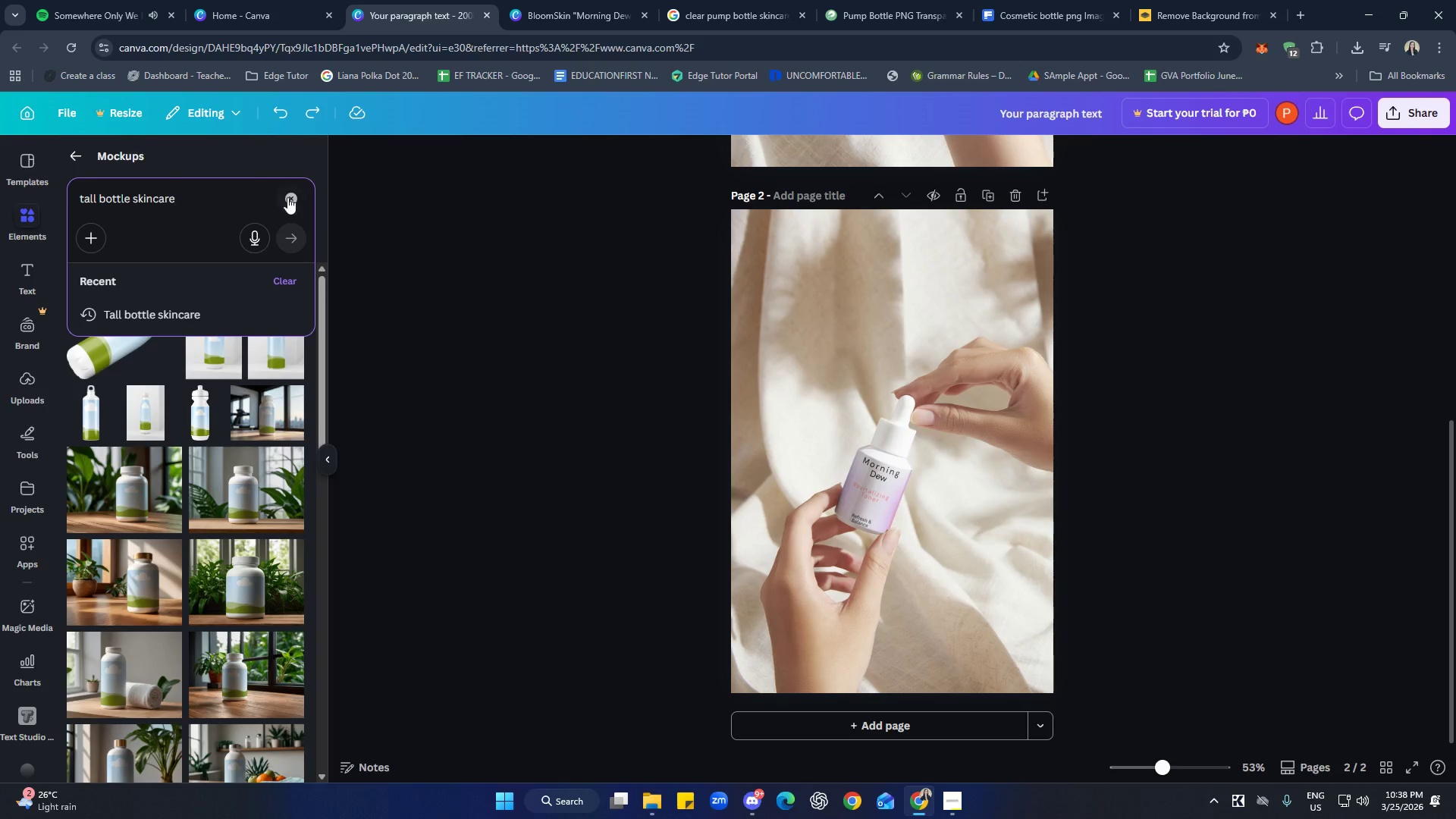 
scroll: coordinate [234, 535], scroll_direction: up, amount: 4.0
 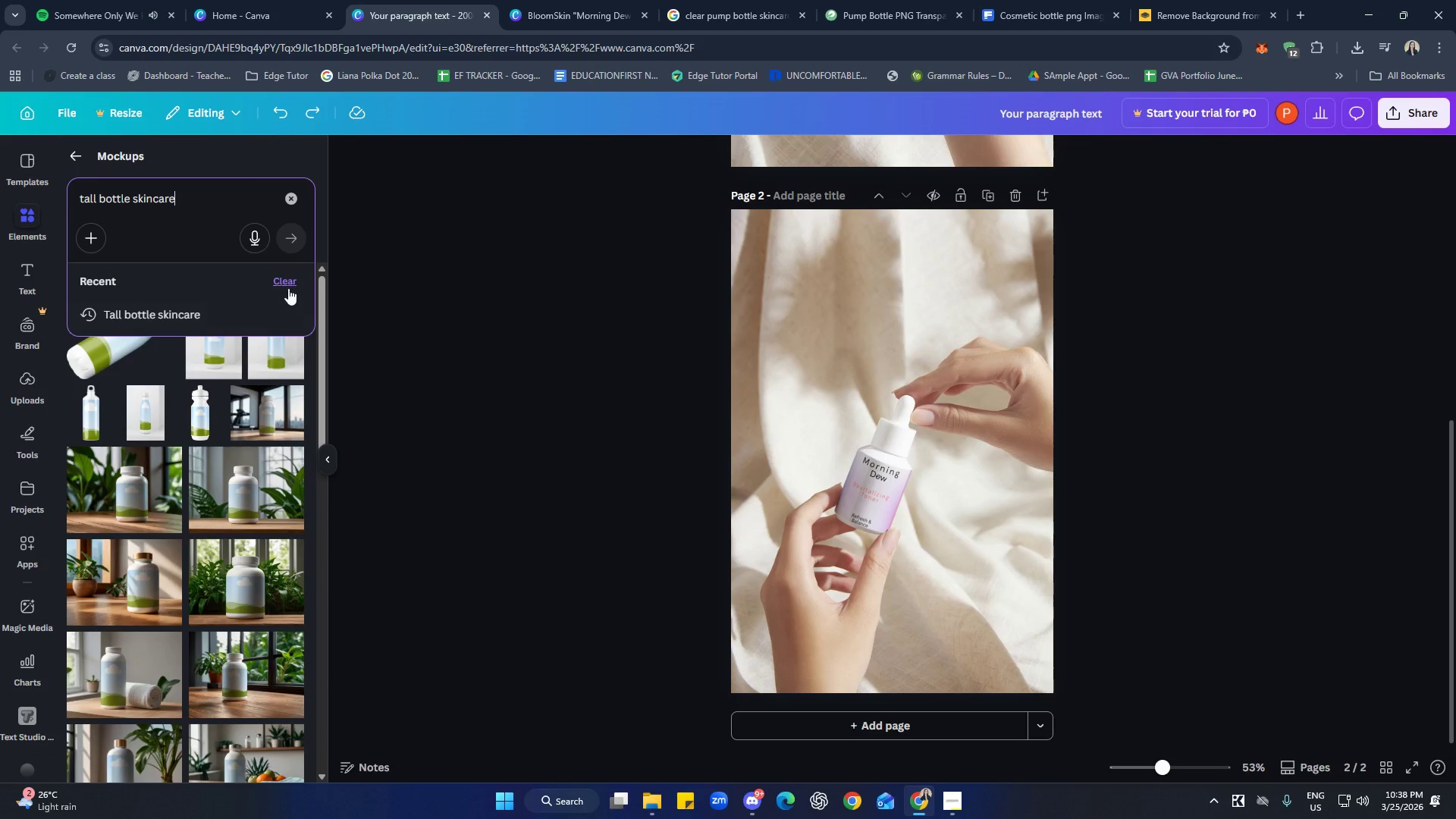 
left_click([193, 323])
 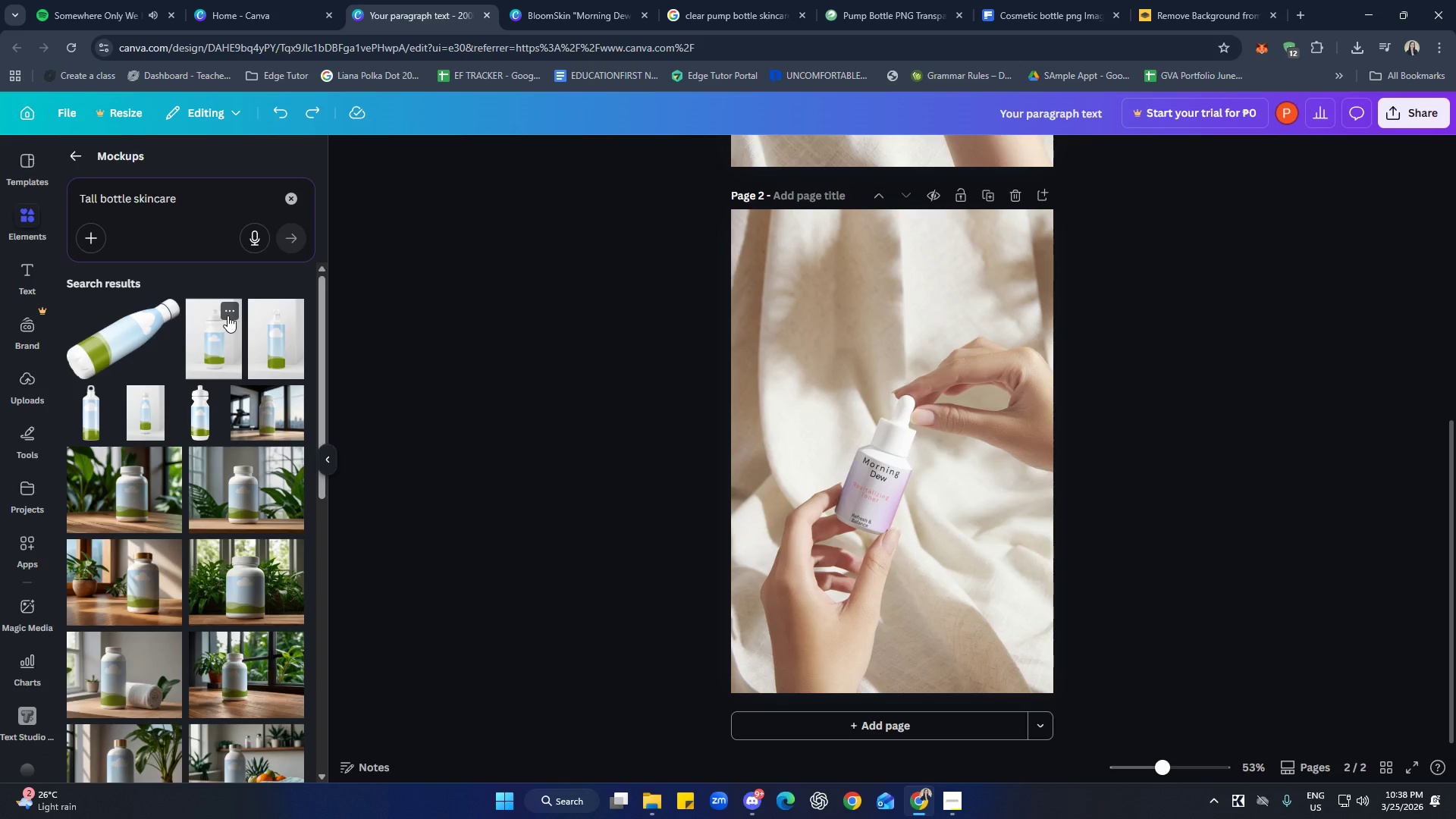 
scroll: coordinate [249, 463], scroll_direction: down, amount: 10.0
 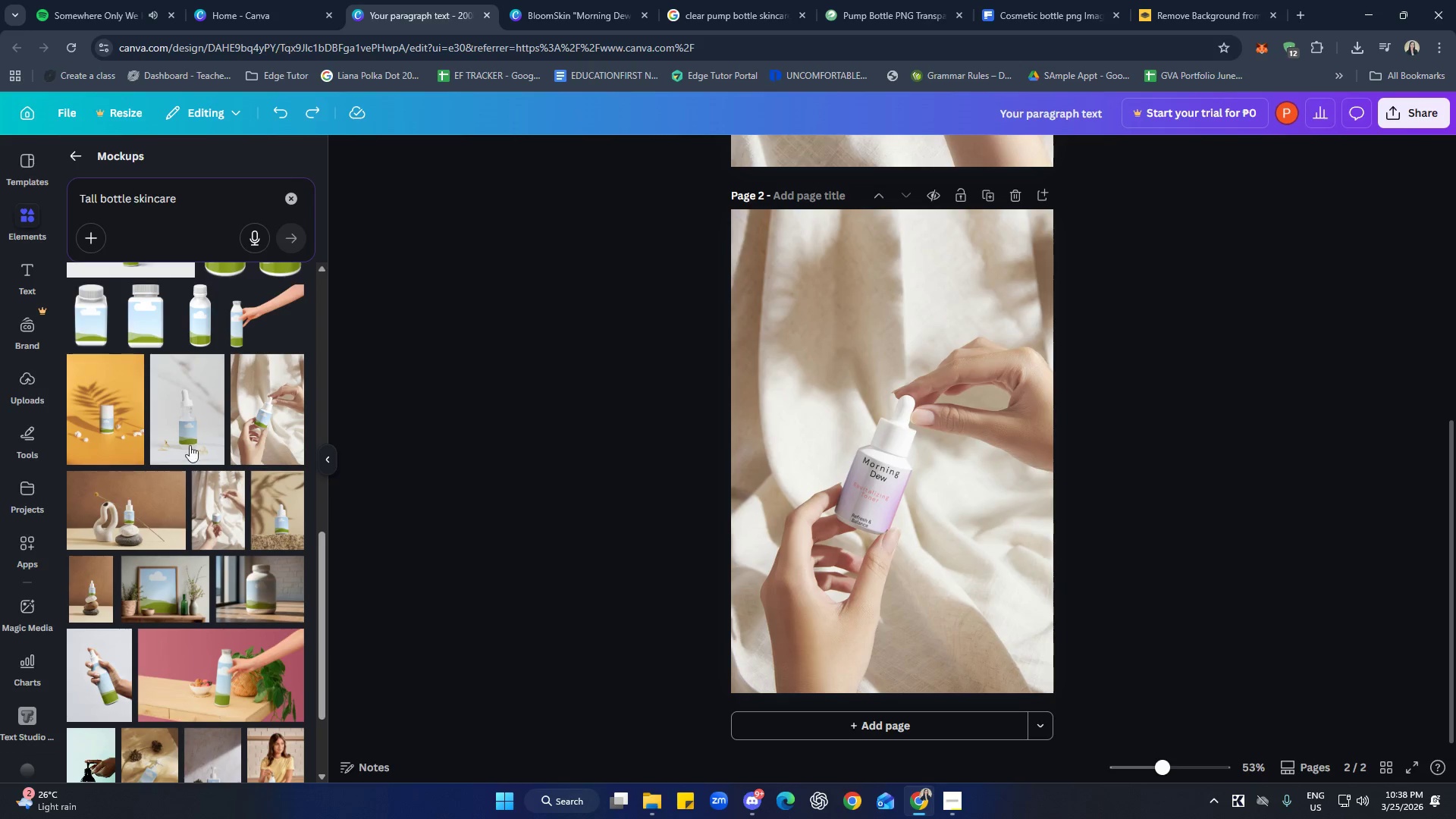 
mouse_move([215, 488])
 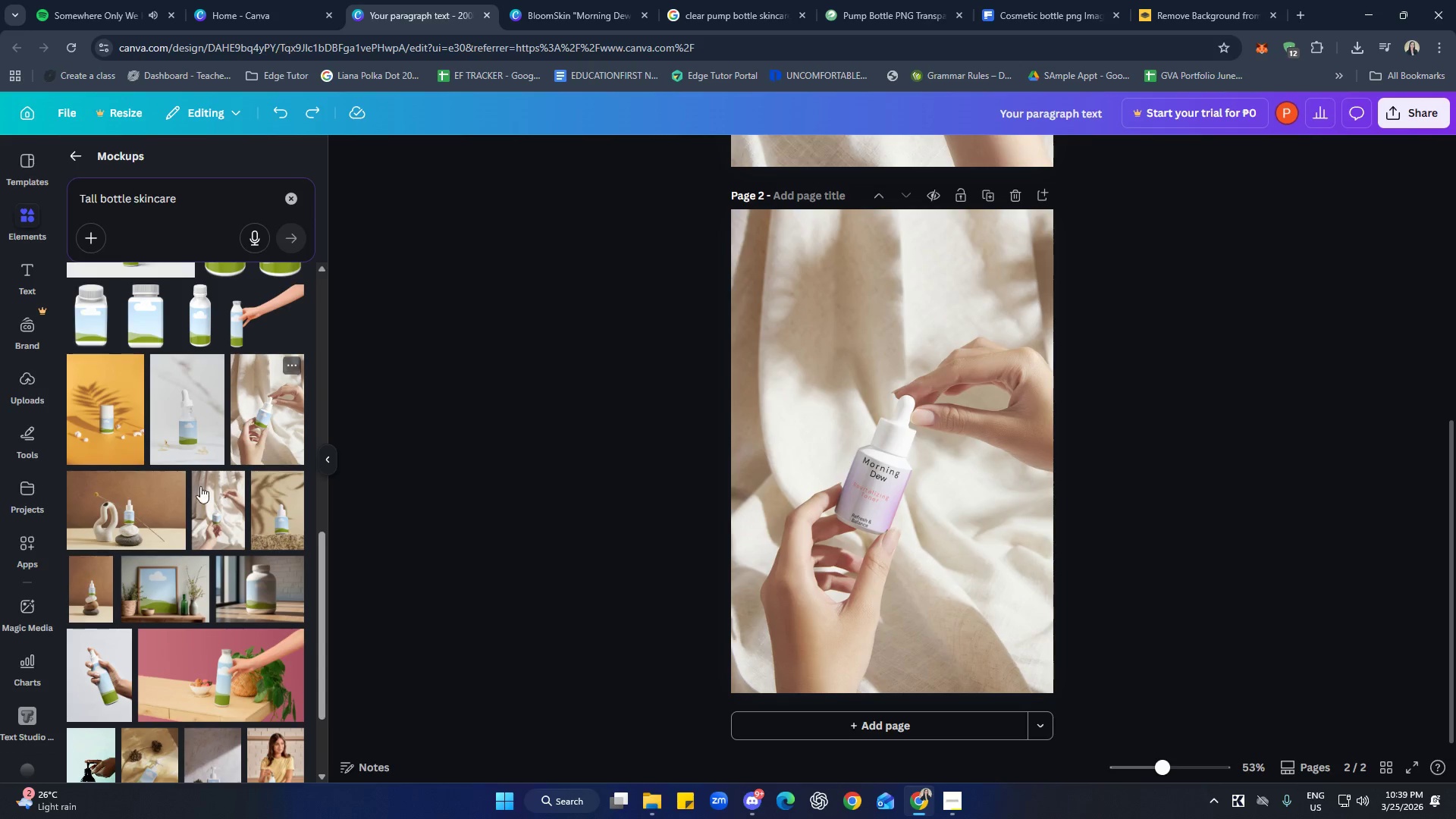 
scroll: coordinate [209, 503], scroll_direction: down, amount: 5.0
 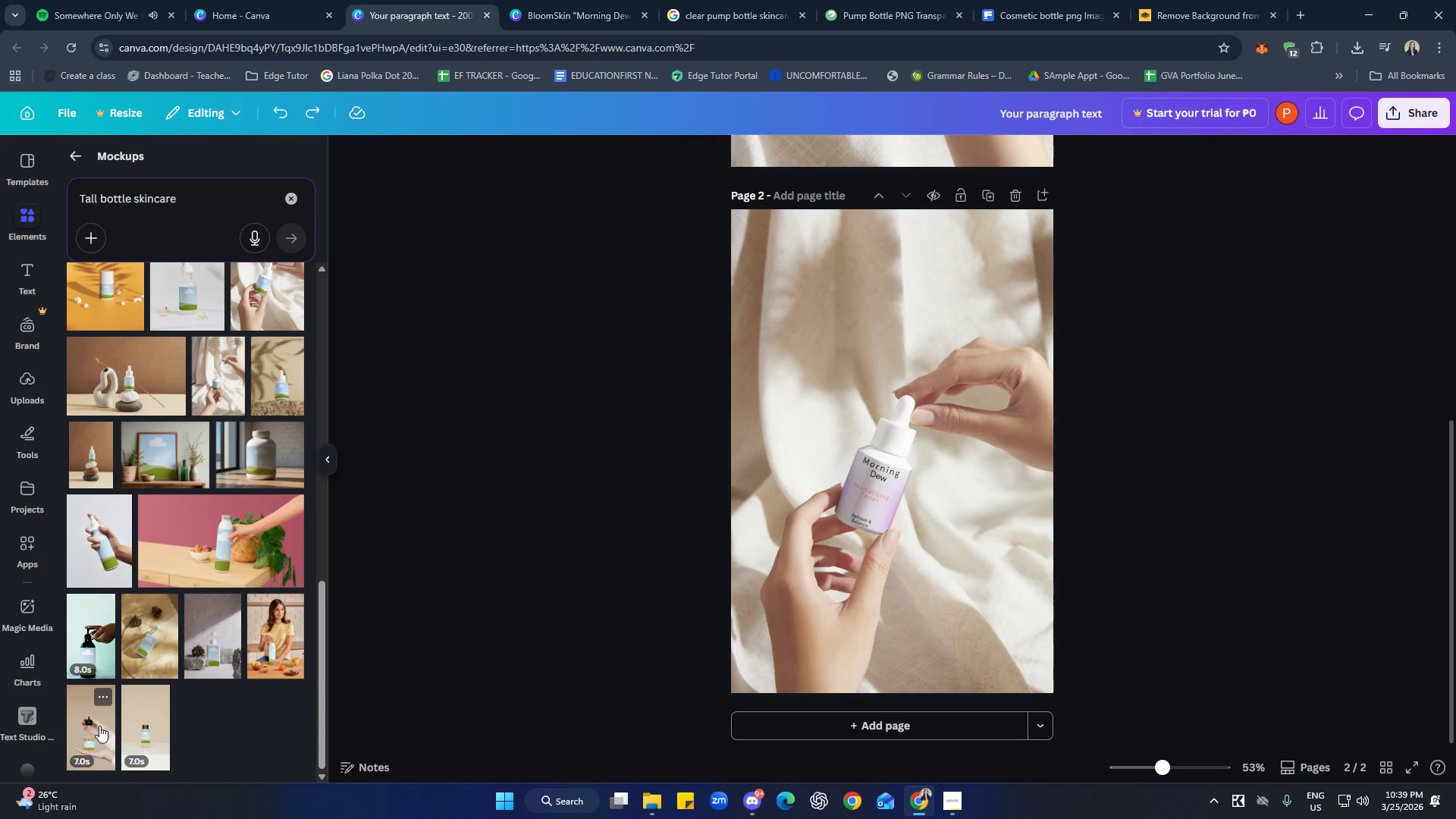 
scroll: coordinate [209, 504], scroll_direction: up, amount: 15.0
 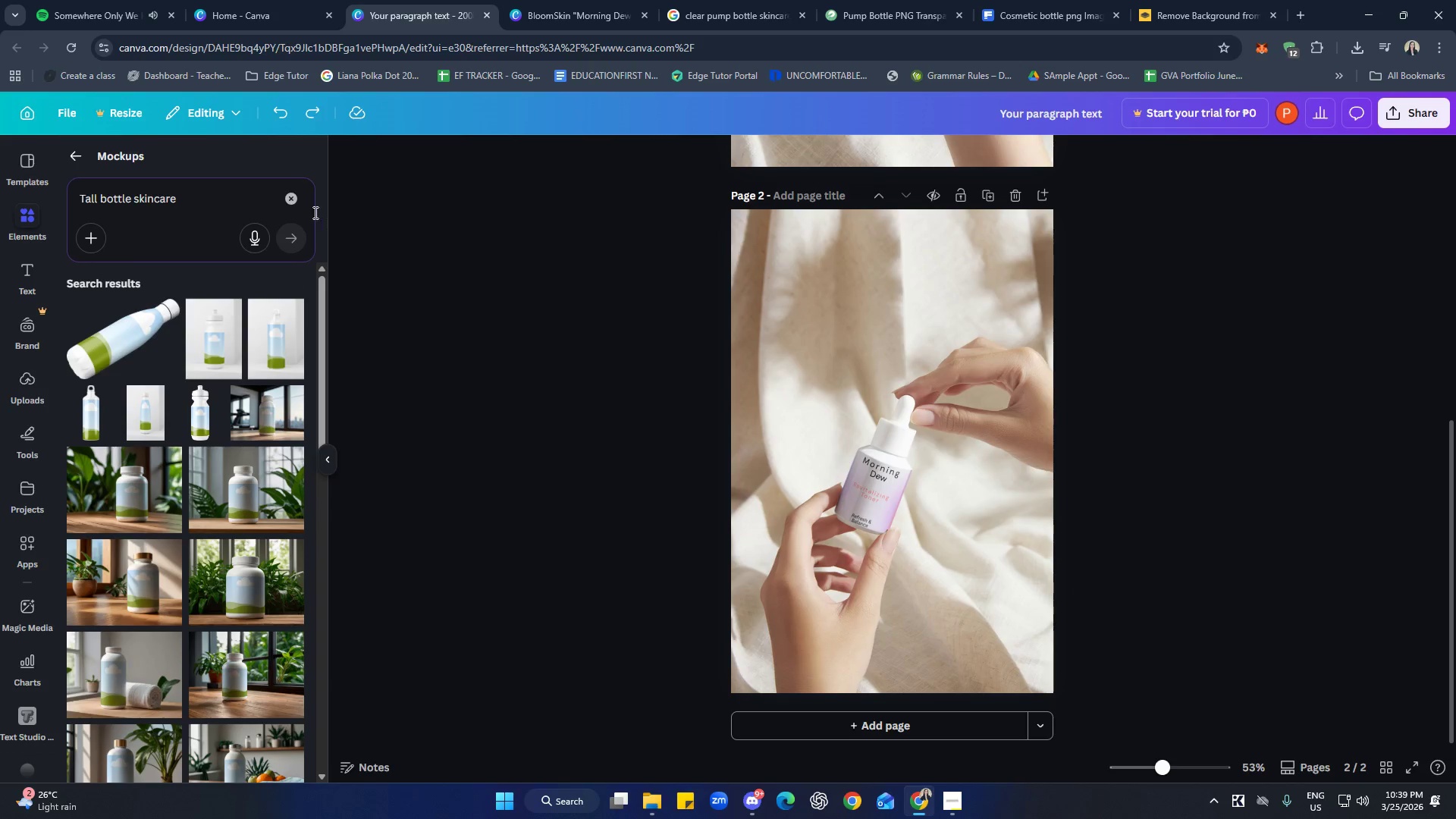 
left_click([294, 195])
 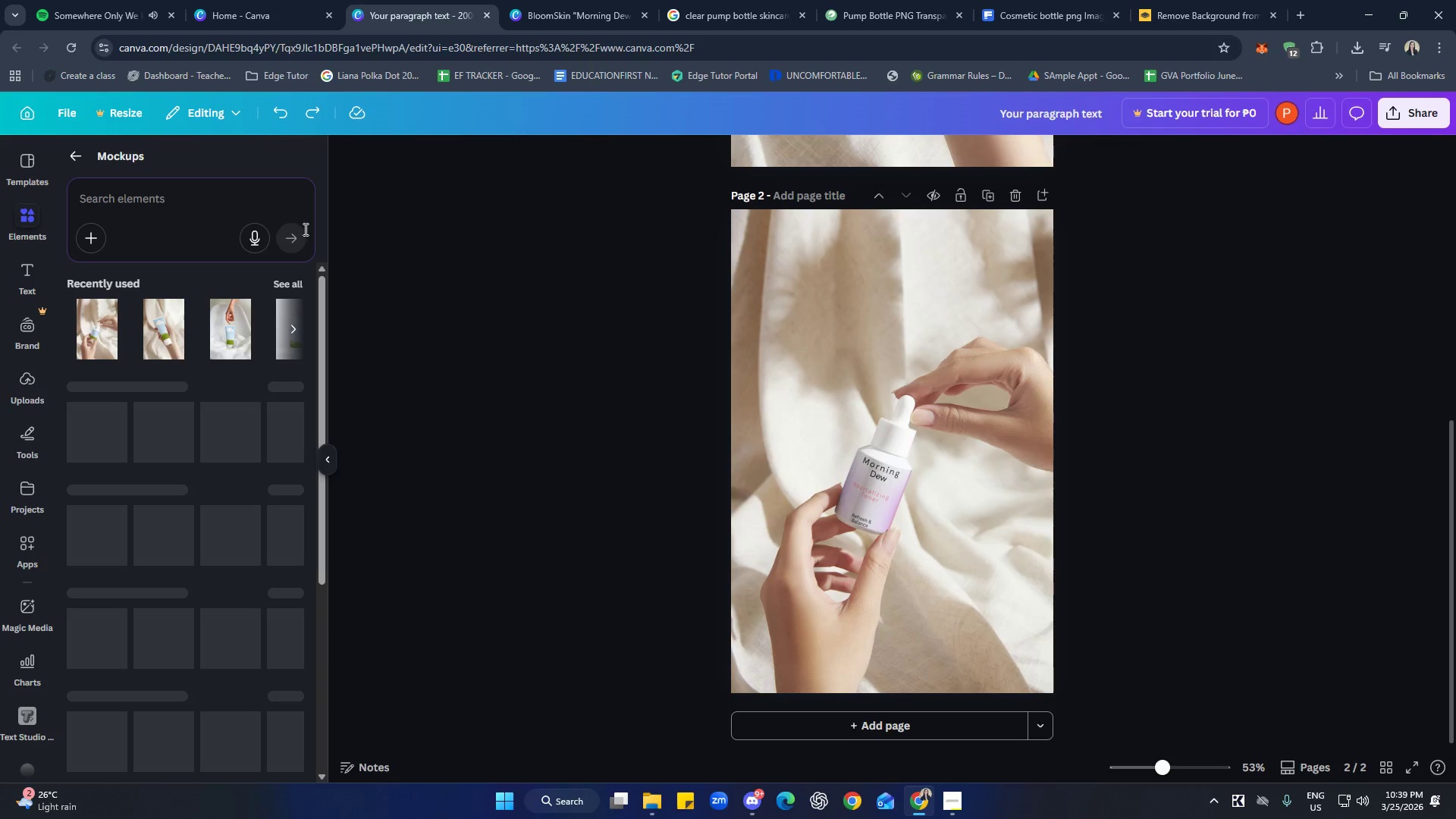 
mouse_move([319, 356])
 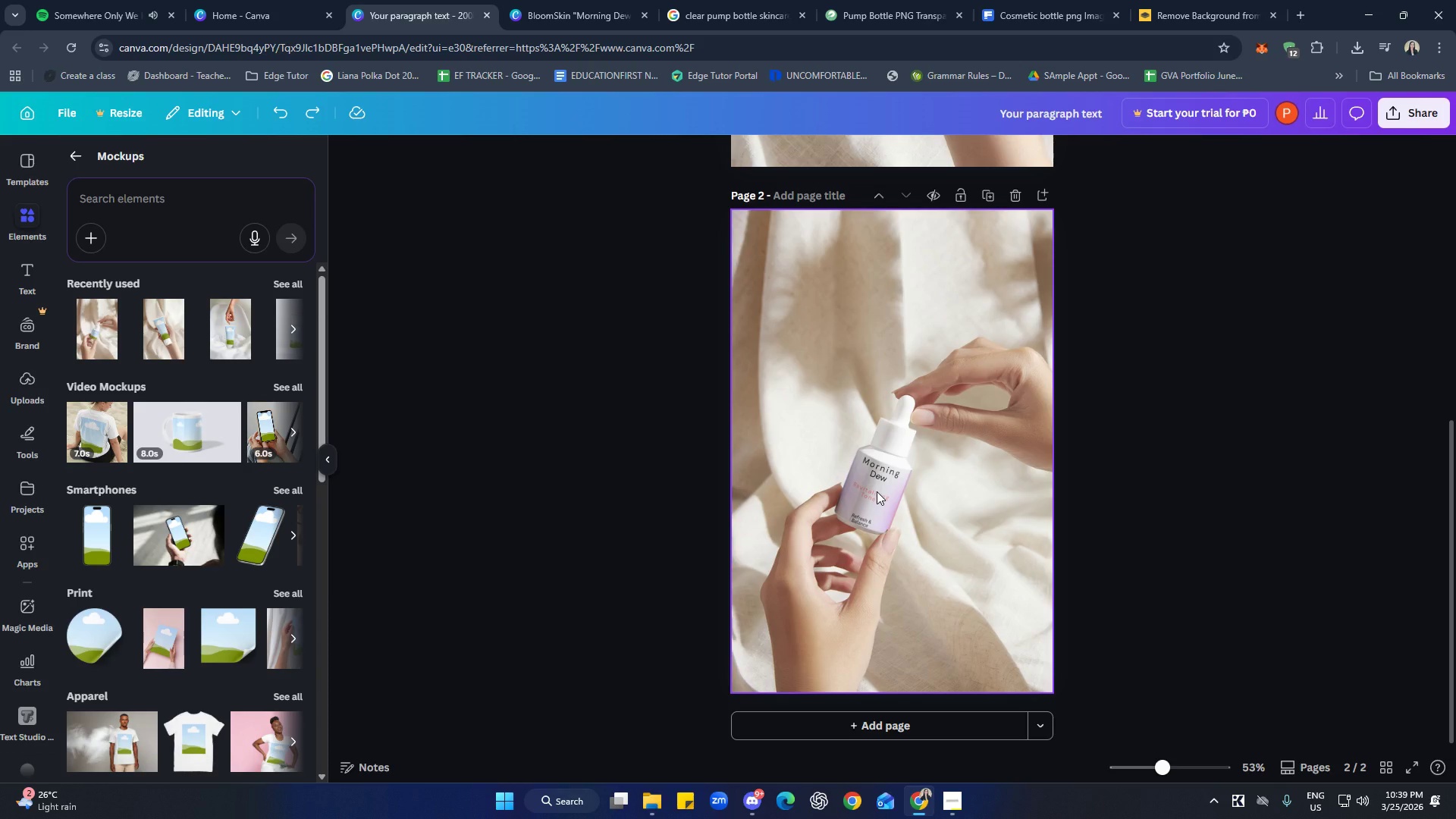 
wait(8.36)
 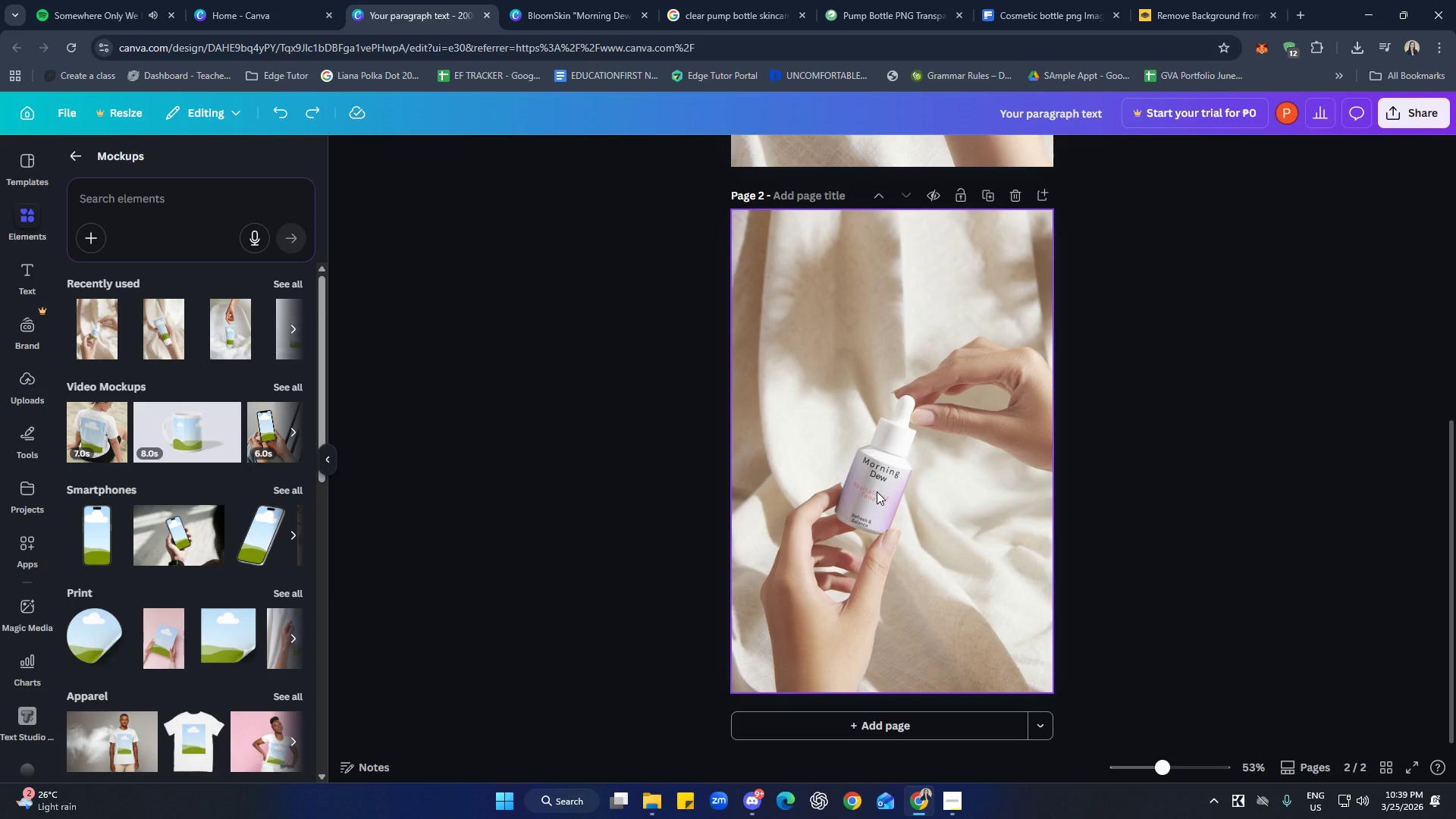 
scroll: coordinate [253, 461], scroll_direction: down, amount: 3.0
 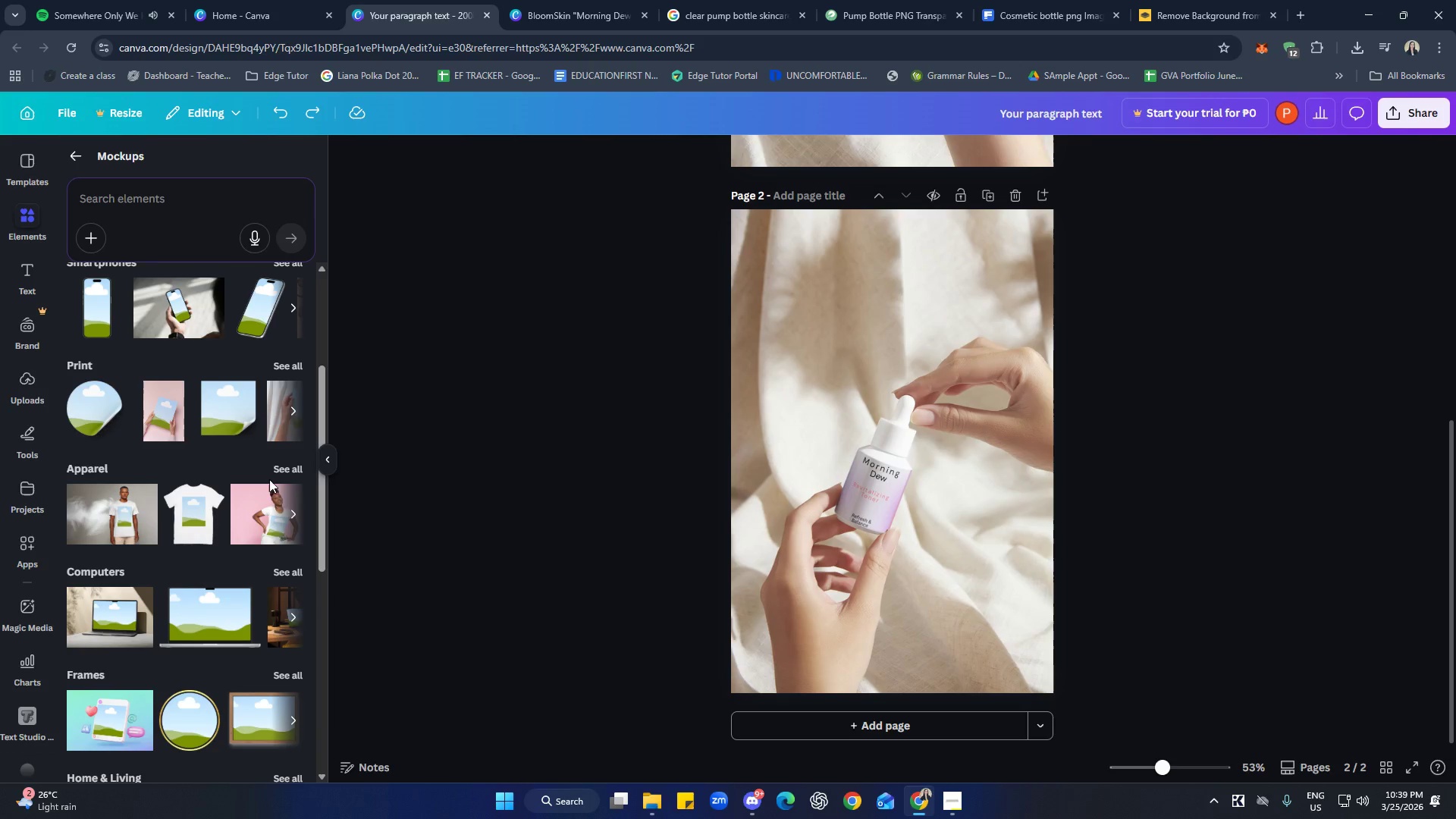 
scroll: coordinate [246, 528], scroll_direction: up, amount: 6.0
 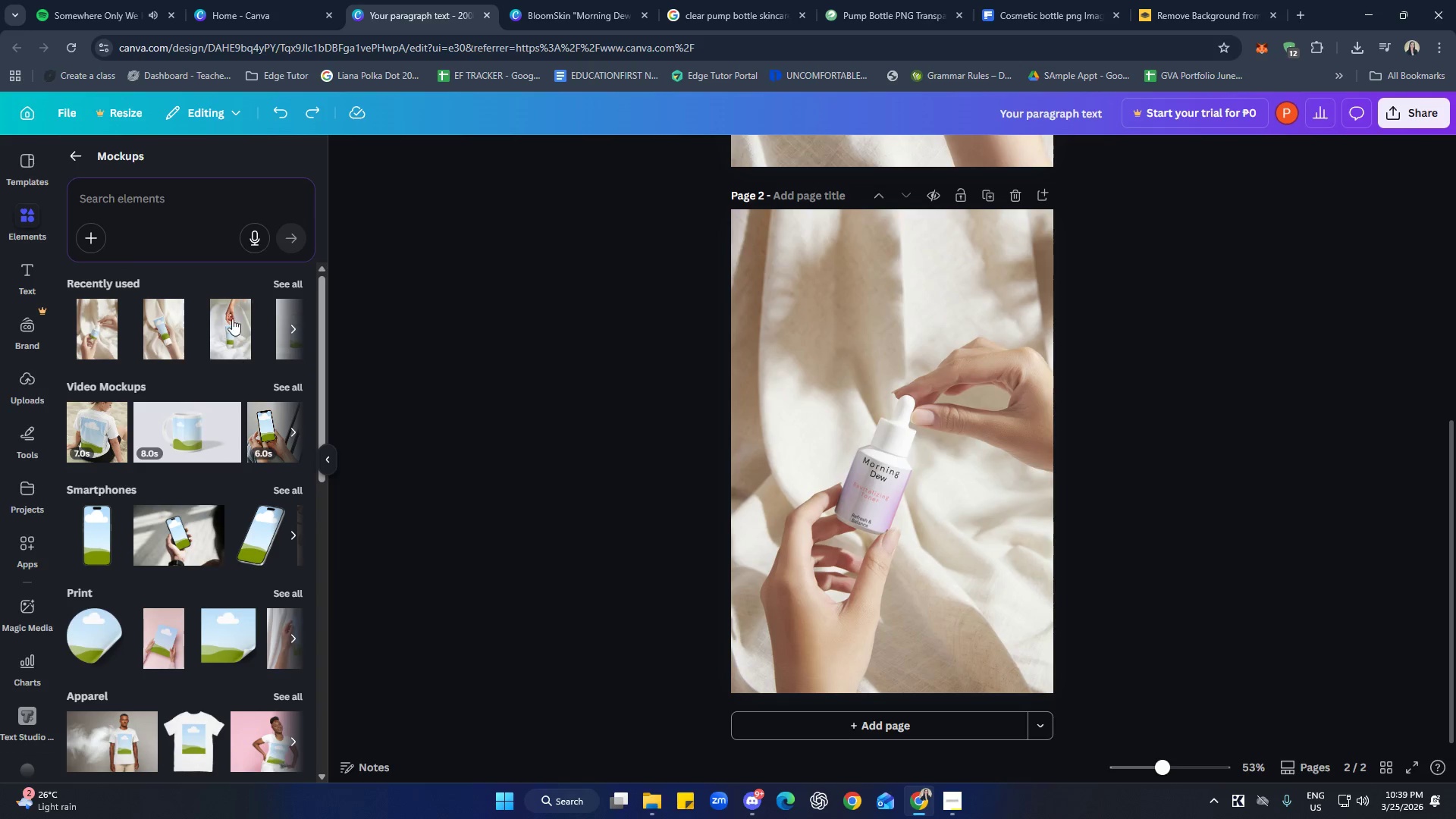 
left_click([228, 213])
 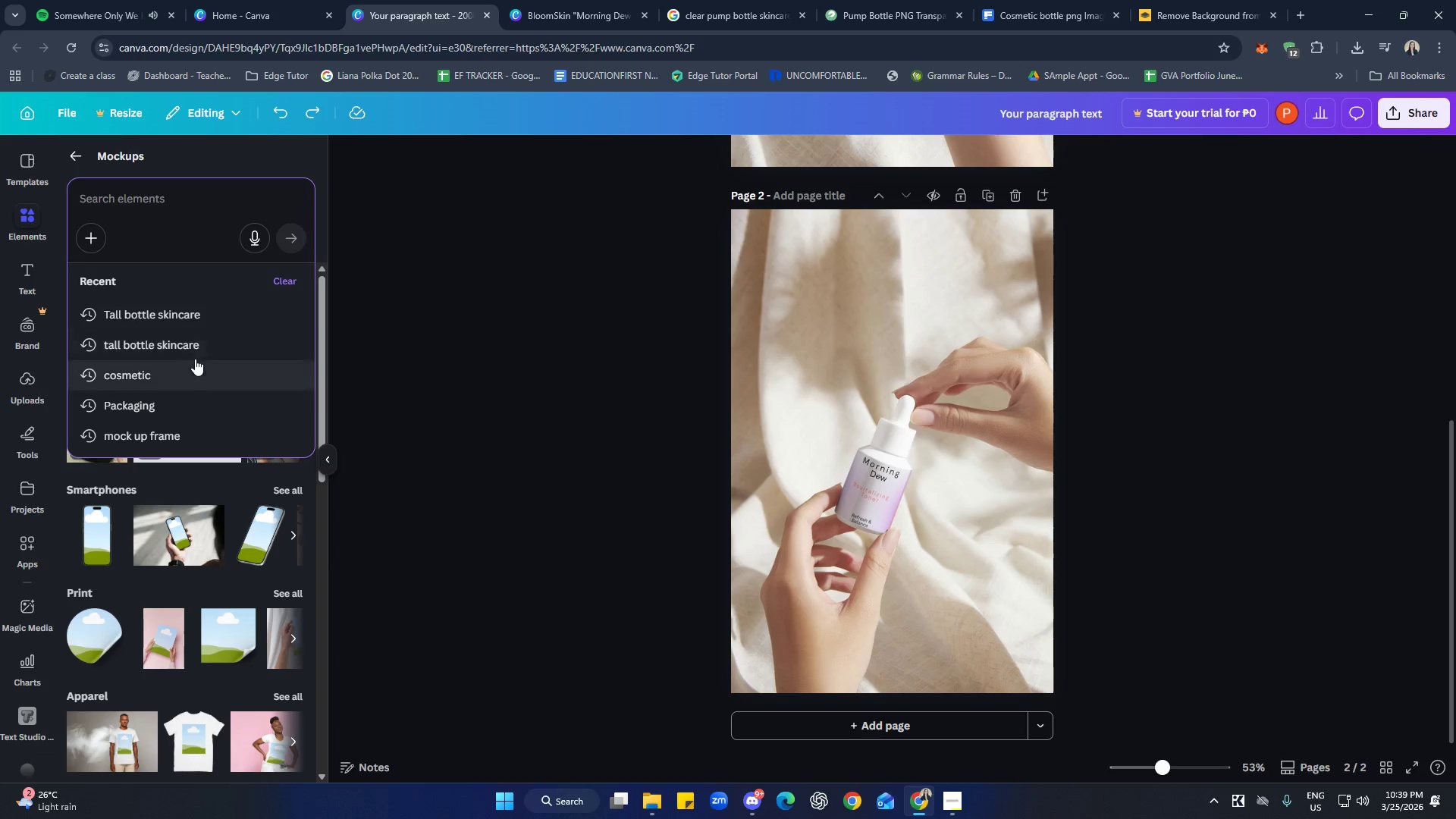 
left_click([201, 344])
 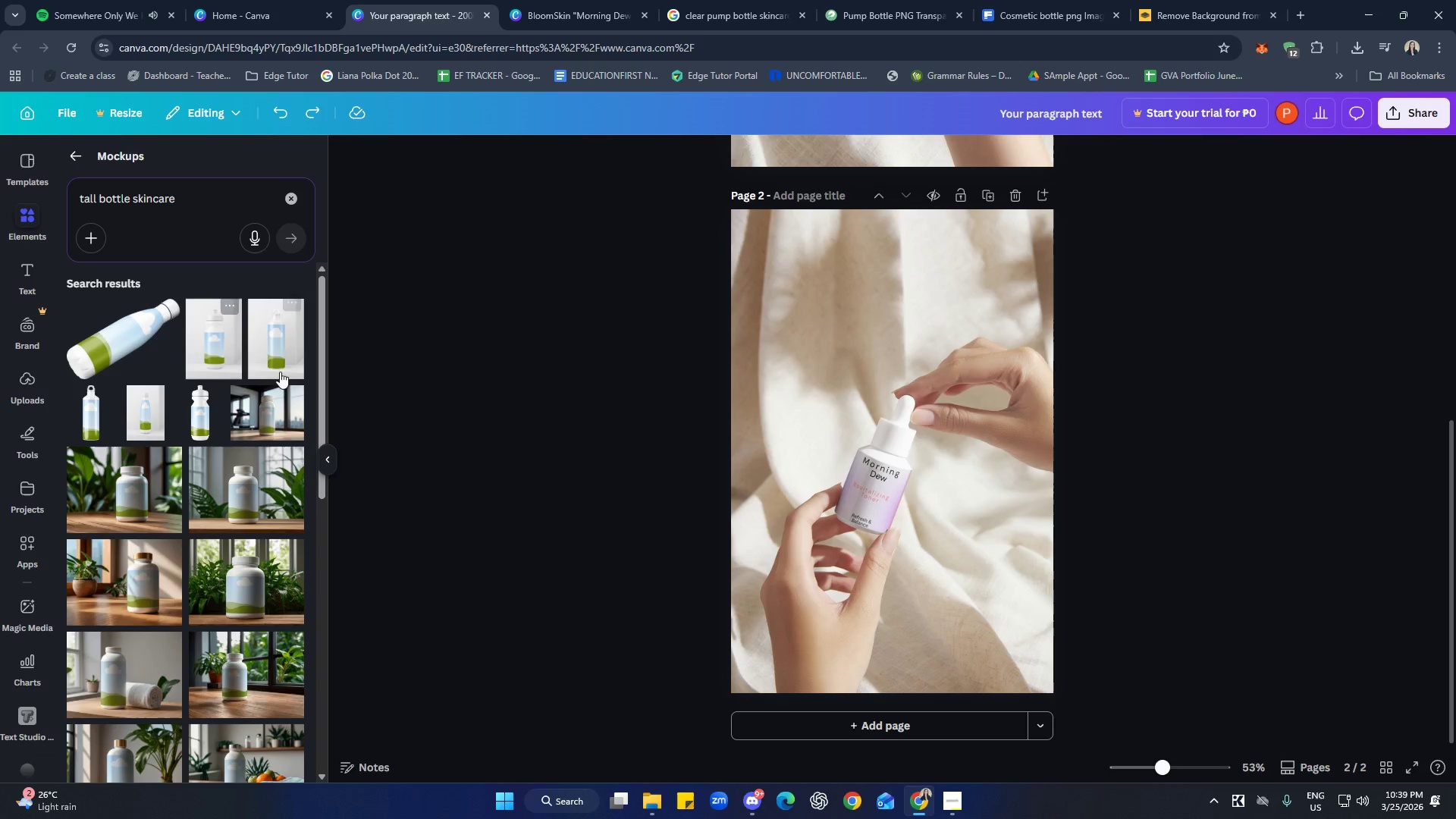 
scroll: coordinate [259, 422], scroll_direction: down, amount: 7.0
 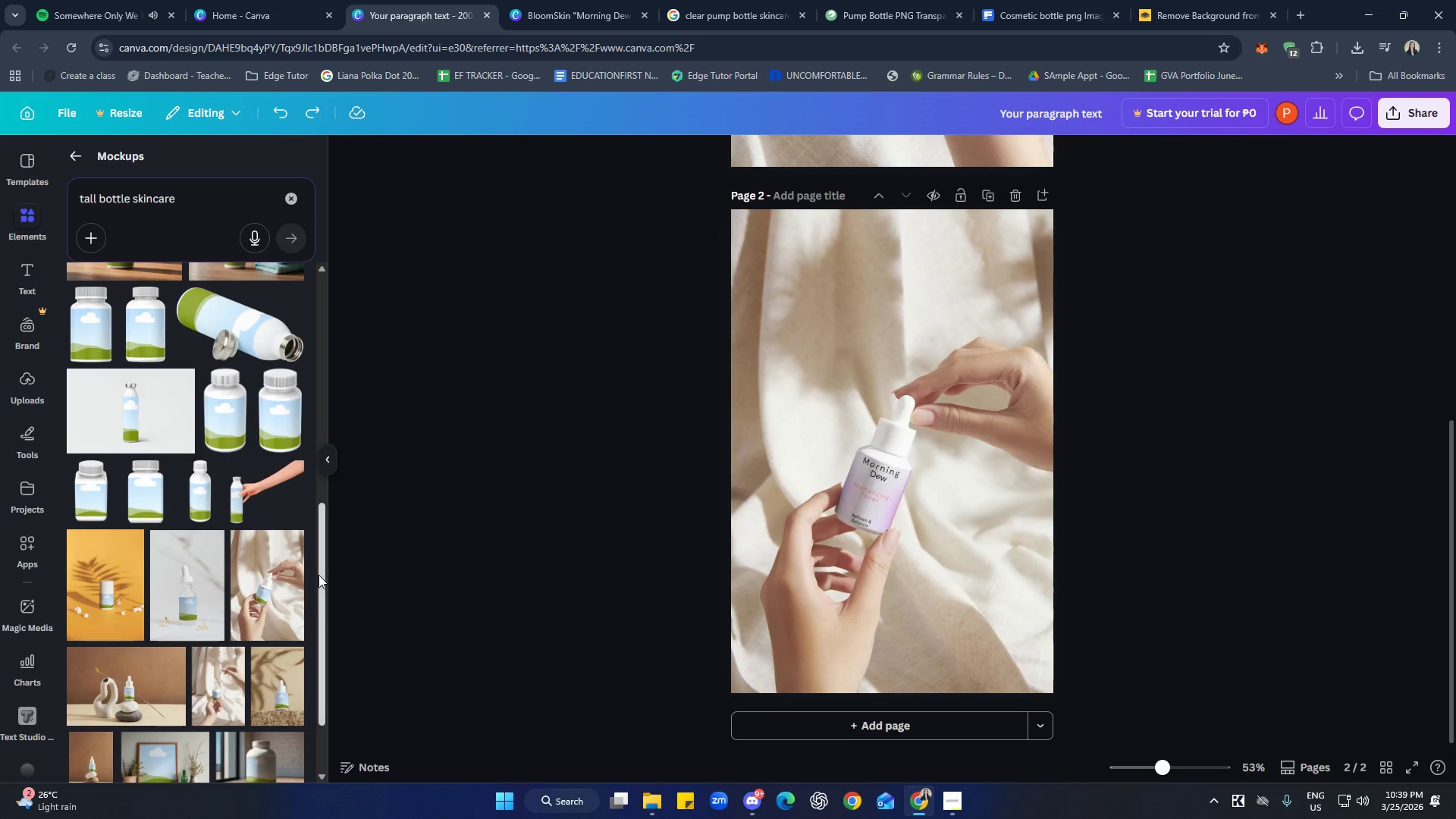 
left_click([193, 591])
 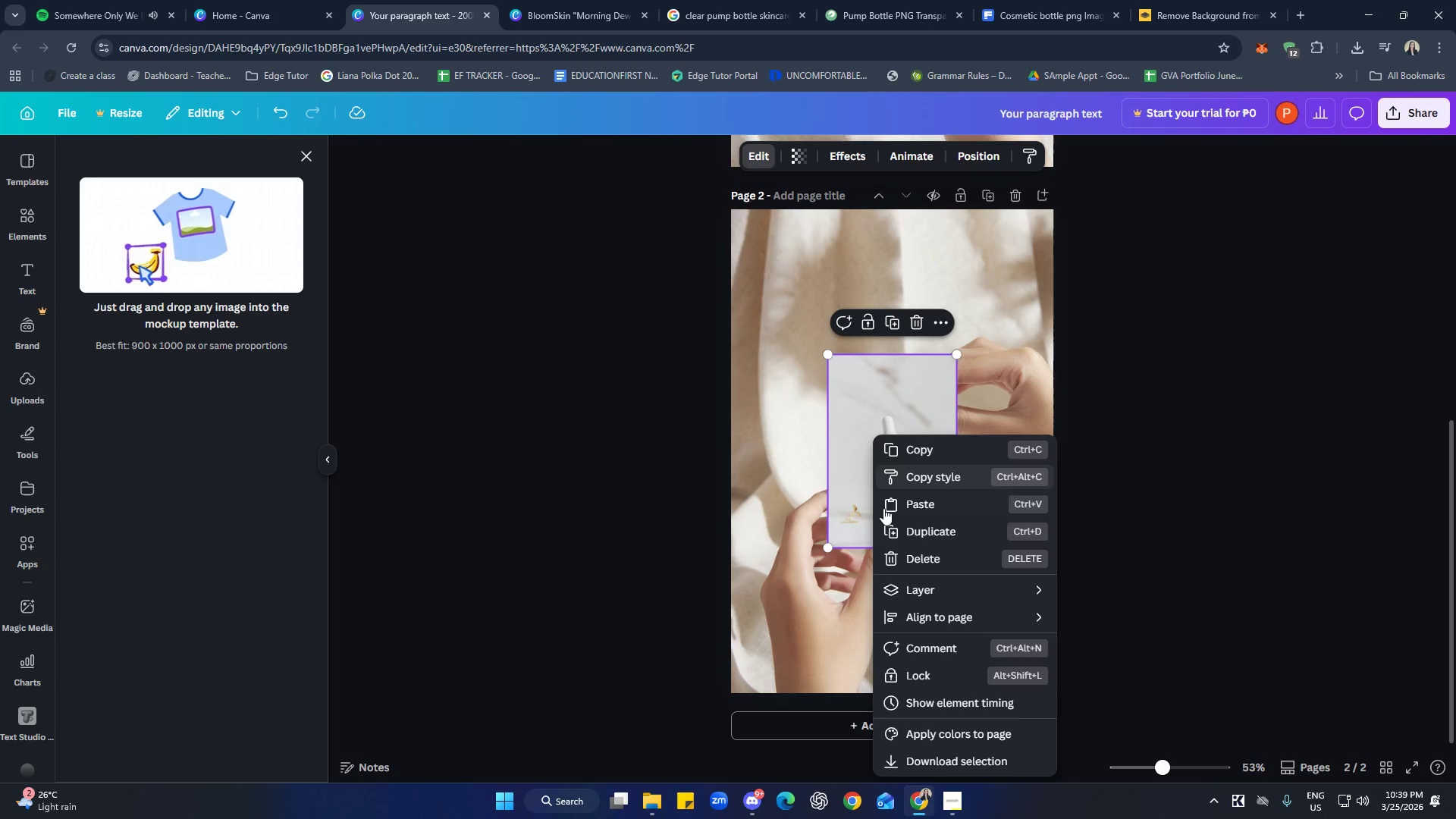 
left_click([767, 497])
 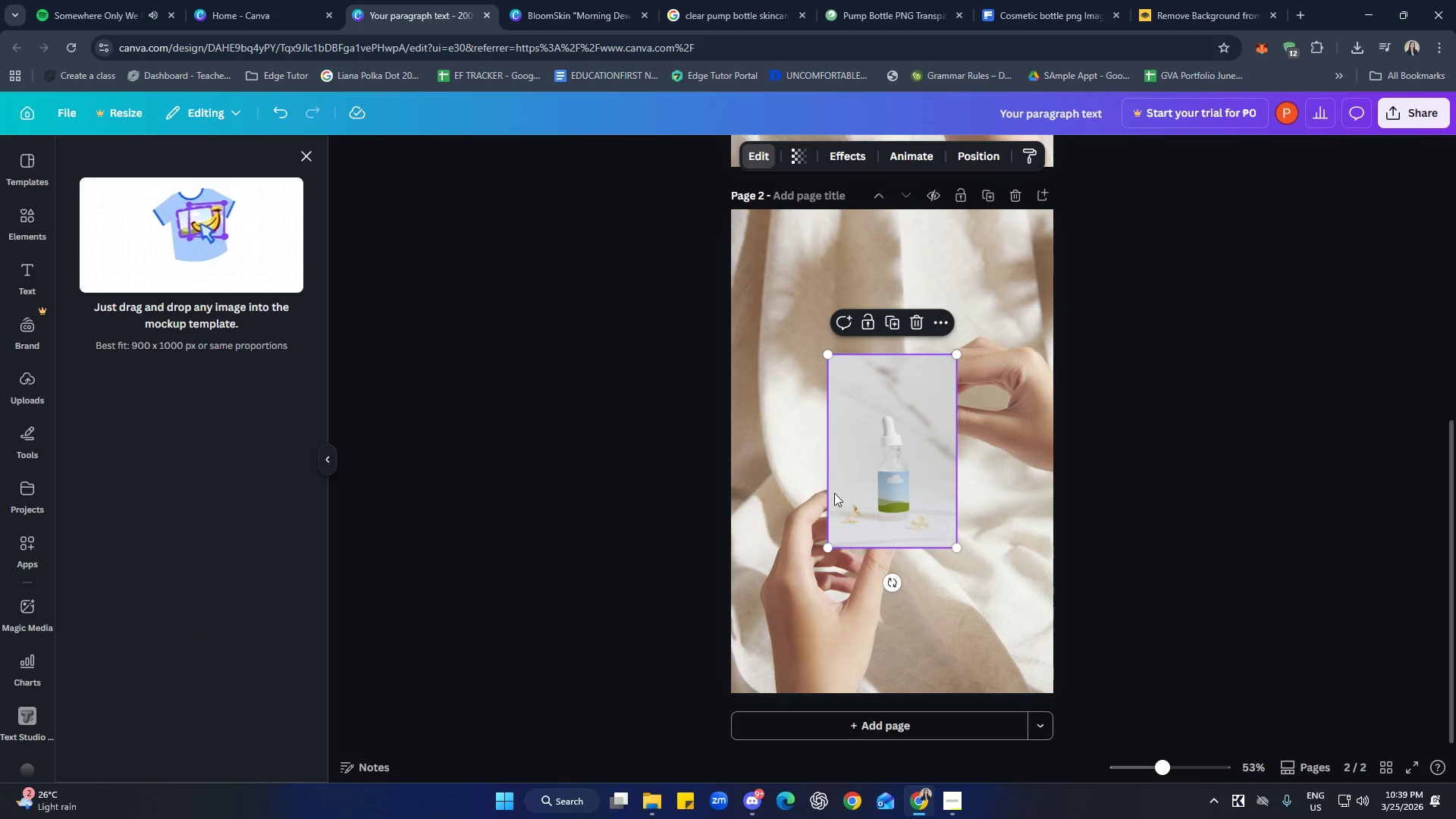 
left_click_drag(start_coordinate=[880, 480], to_coordinate=[842, 457])
 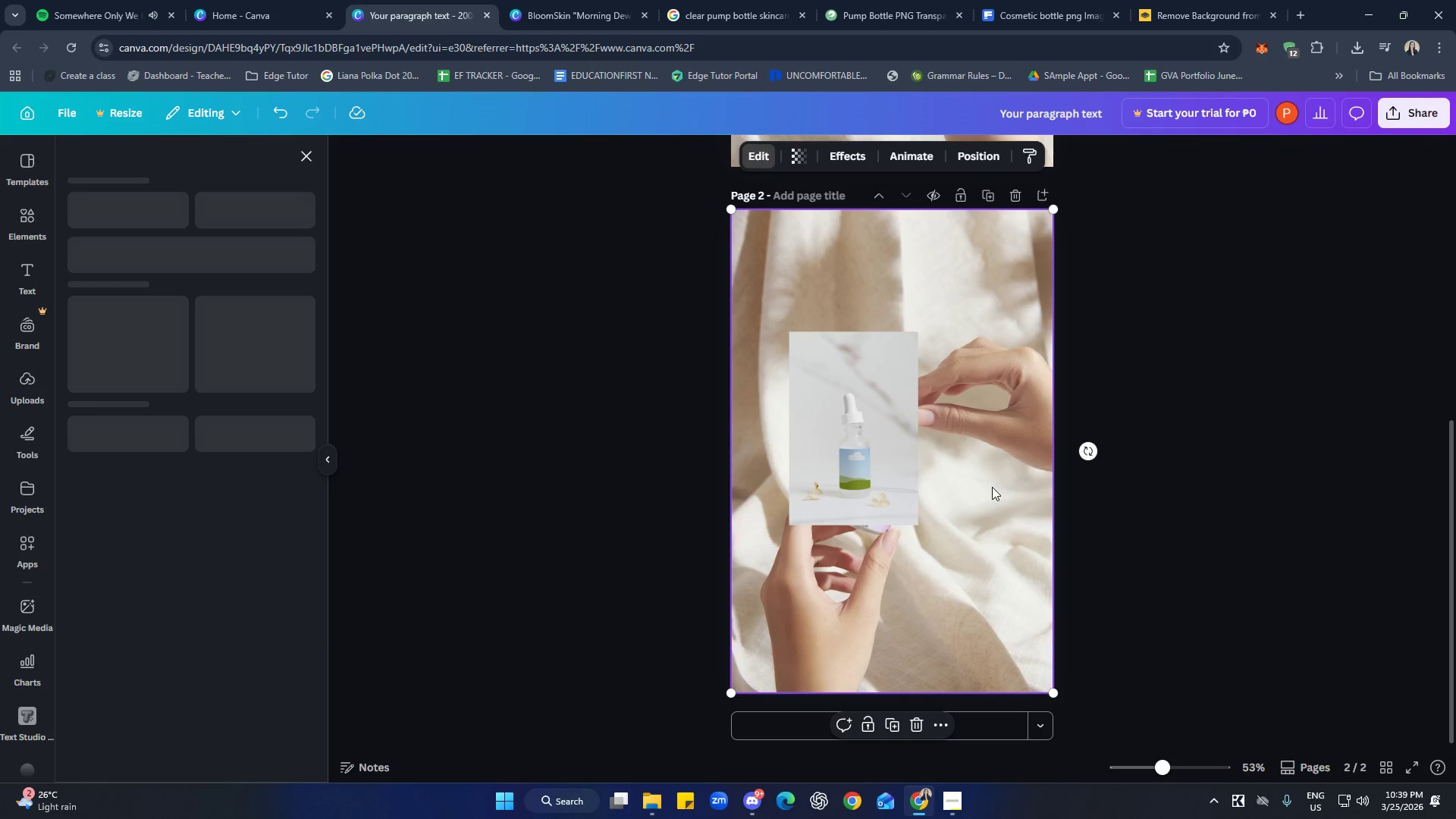 
key(Delete)
 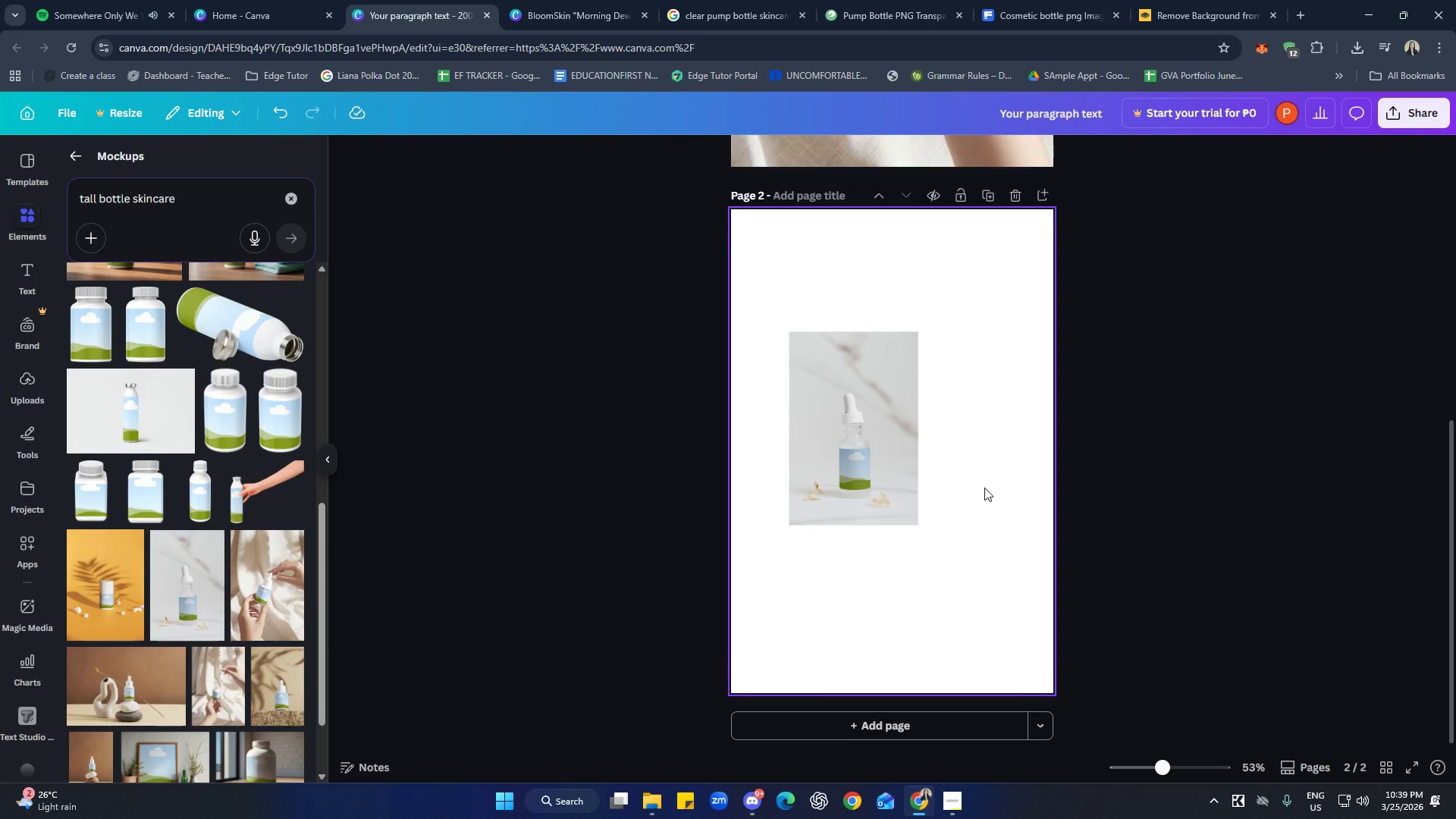 
left_click([877, 460])
 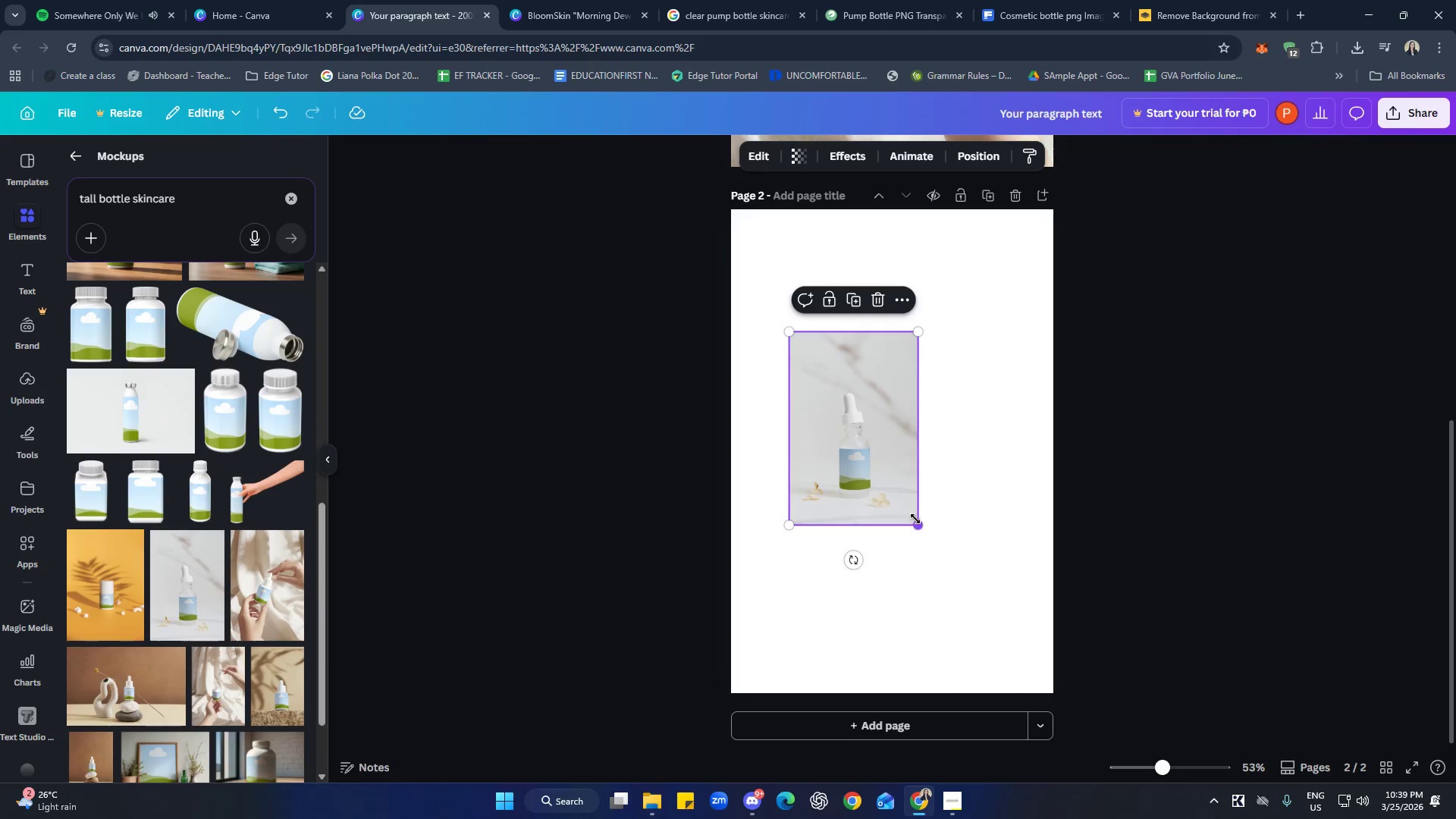 
left_click_drag(start_coordinate=[915, 519], to_coordinate=[1023, 669])
 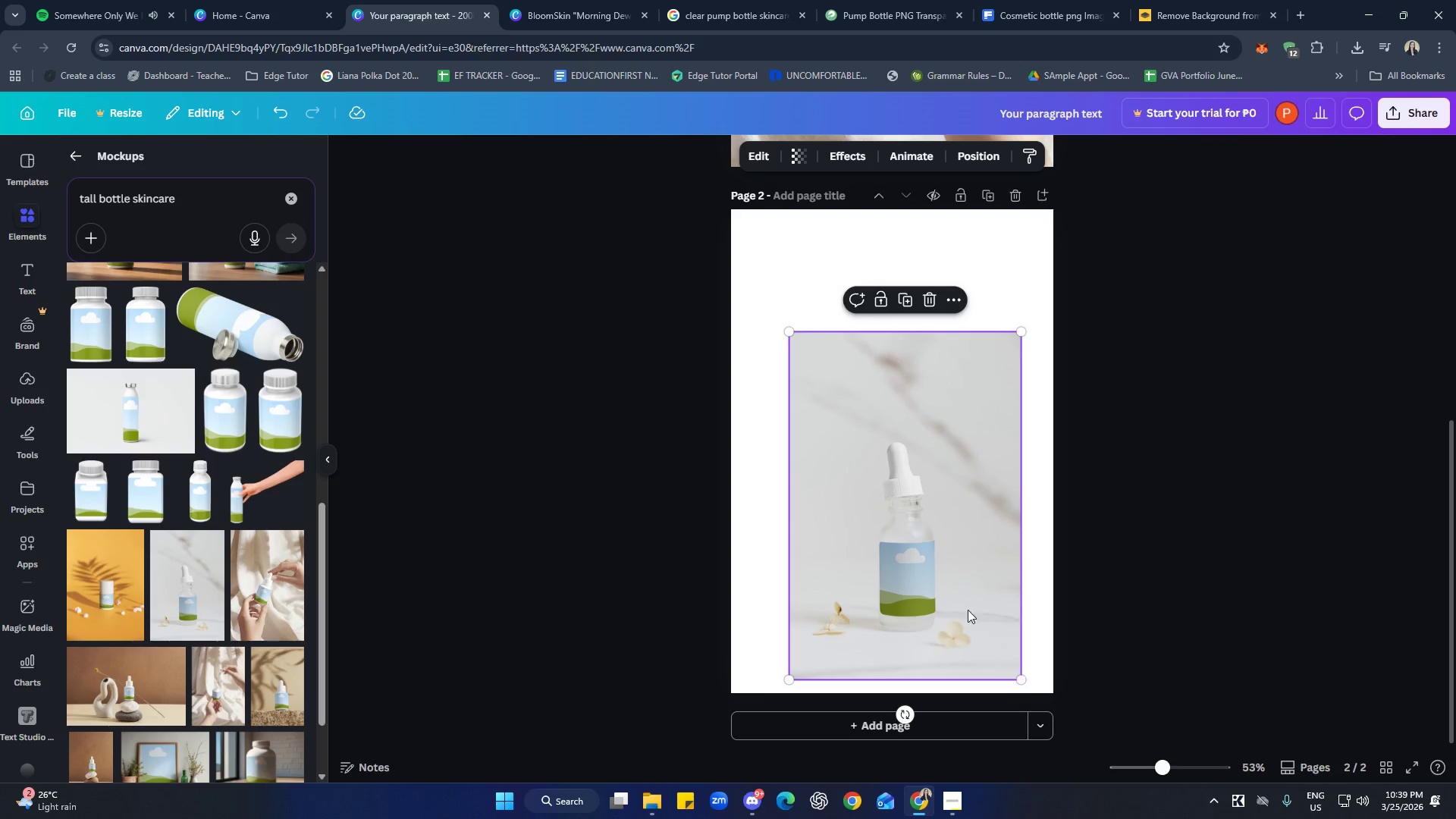 
left_click_drag(start_coordinate=[959, 600], to_coordinate=[903, 476])
 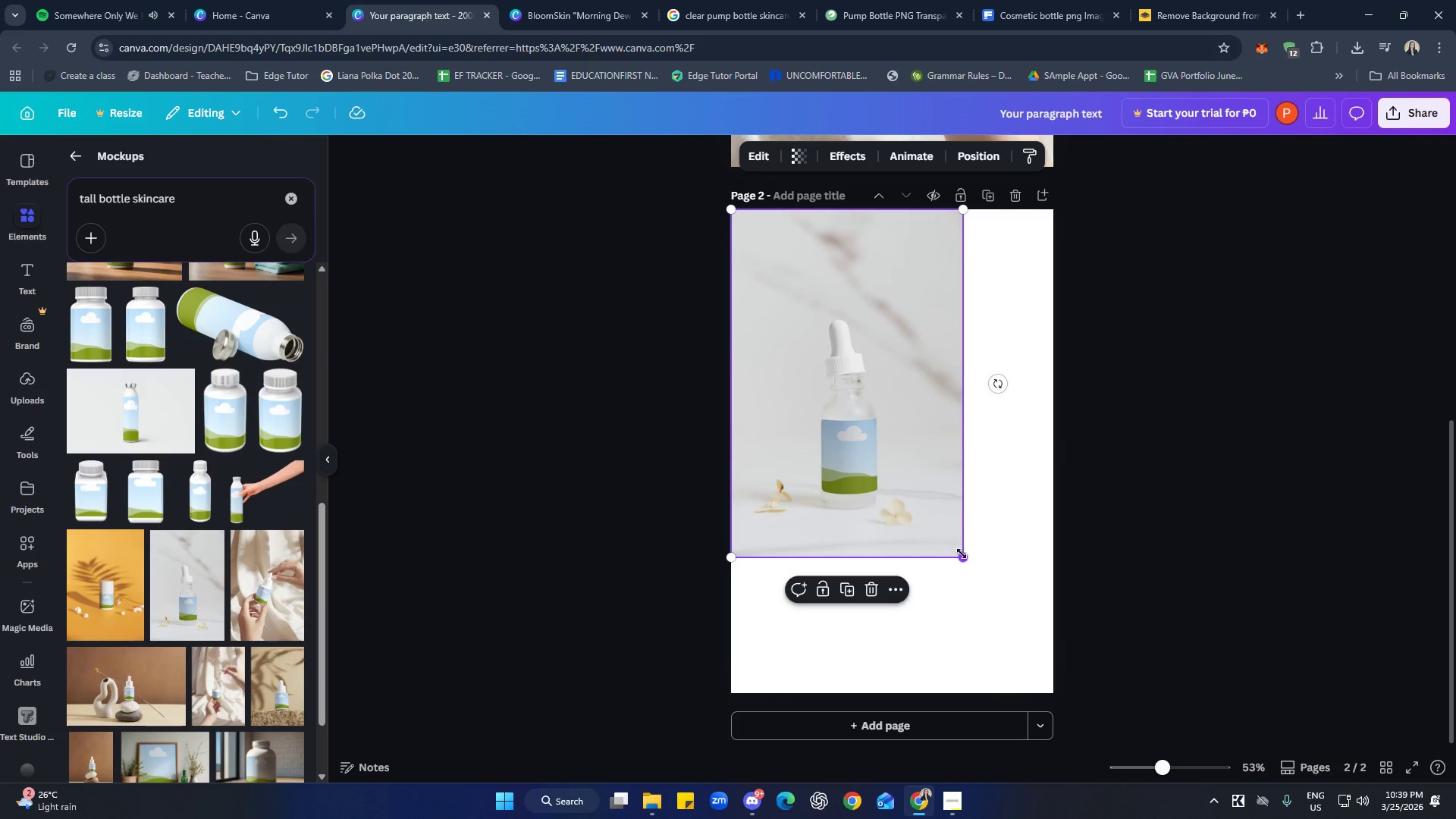 
left_click_drag(start_coordinate=[967, 557], to_coordinate=[1032, 712])
 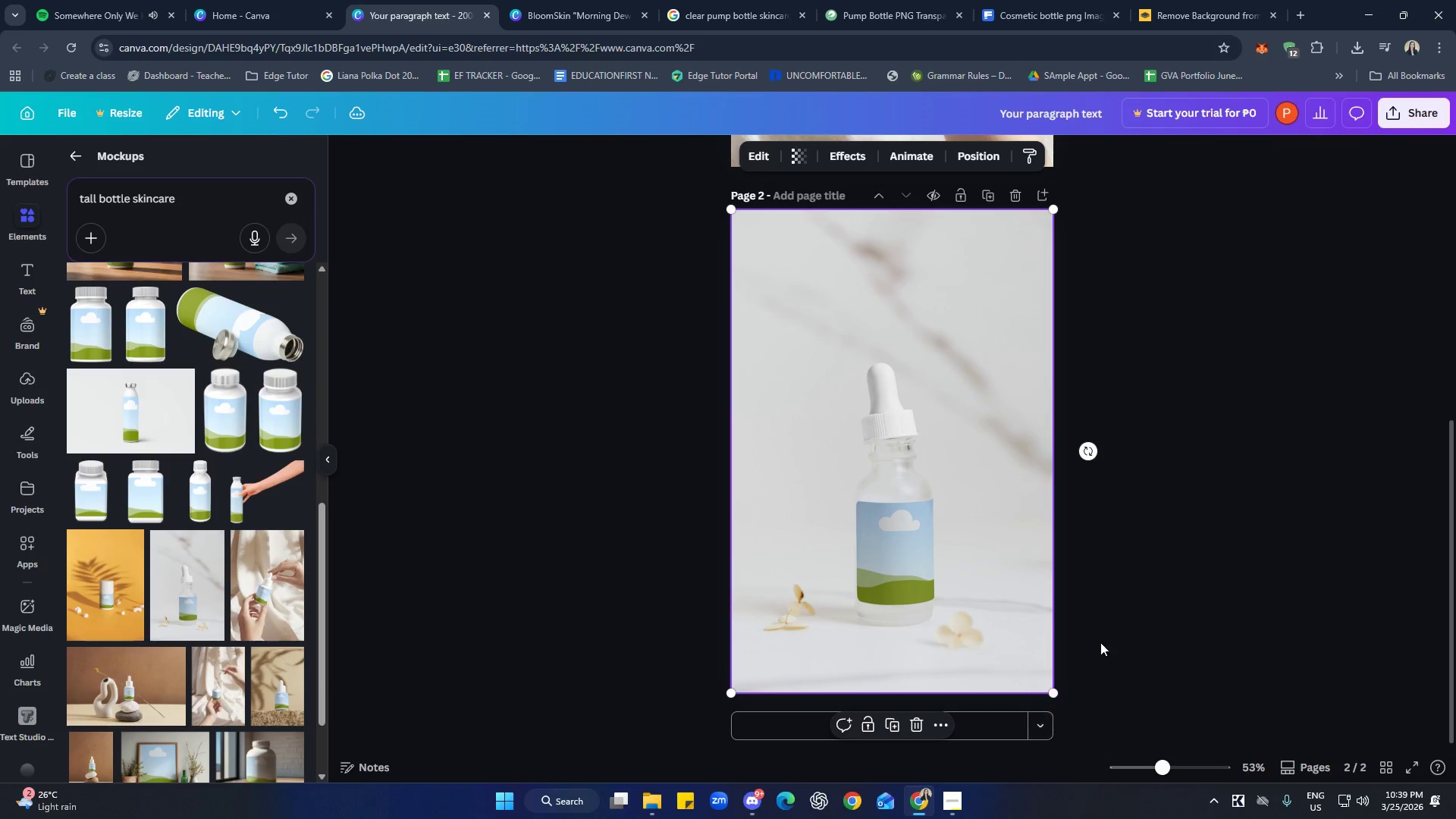 
left_click([1157, 610])
 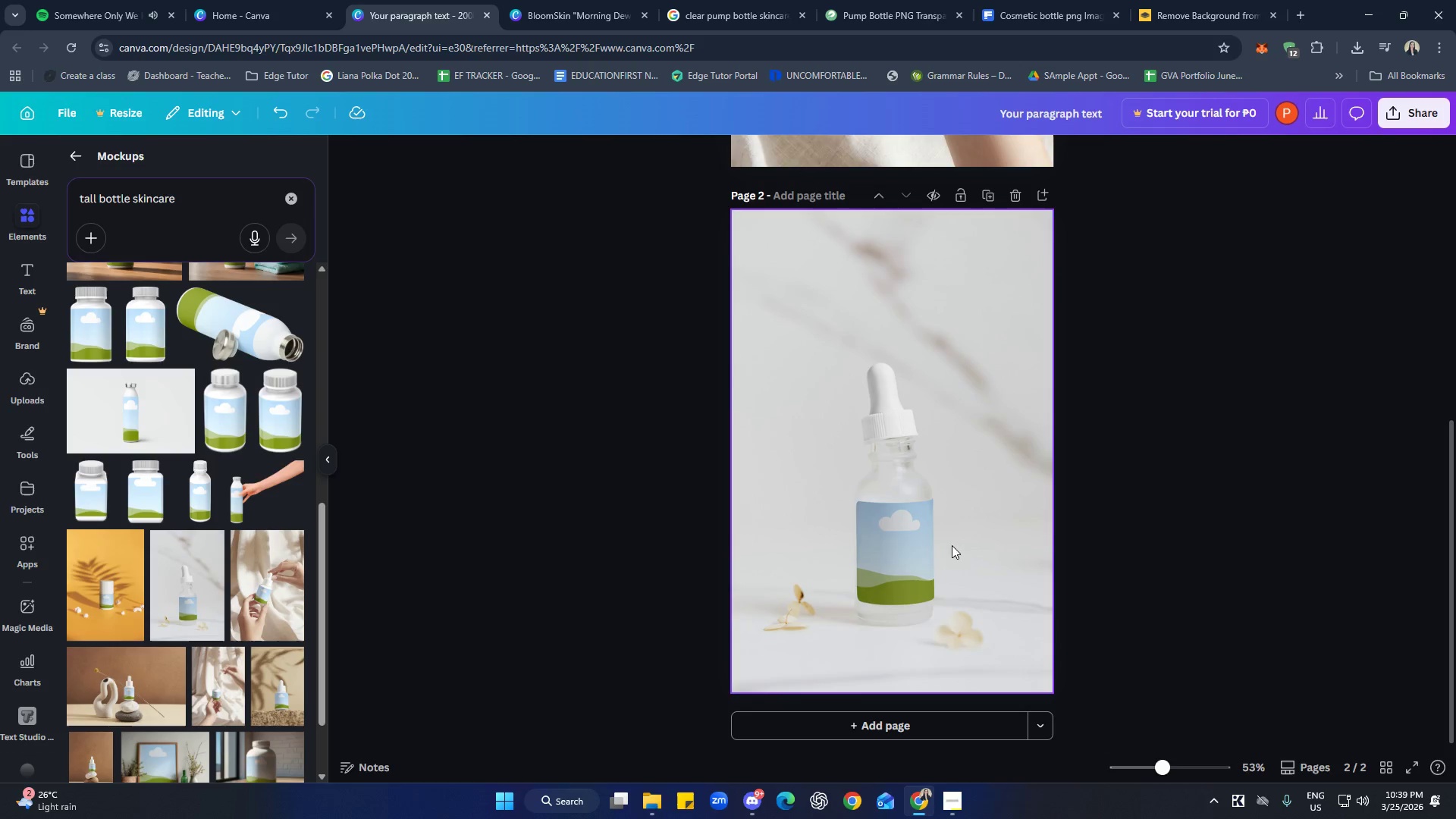 
scroll: coordinate [940, 550], scroll_direction: up, amount: 3.0
 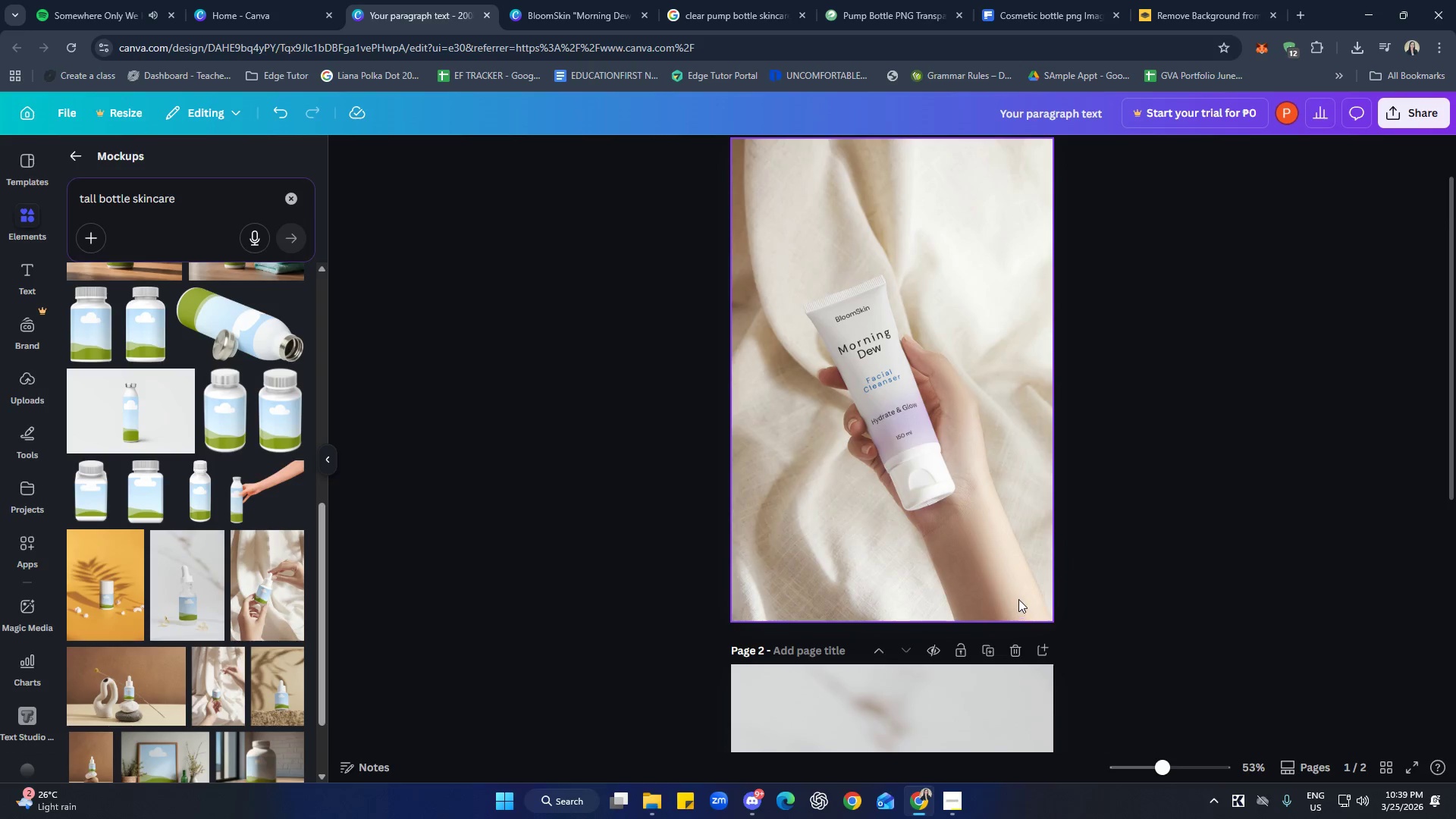 
left_click([977, 572])
 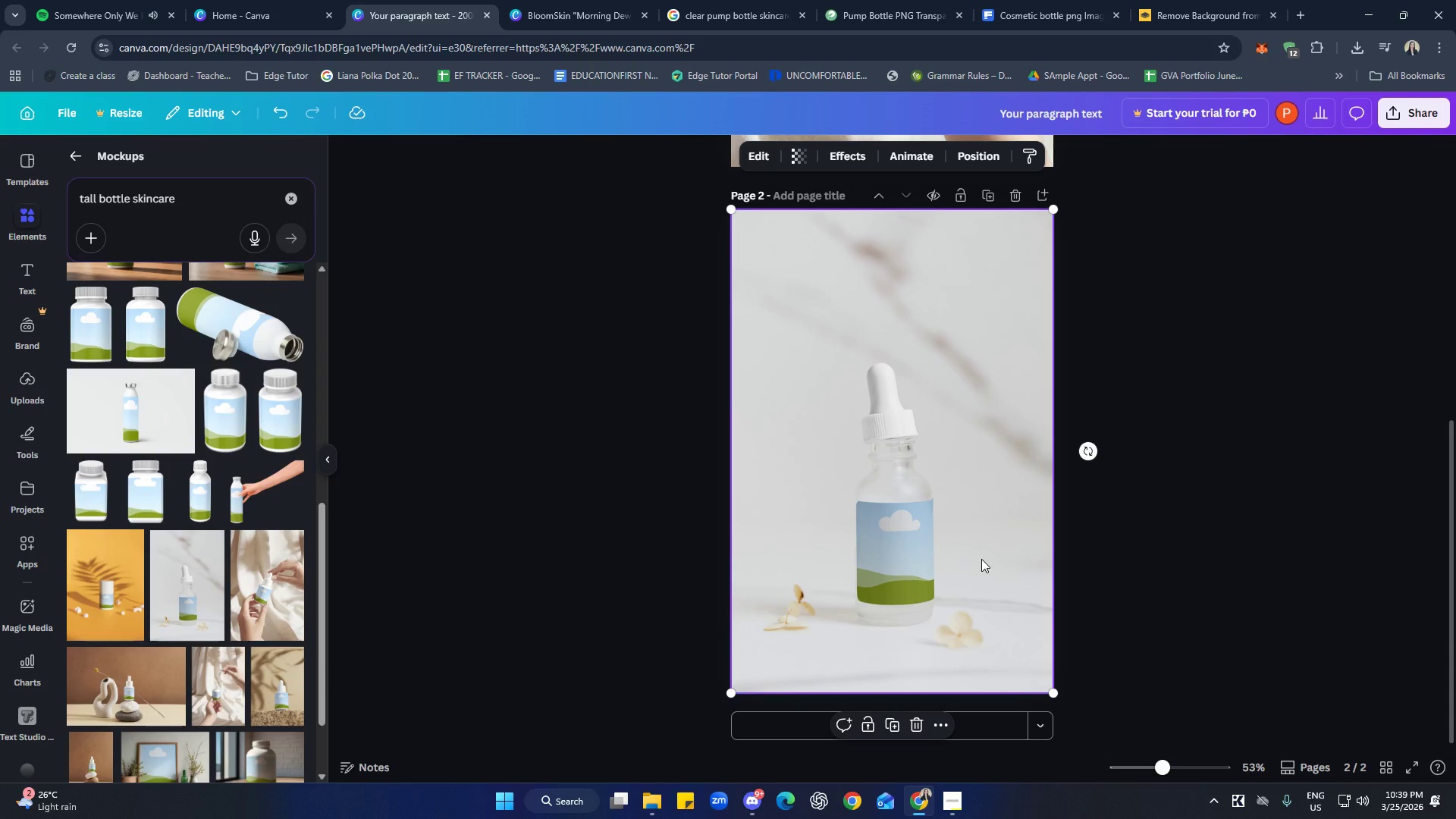 
scroll: coordinate [1018, 599], scroll_direction: down, amount: 5.0
 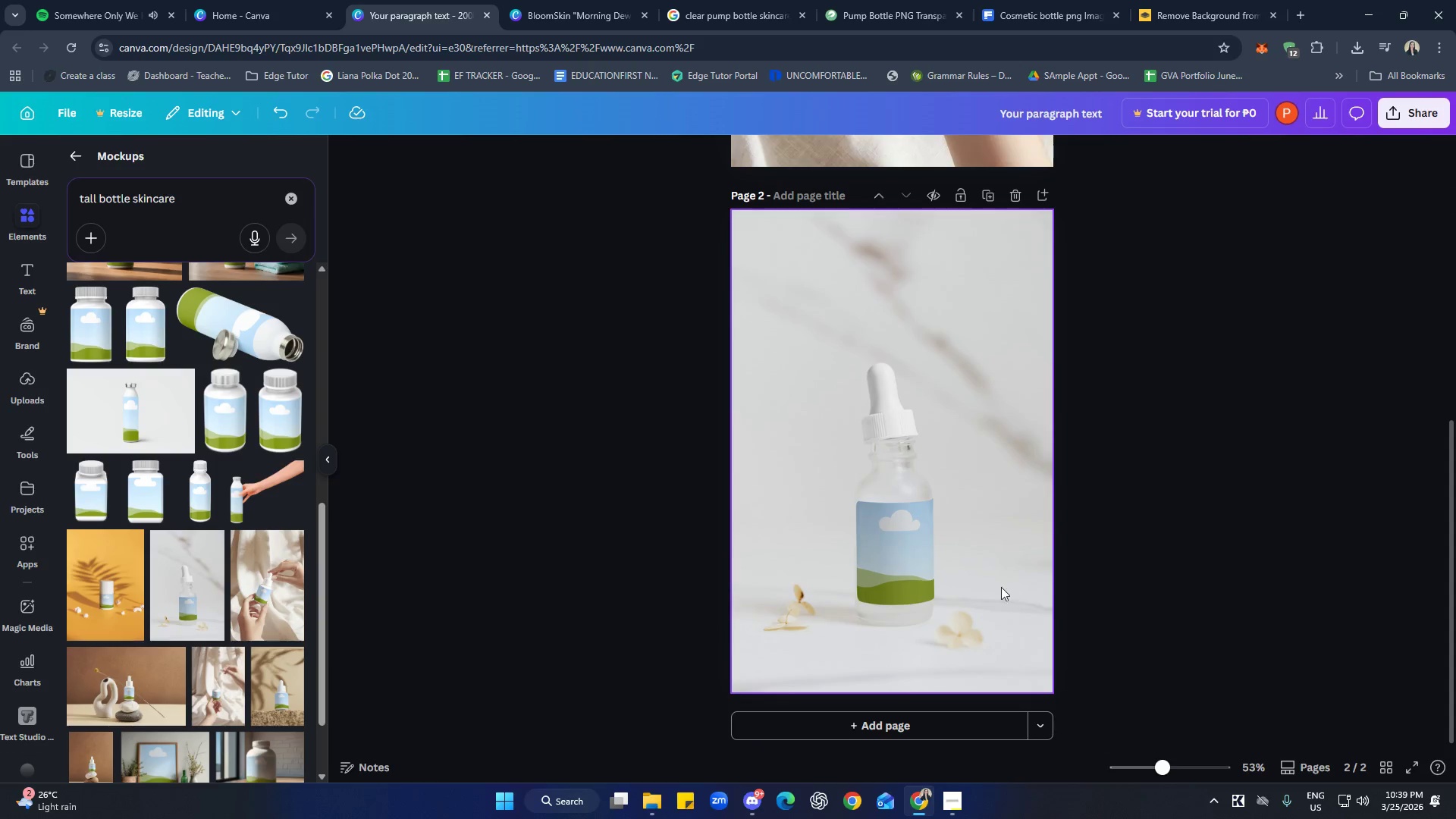 
key(Delete)
 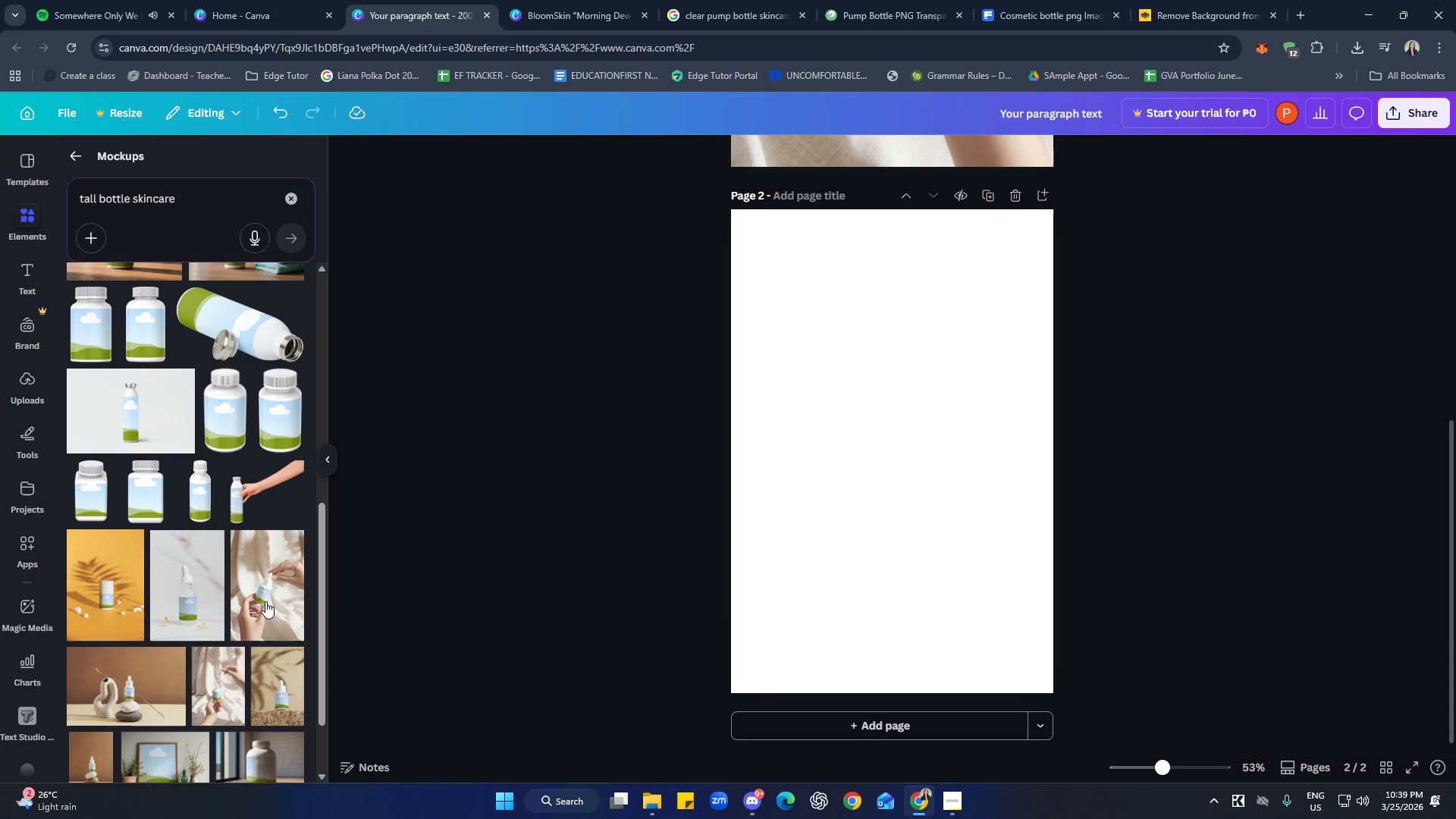 
scroll: coordinate [249, 549], scroll_direction: down, amount: 2.0
 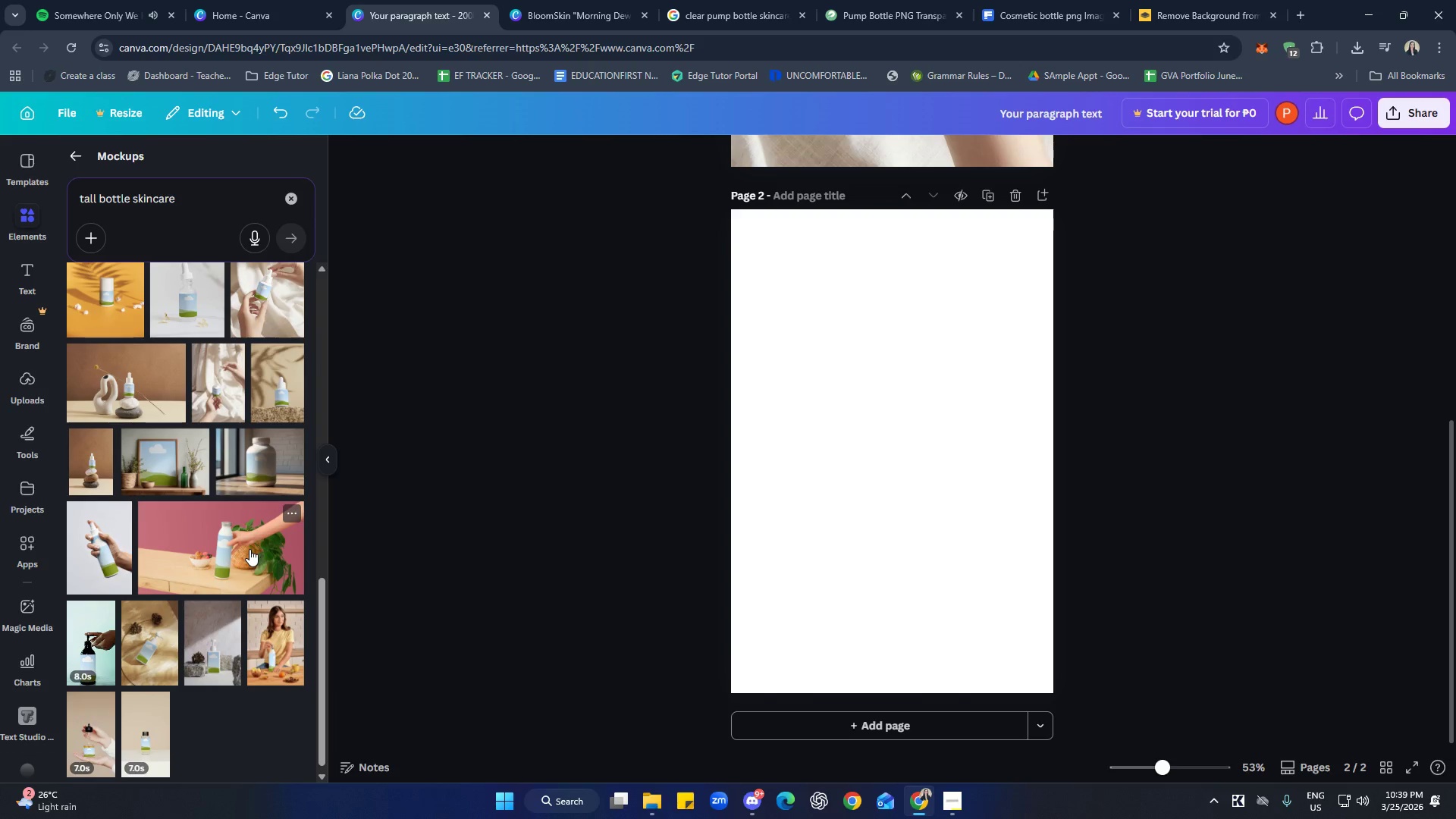 
left_click([101, 546])
 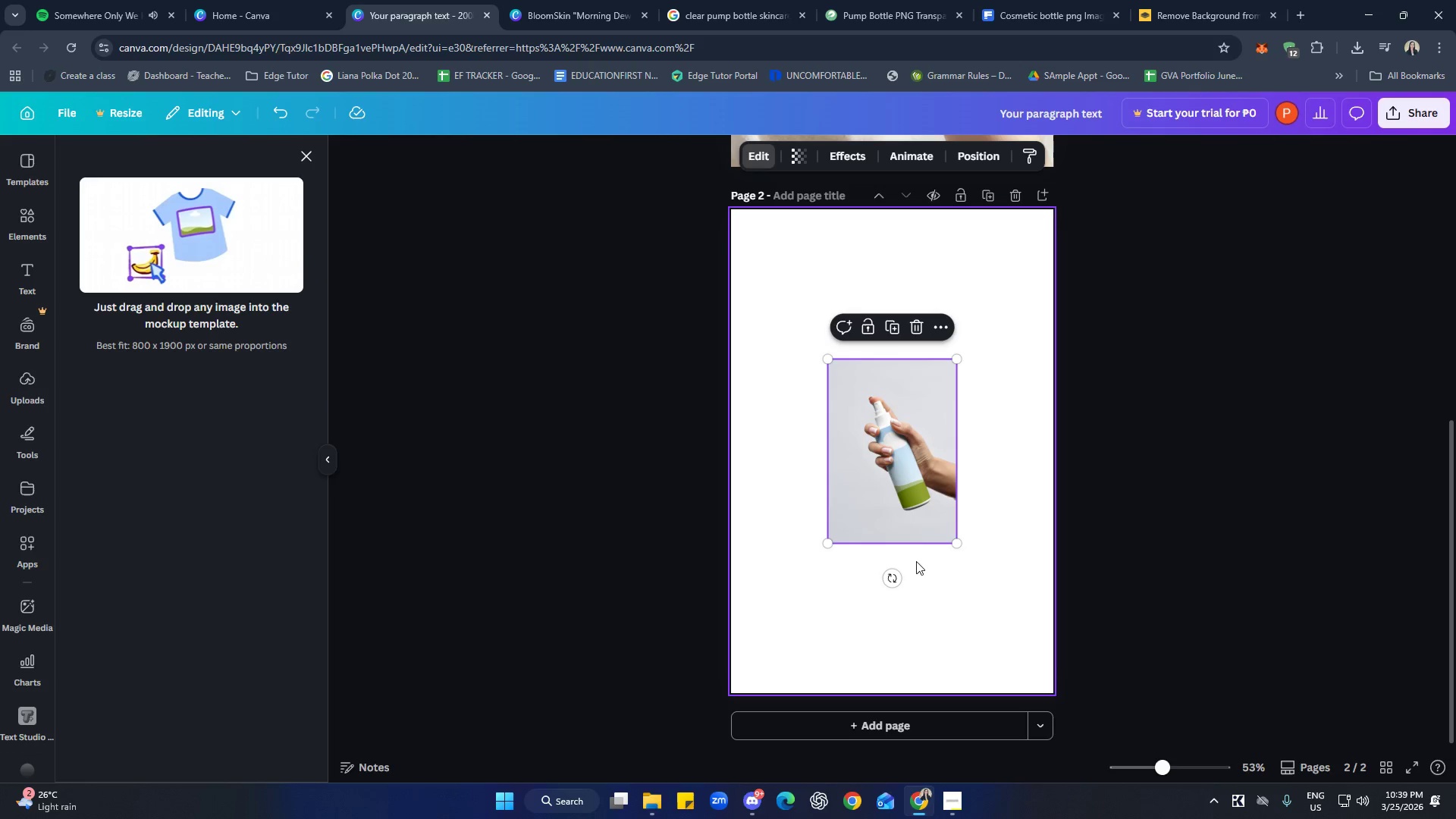 
left_click_drag(start_coordinate=[908, 500], to_coordinate=[886, 497])
 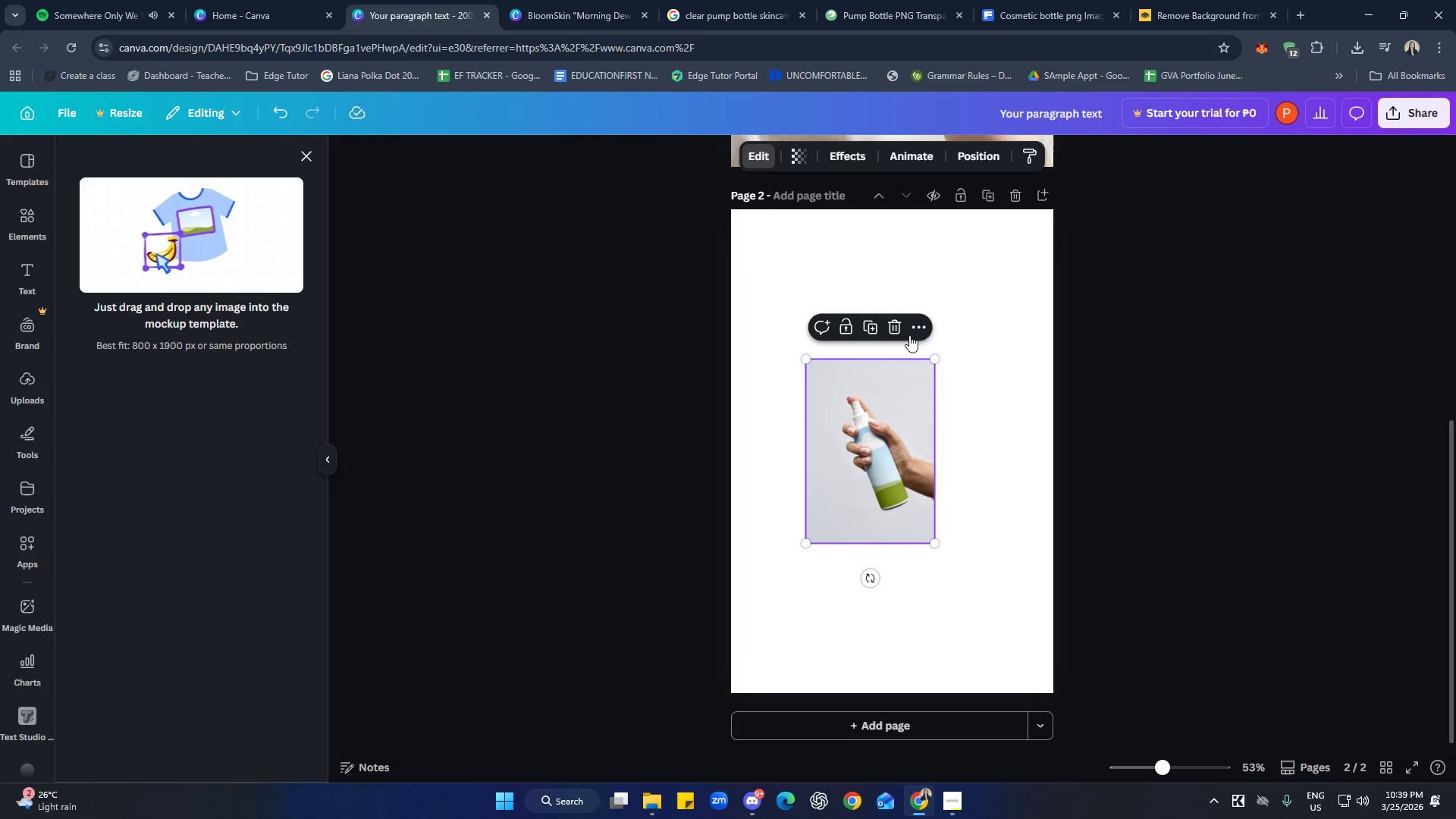 
left_click([897, 330])
 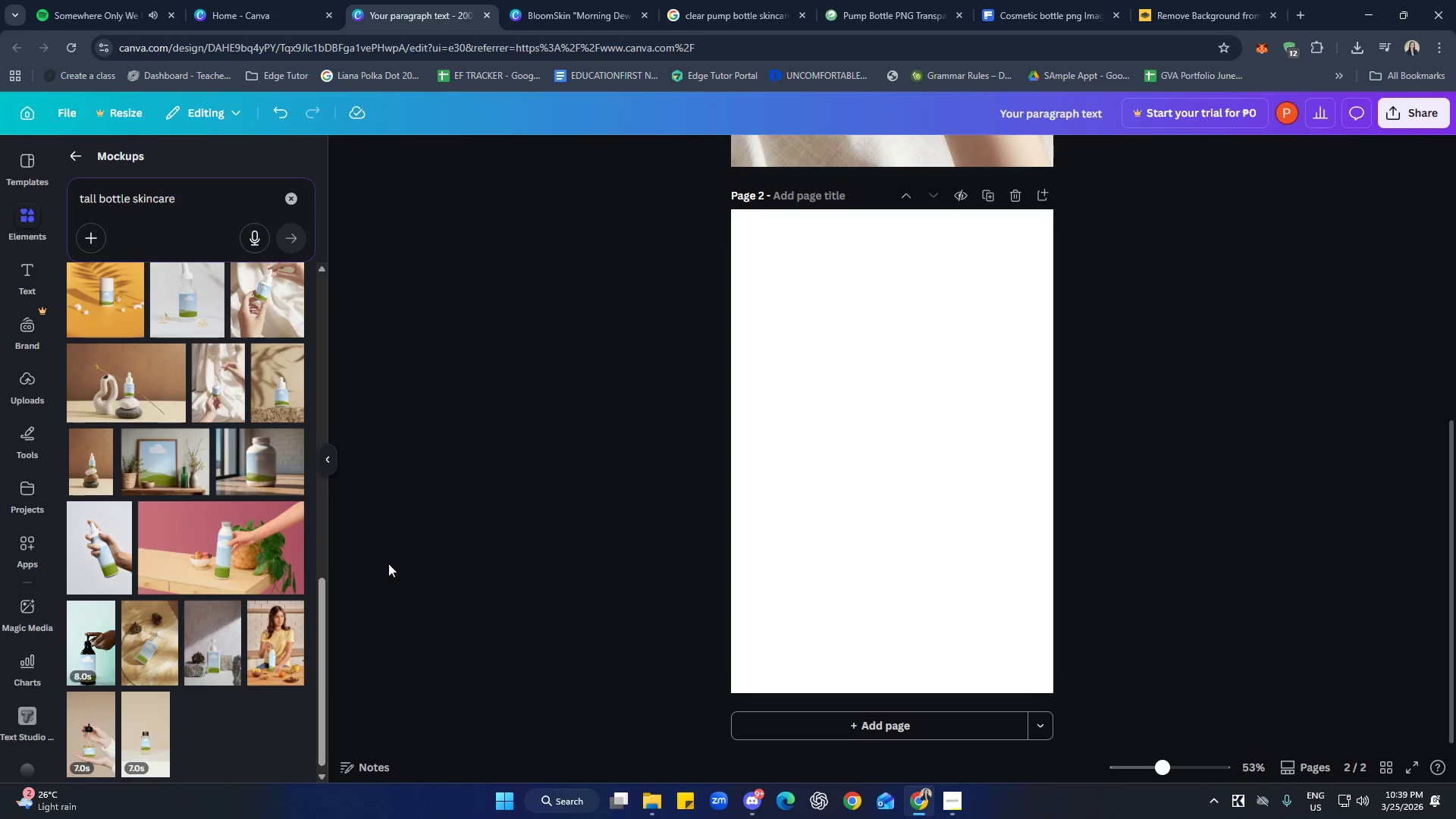 
scroll: coordinate [277, 542], scroll_direction: down, amount: 1.0
 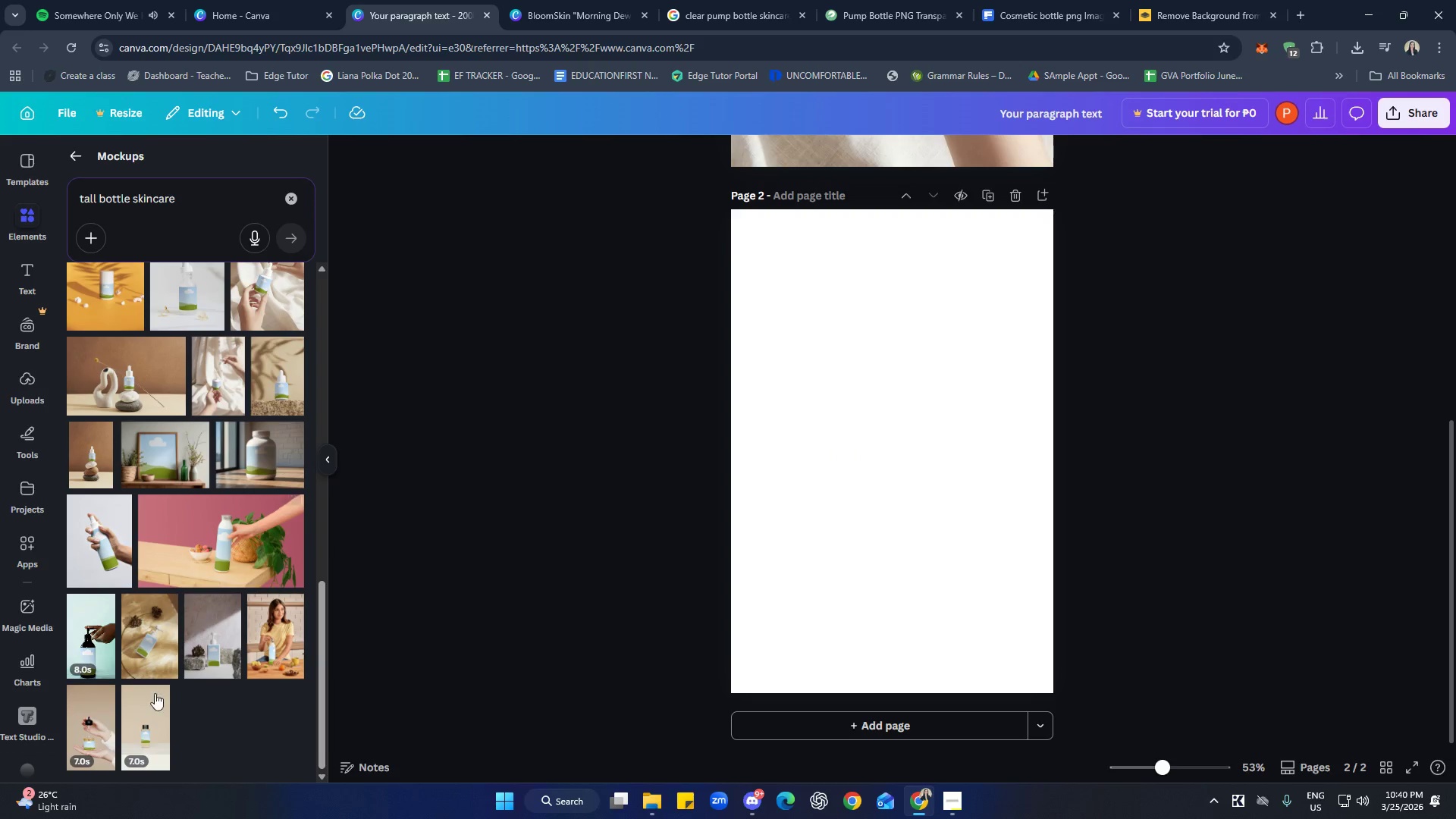 
left_click([97, 723])
 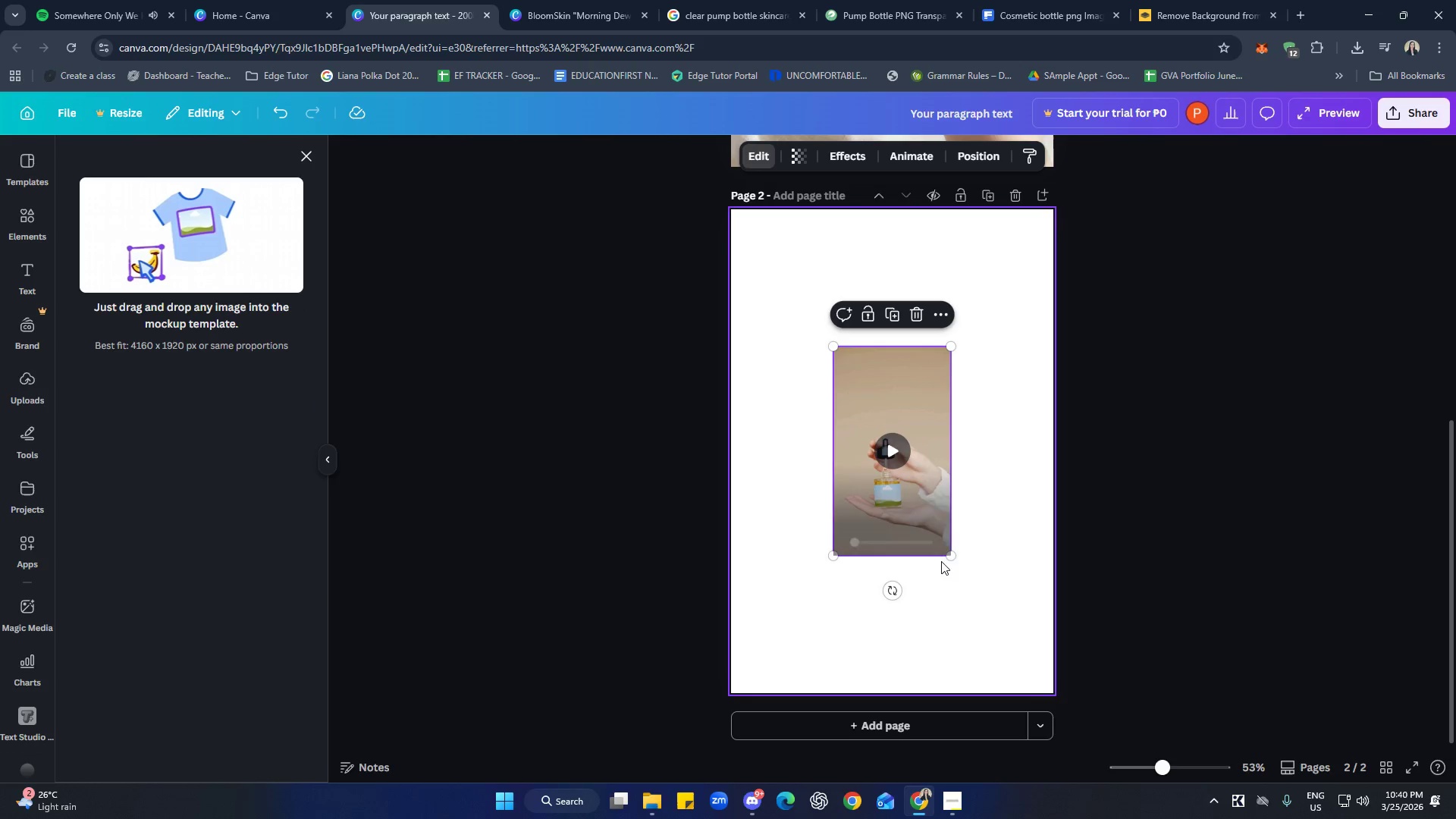 
left_click([923, 313])
 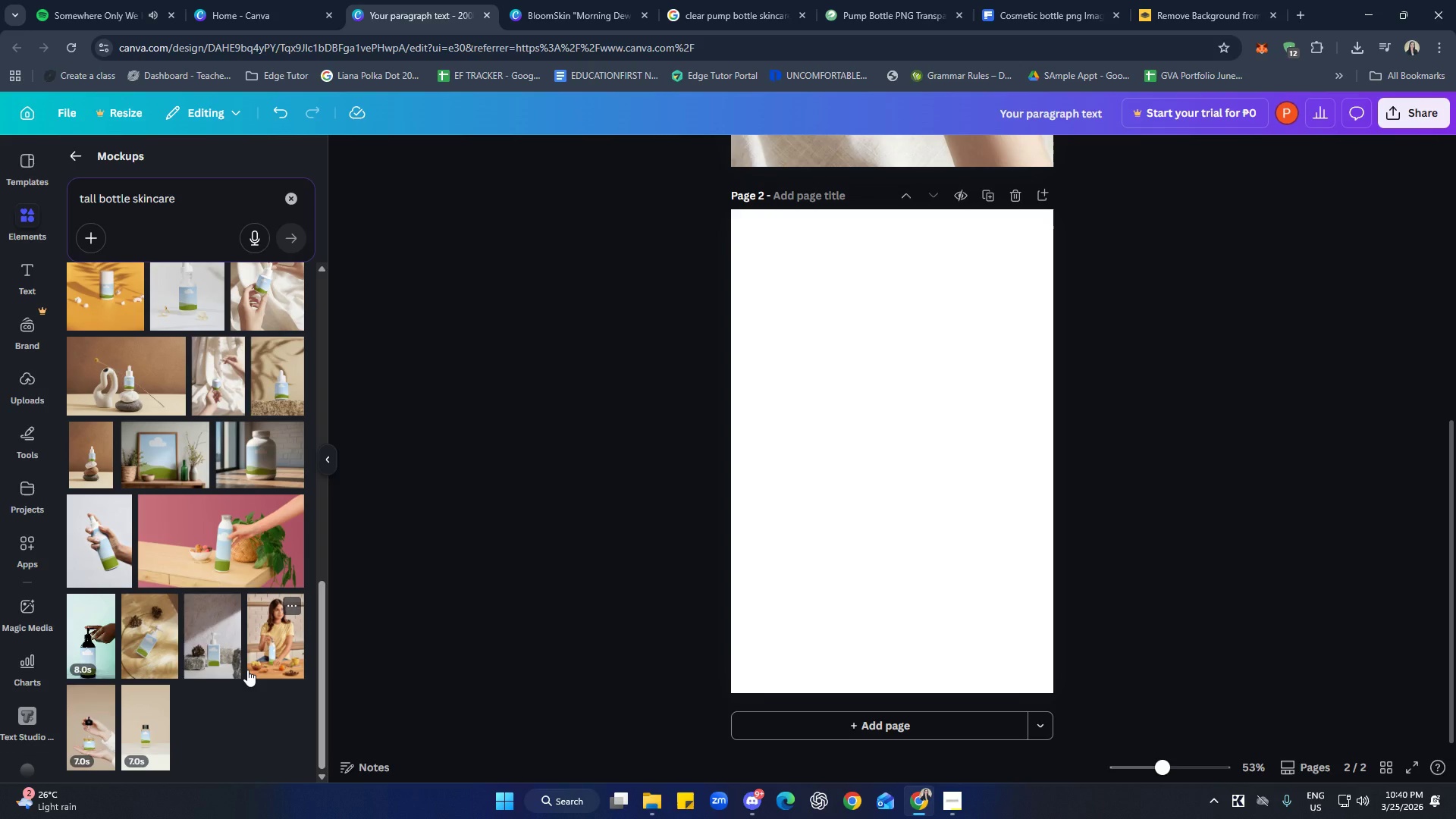 
scroll: coordinate [987, 485], scroll_direction: up, amount: 10.0
 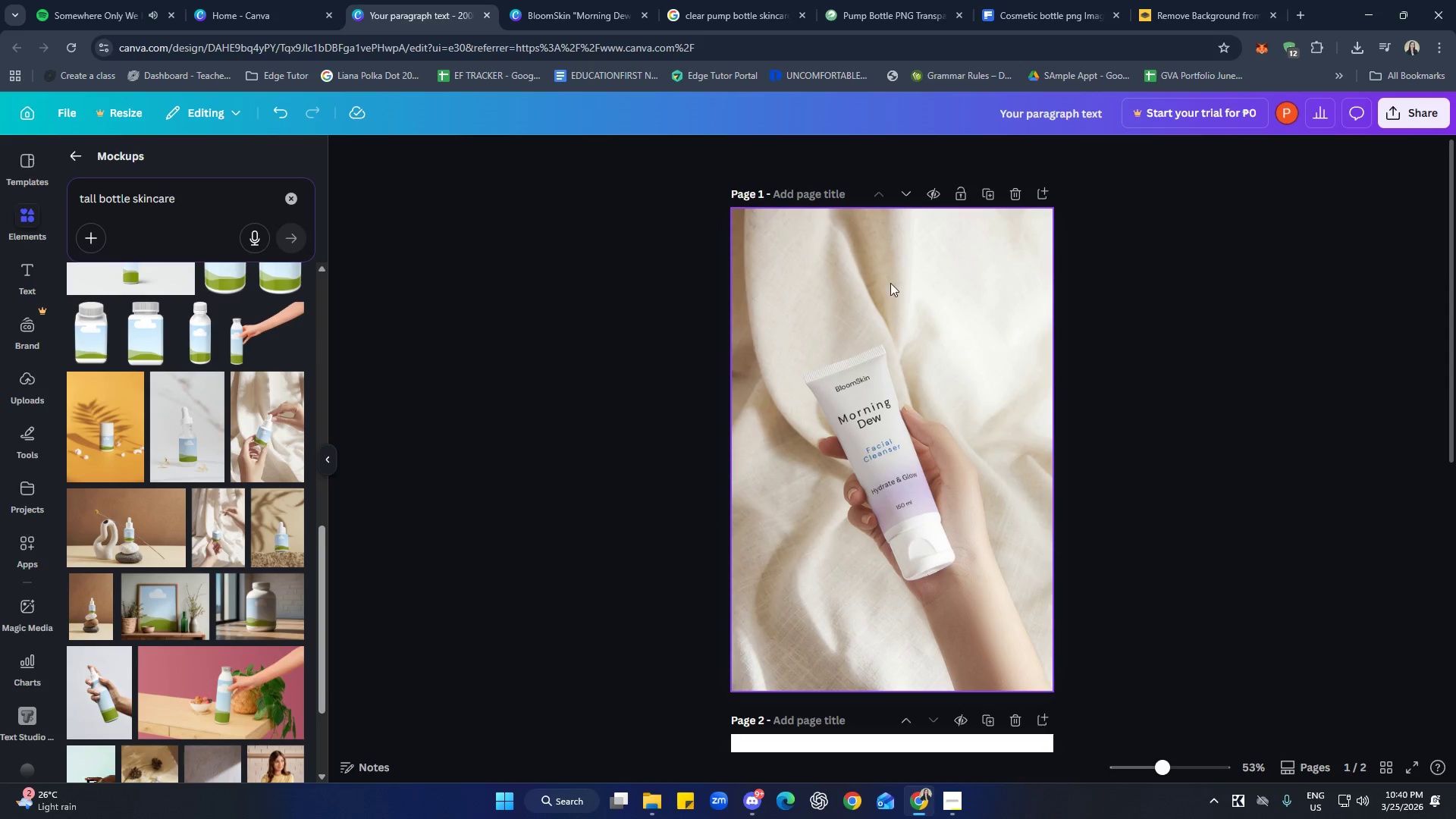 
left_click([812, 189])
 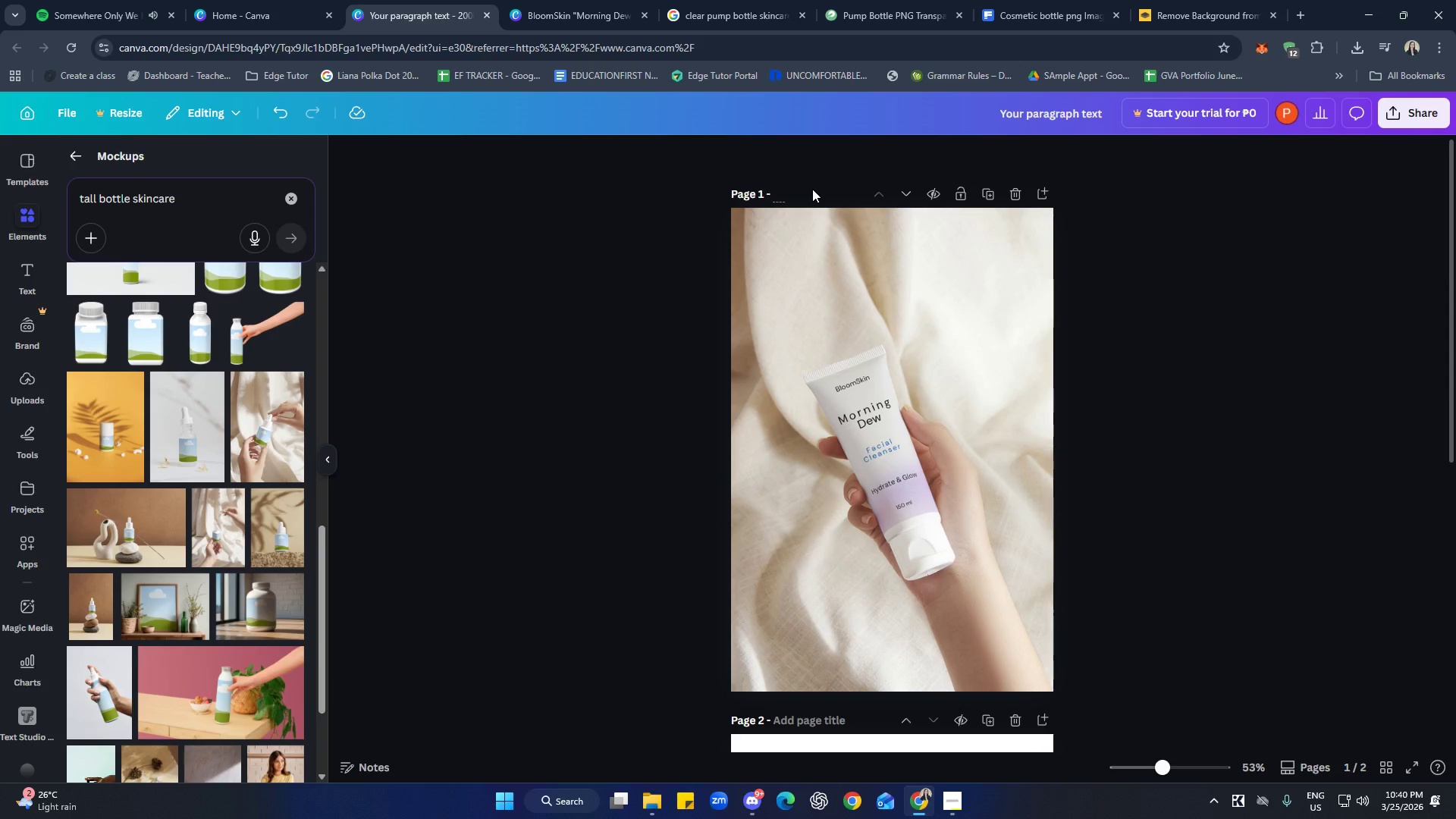 
type(Clda)
key(Backspace)
key(Backspace)
type(eanc)
key(Backspace)
type(ser)
 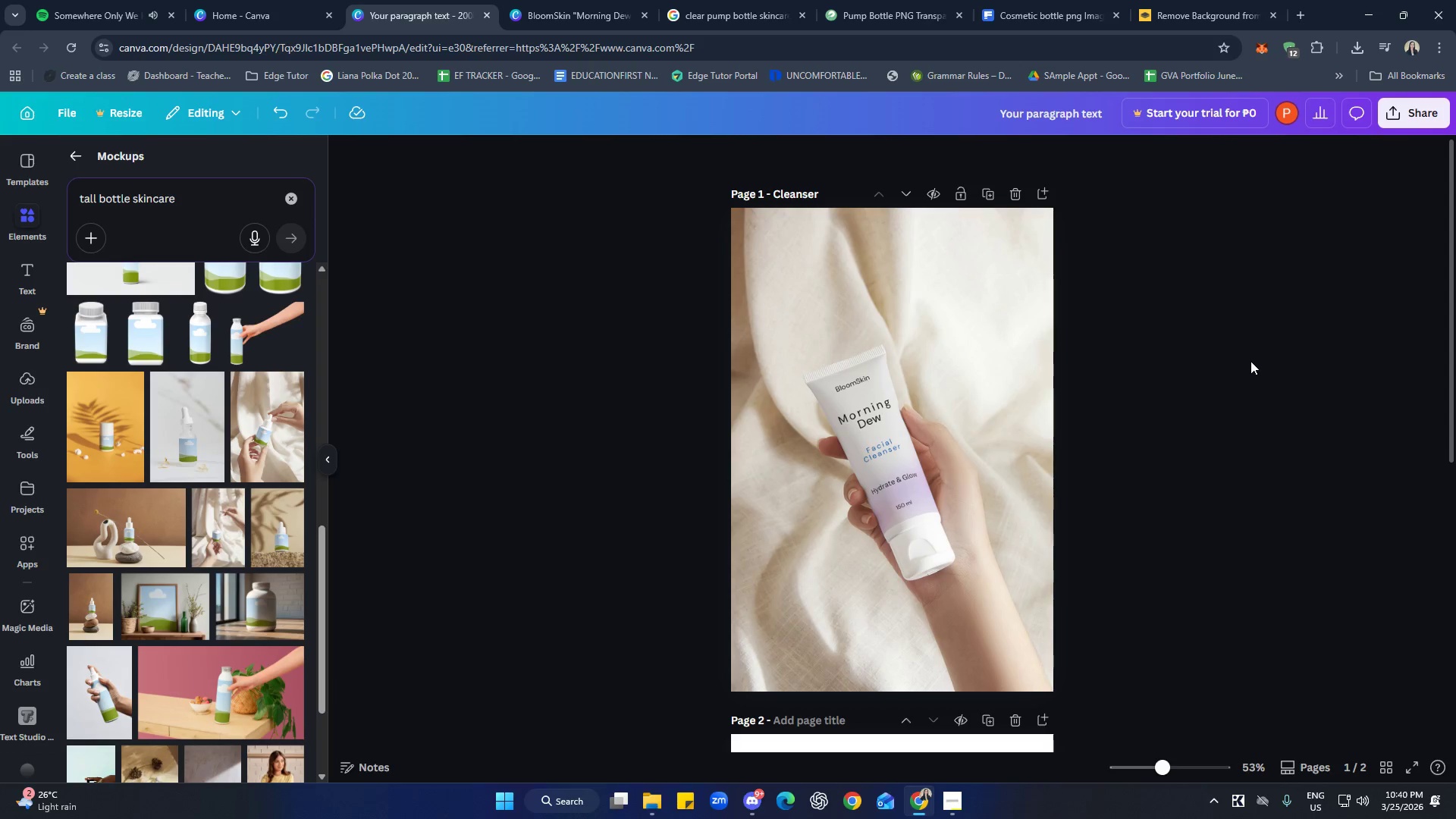 
scroll: coordinate [202, 460], scroll_direction: down, amount: 9.0
 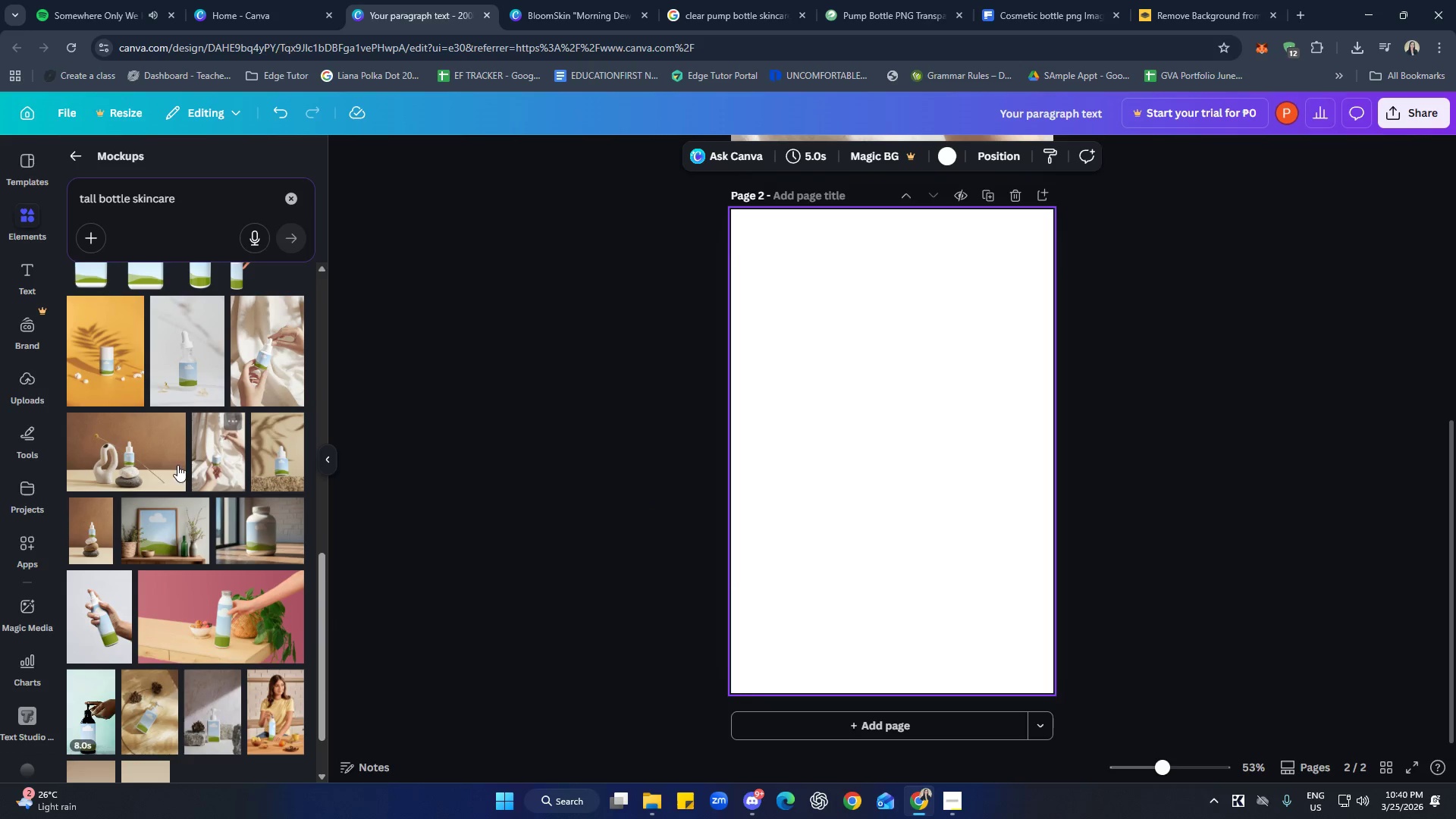 
left_click([124, 455])
 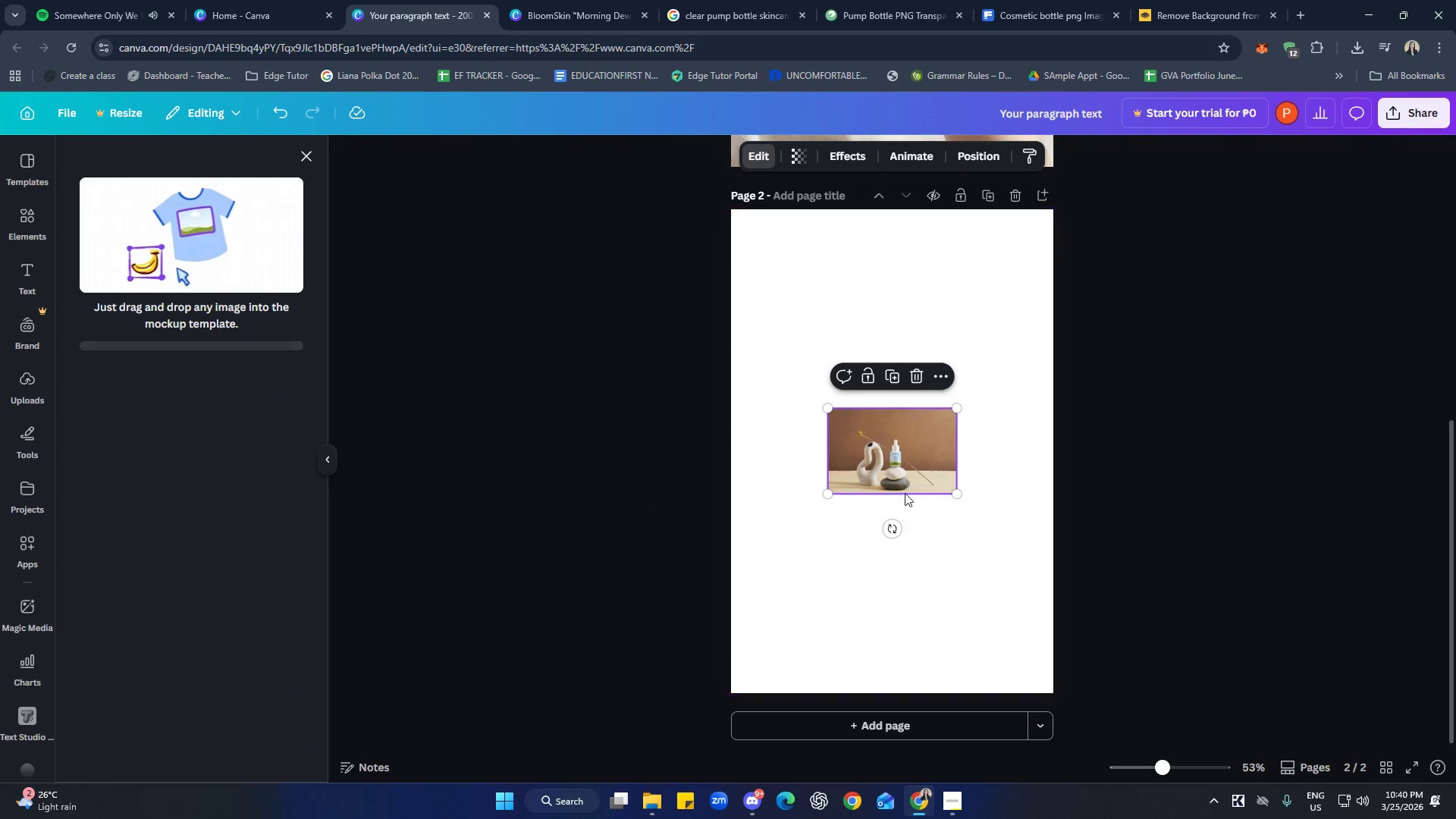 
left_click_drag(start_coordinate=[905, 469], to_coordinate=[815, 431])
 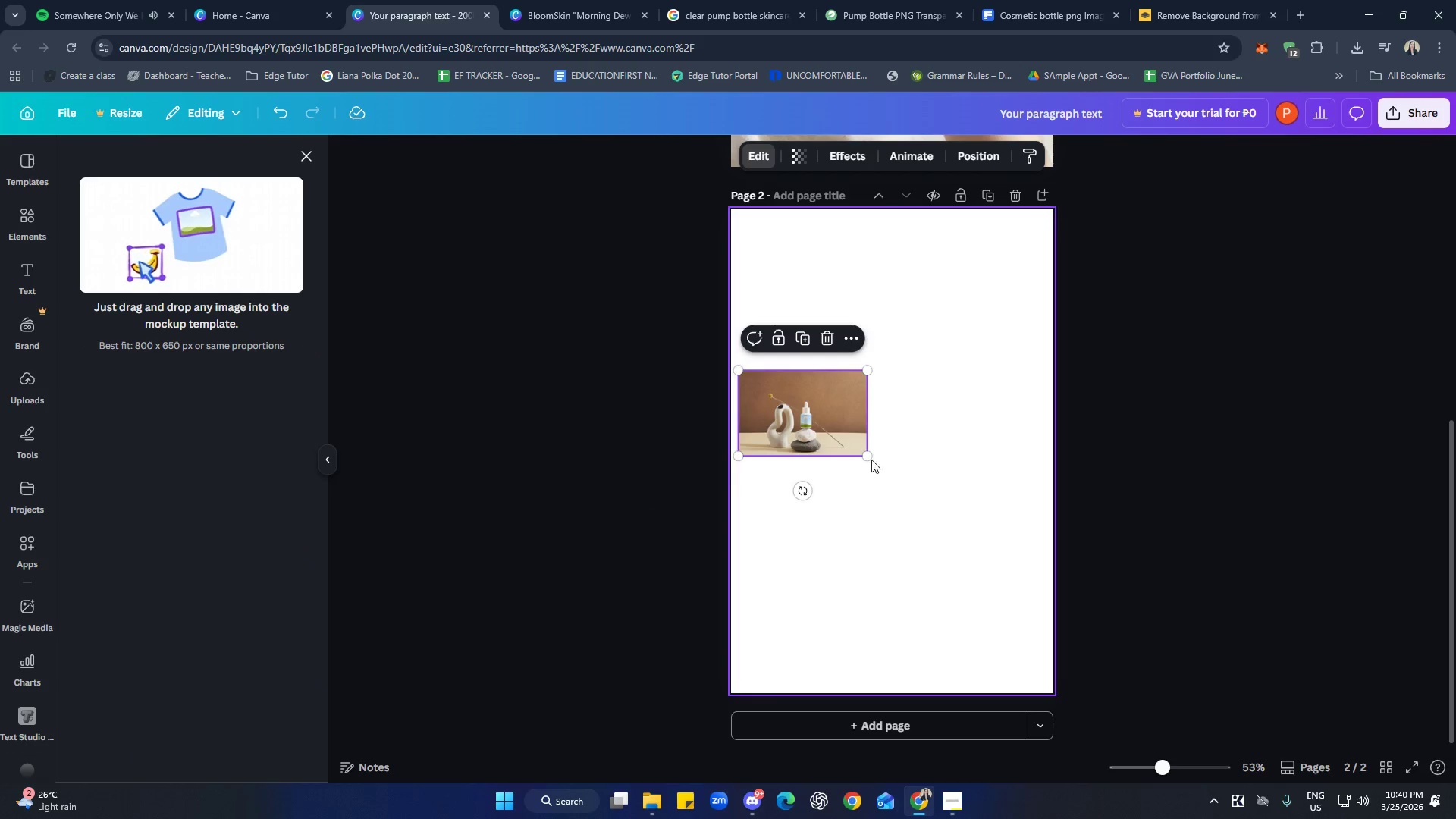 
left_click_drag(start_coordinate=[866, 456], to_coordinate=[1104, 678])
 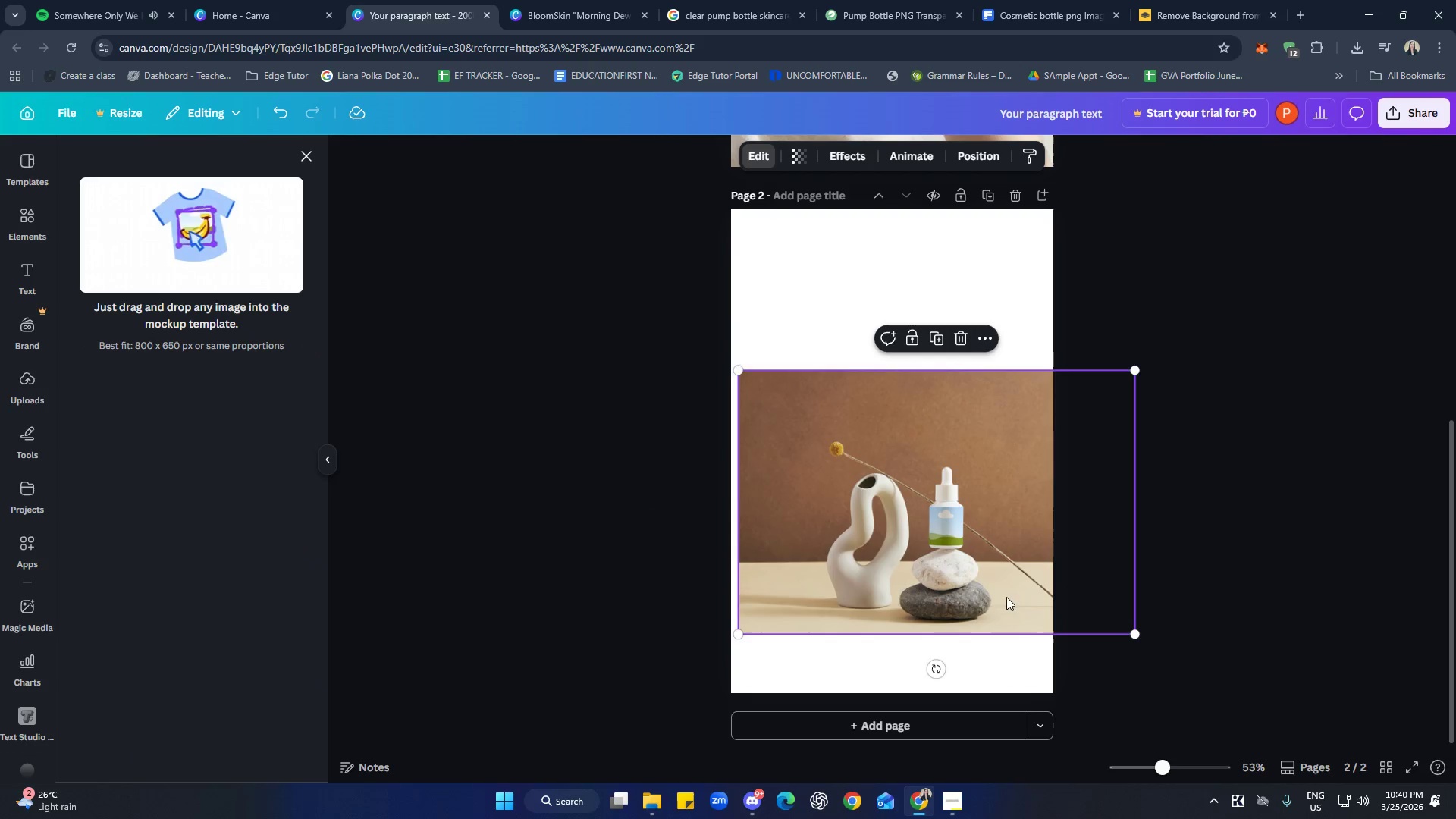 
left_click_drag(start_coordinate=[966, 552], to_coordinate=[863, 455])
 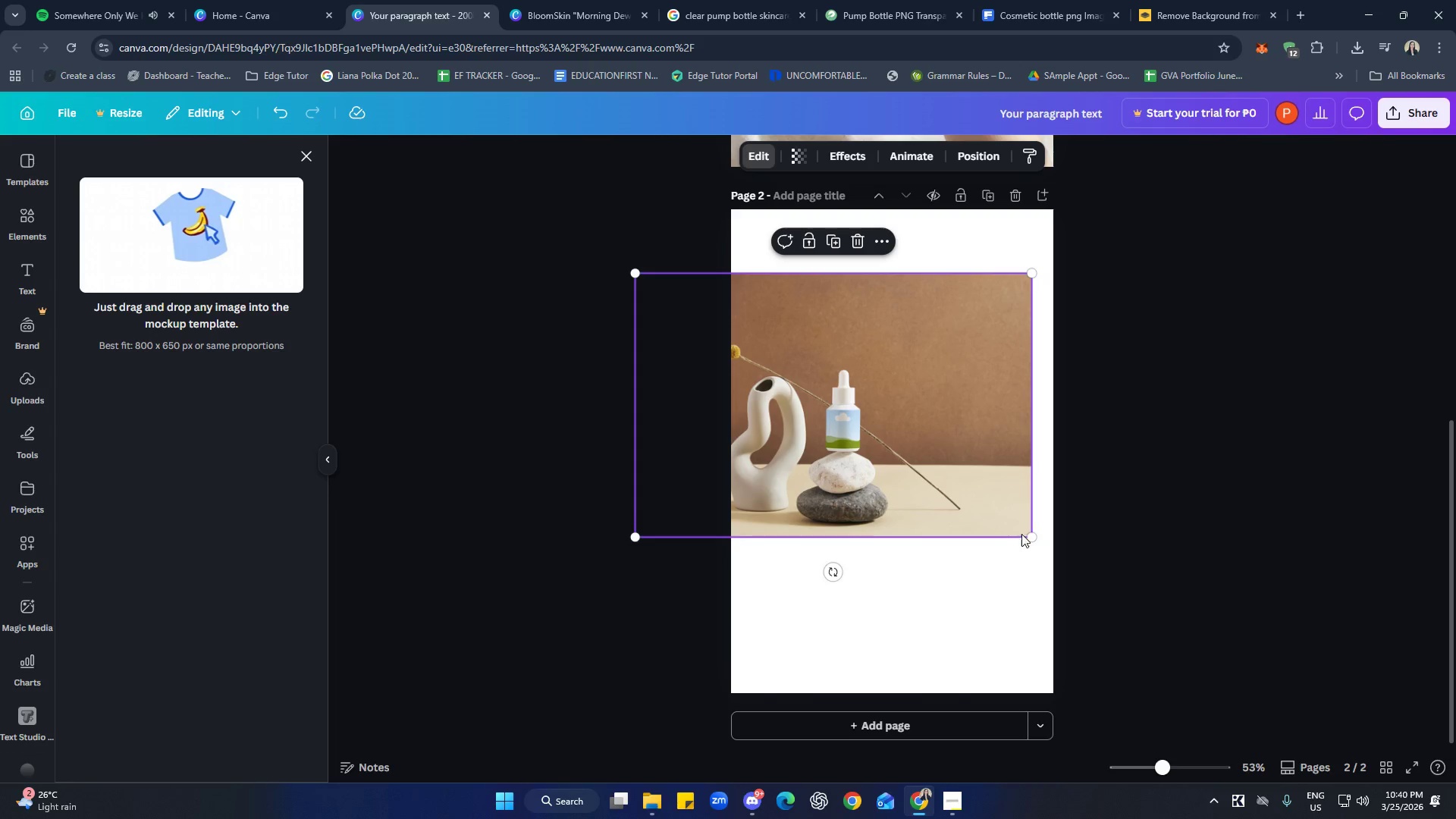 
left_click_drag(start_coordinate=[1032, 533], to_coordinate=[1175, 720])
 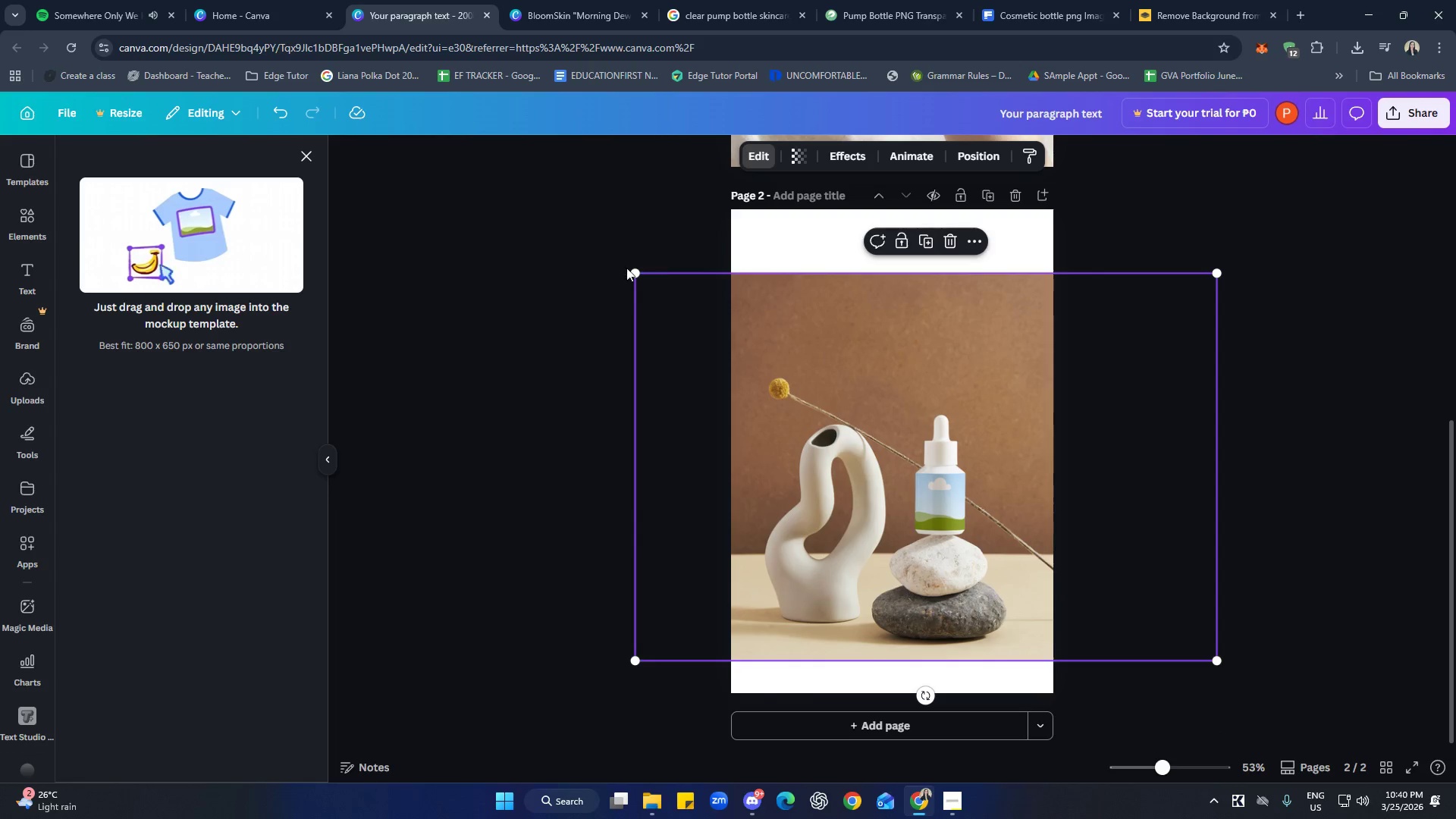 
left_click_drag(start_coordinate=[631, 268], to_coordinate=[555, 147])
 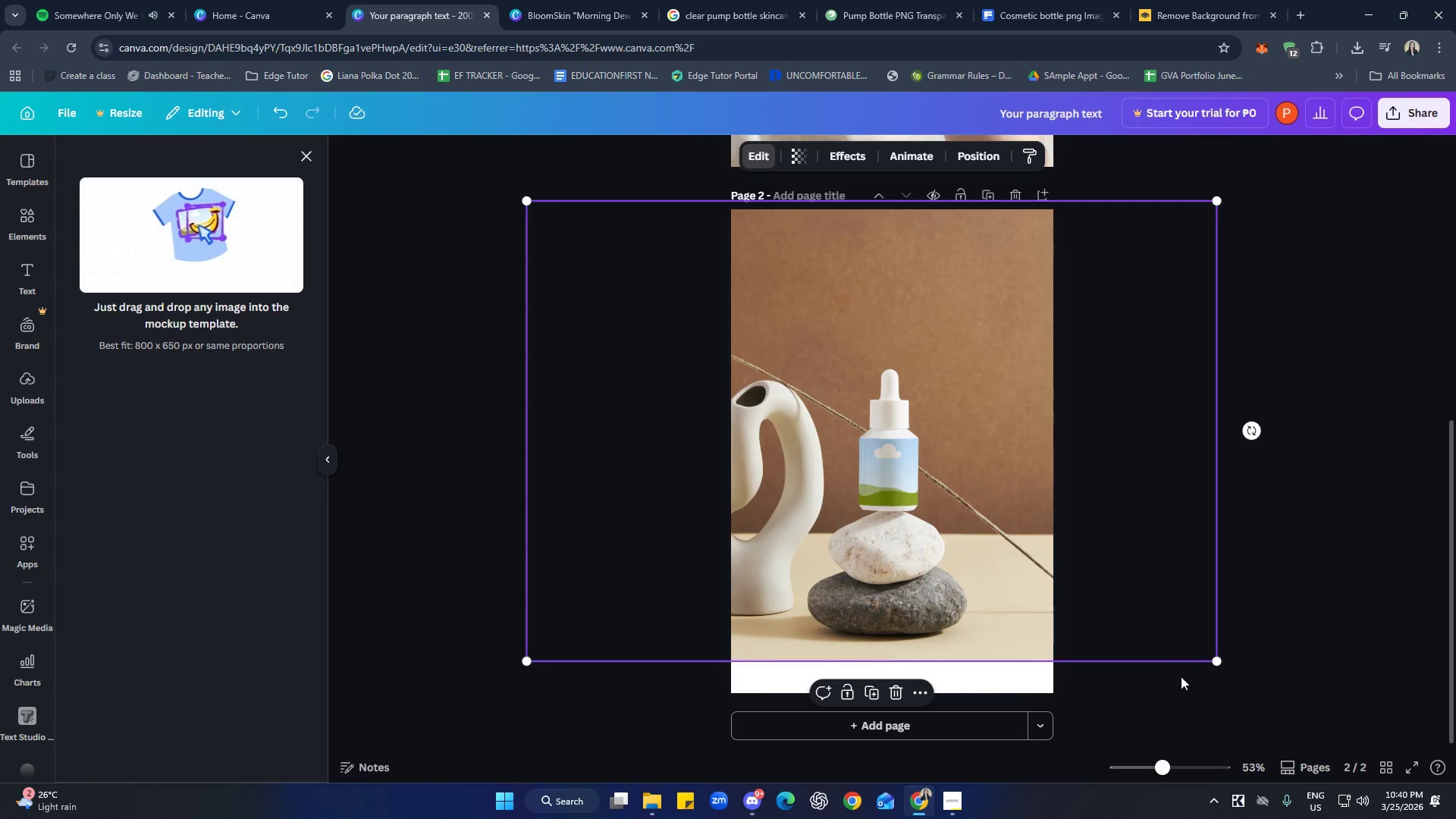 
left_click_drag(start_coordinate=[1216, 657], to_coordinate=[1263, 723])
 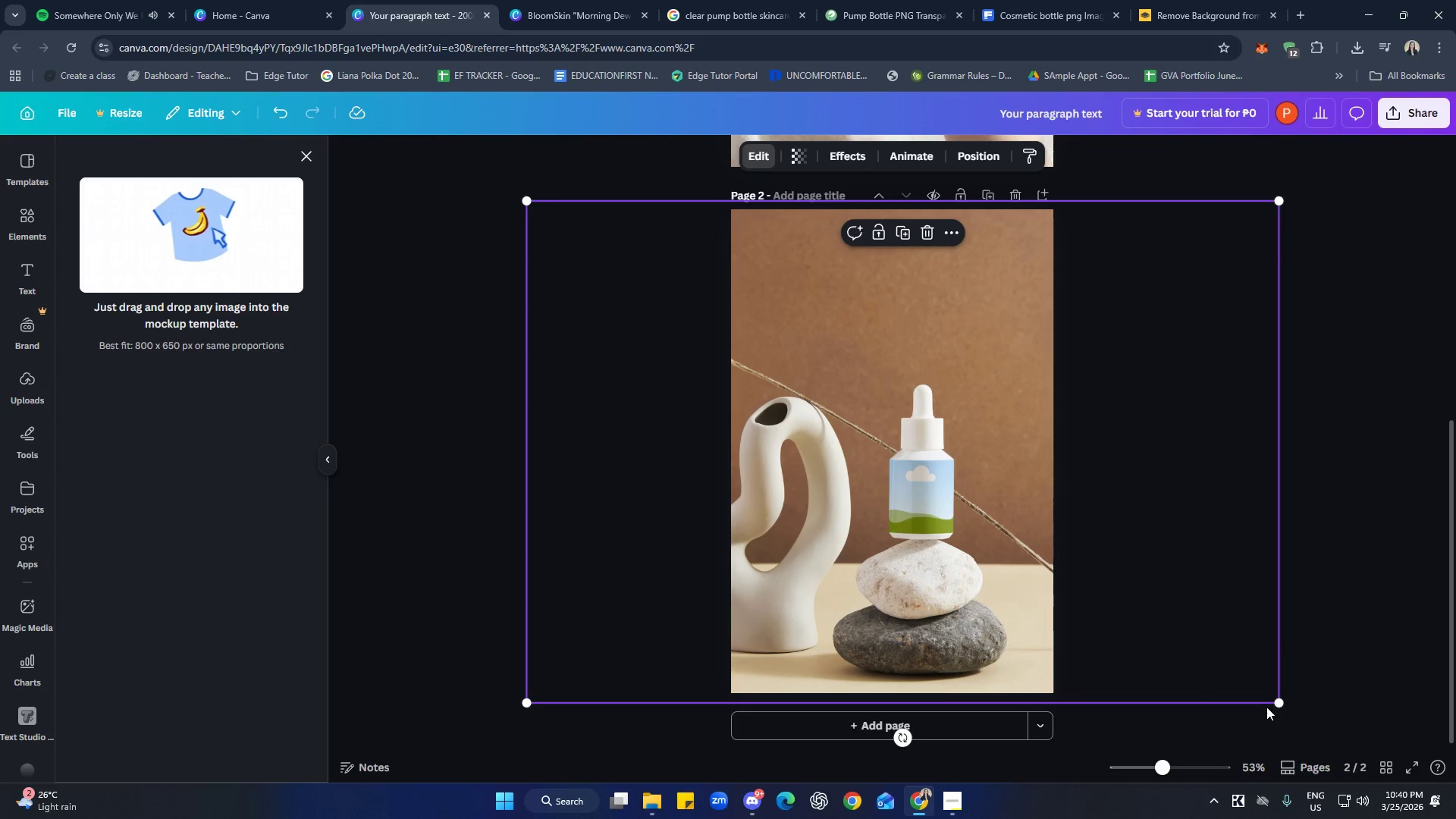 
left_click_drag(start_coordinate=[1276, 705], to_coordinate=[1244, 685])
 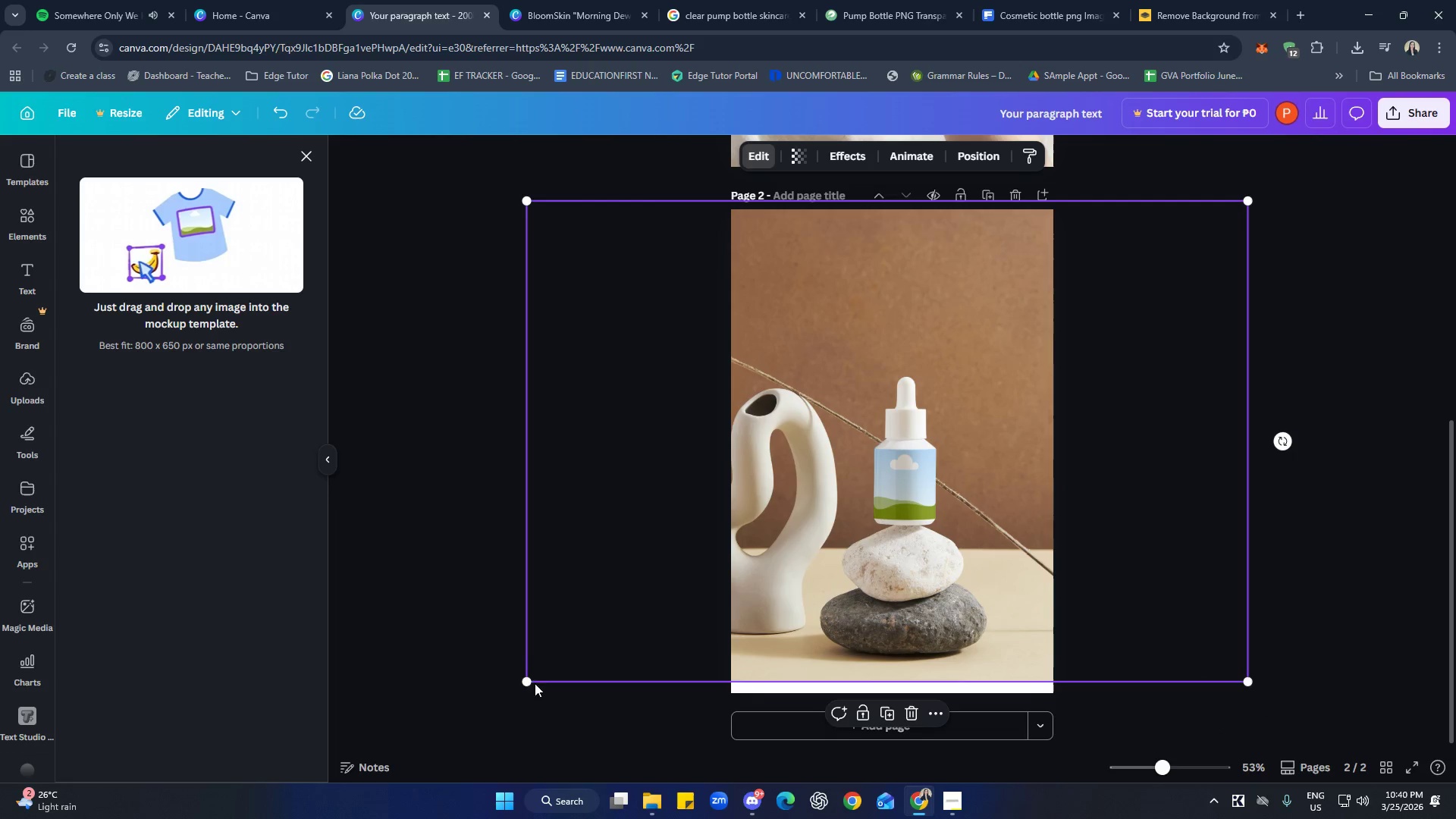 
left_click_drag(start_coordinate=[522, 680], to_coordinate=[512, 692])
 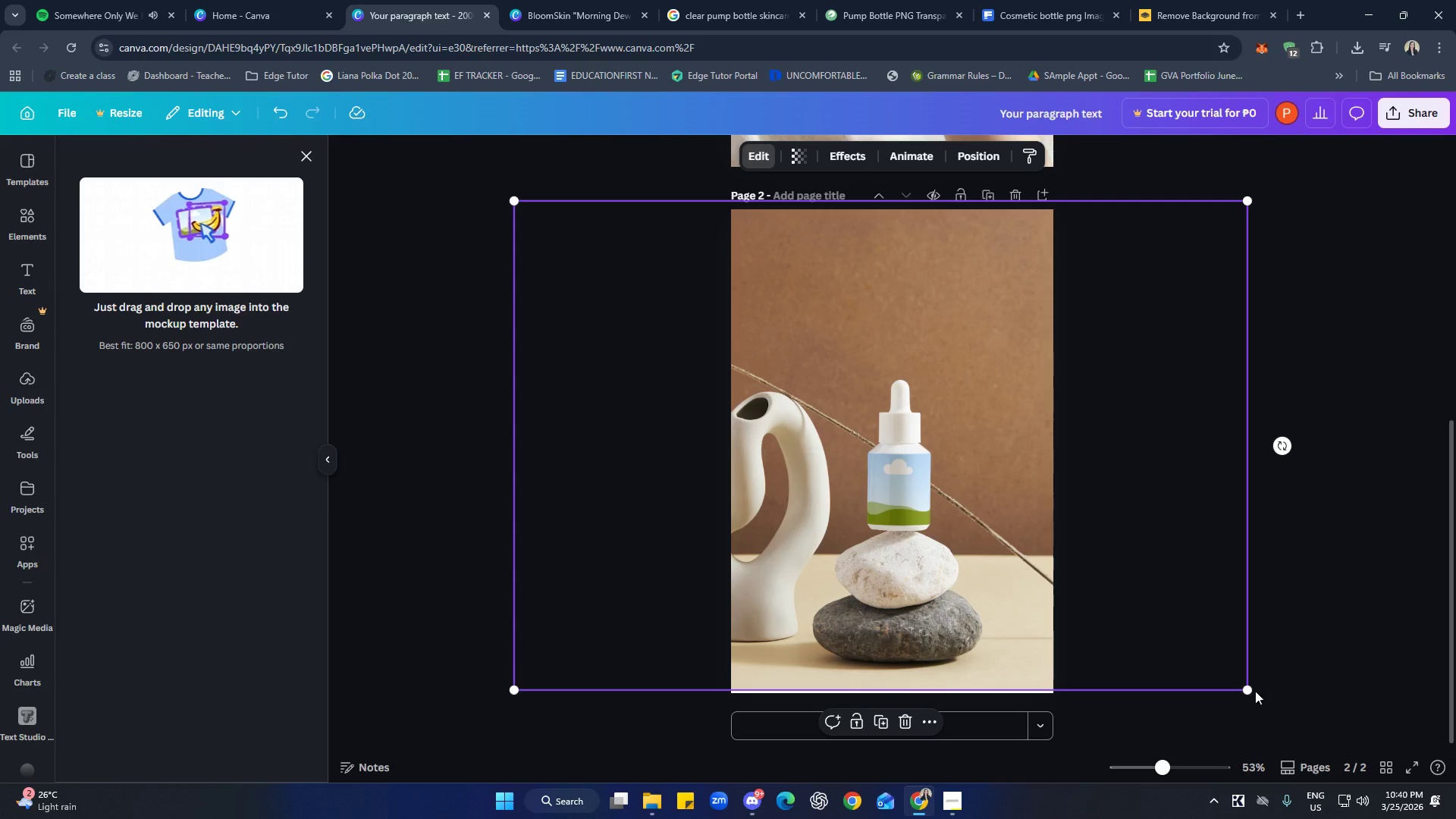 
left_click_drag(start_coordinate=[1250, 690], to_coordinate=[1256, 692])
 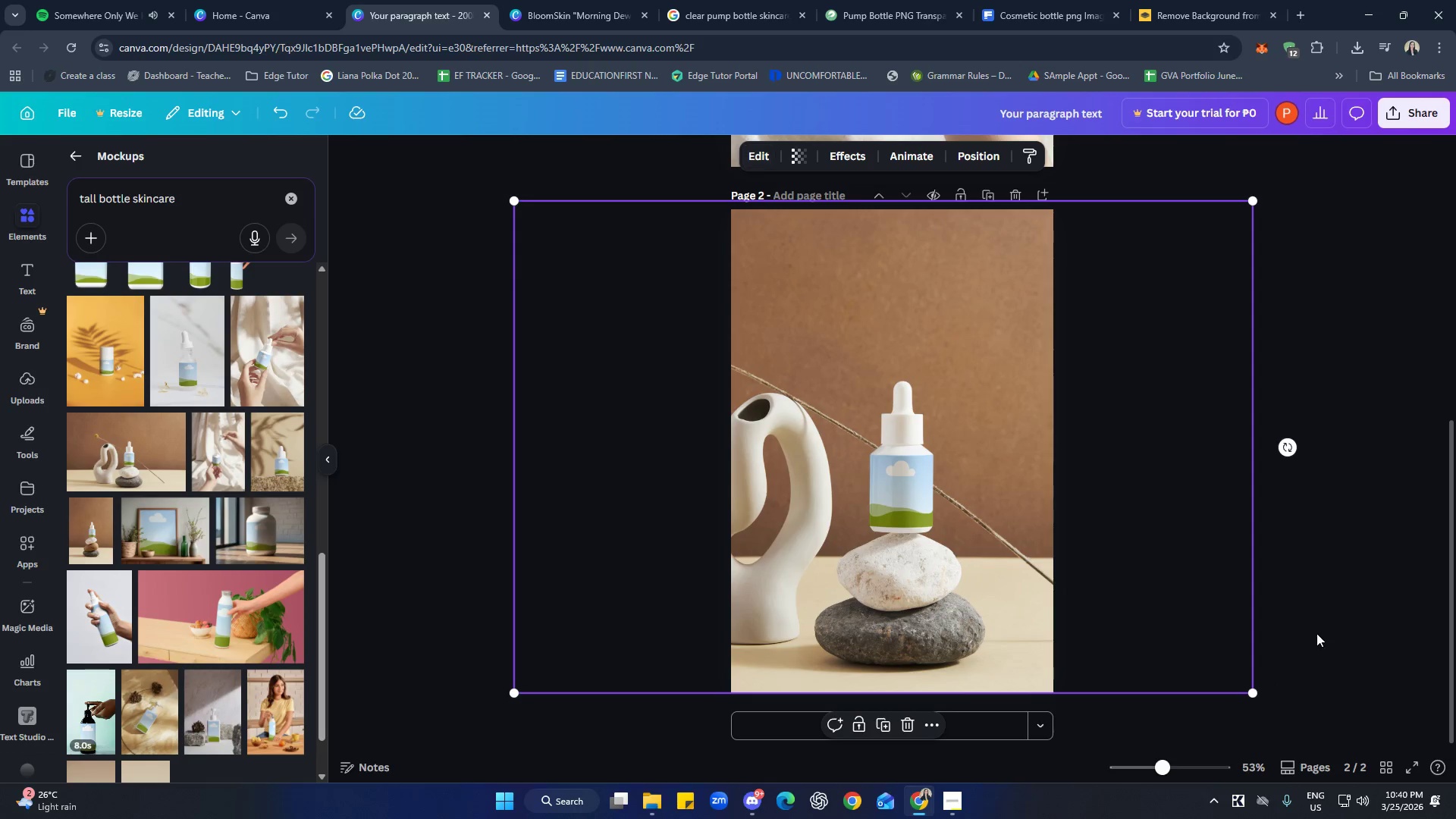 
left_click([1311, 616])
 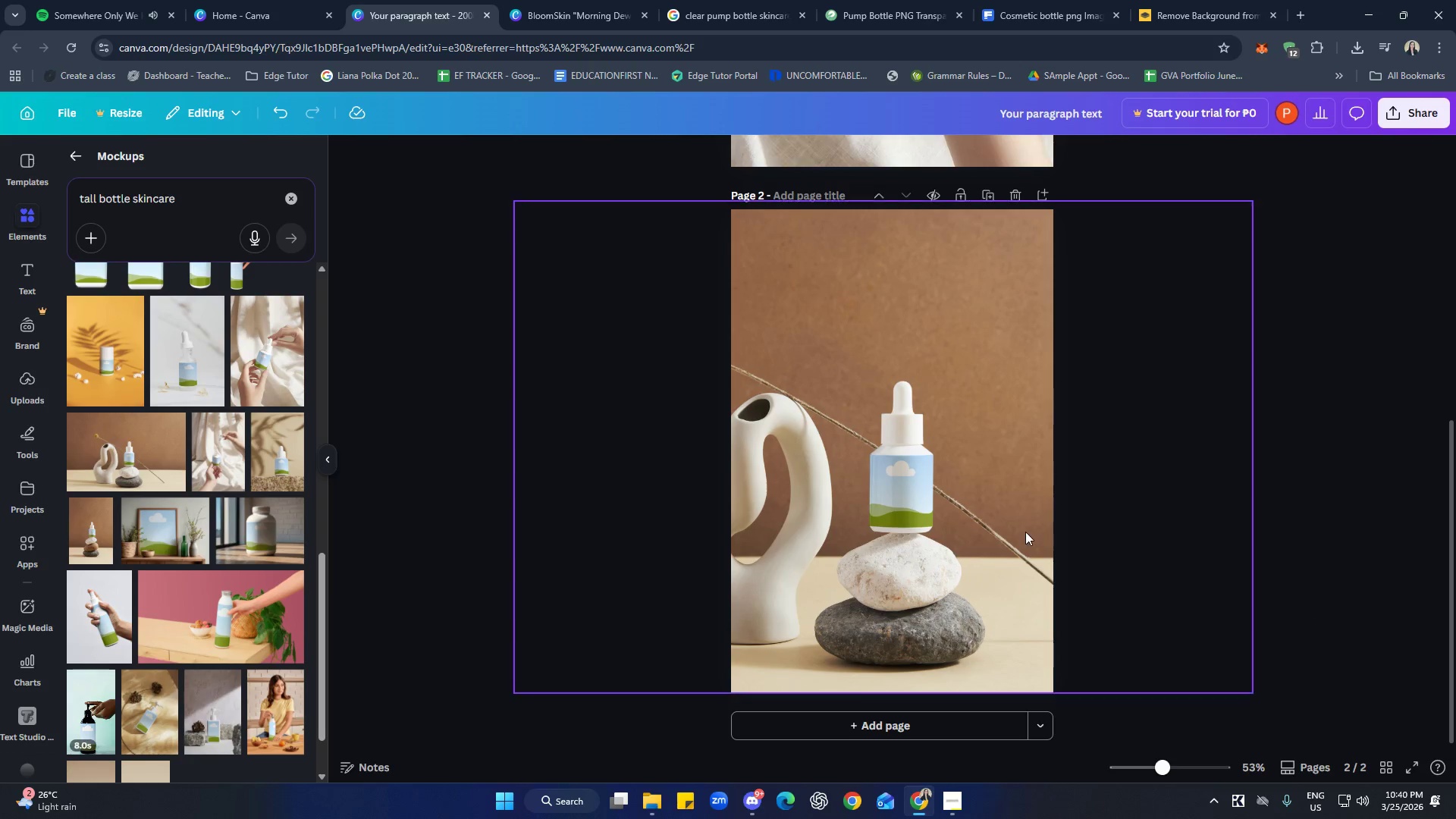 
double_click([1022, 530])
 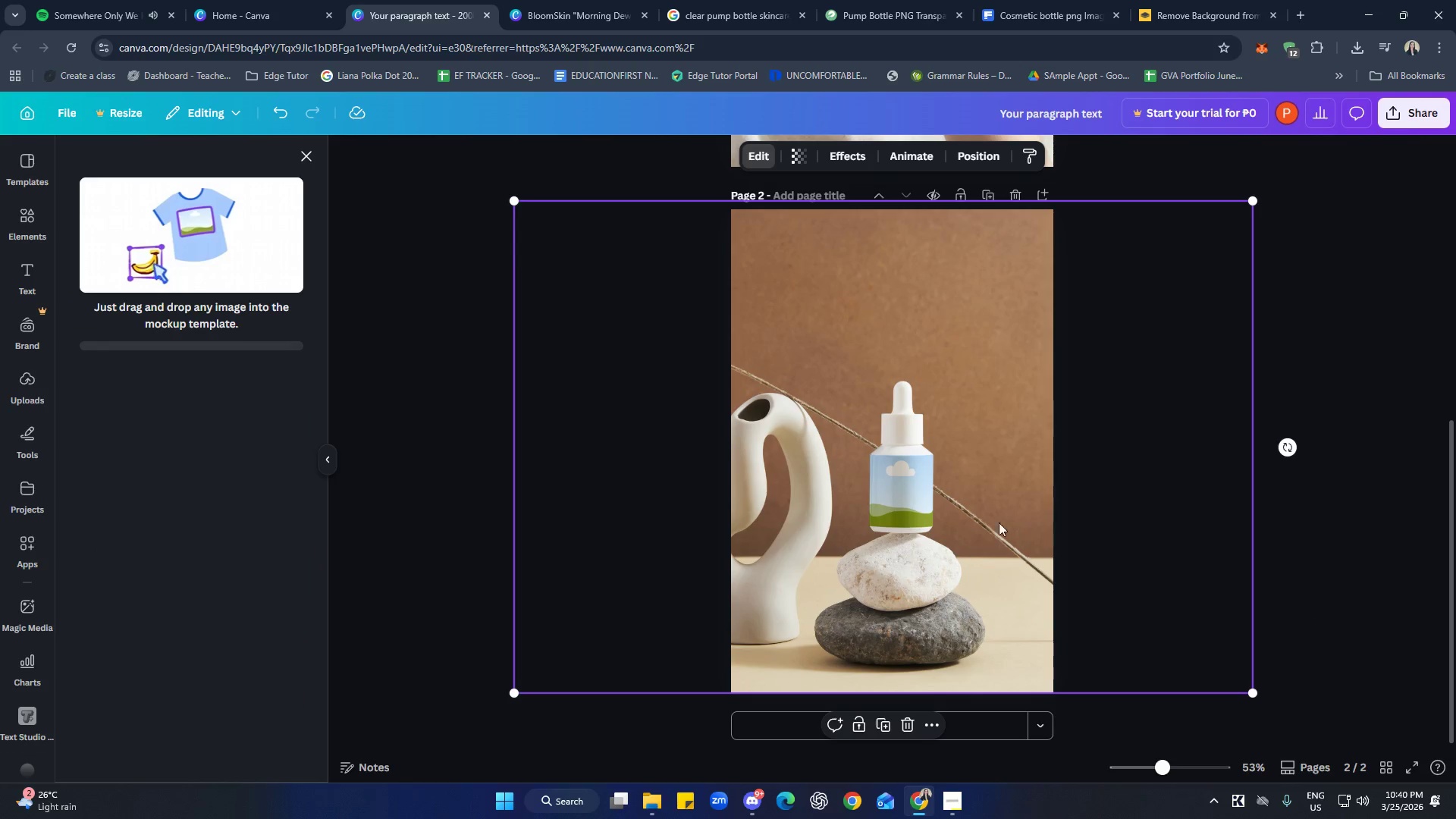 
left_click_drag(start_coordinate=[993, 521], to_coordinate=[986, 515])
 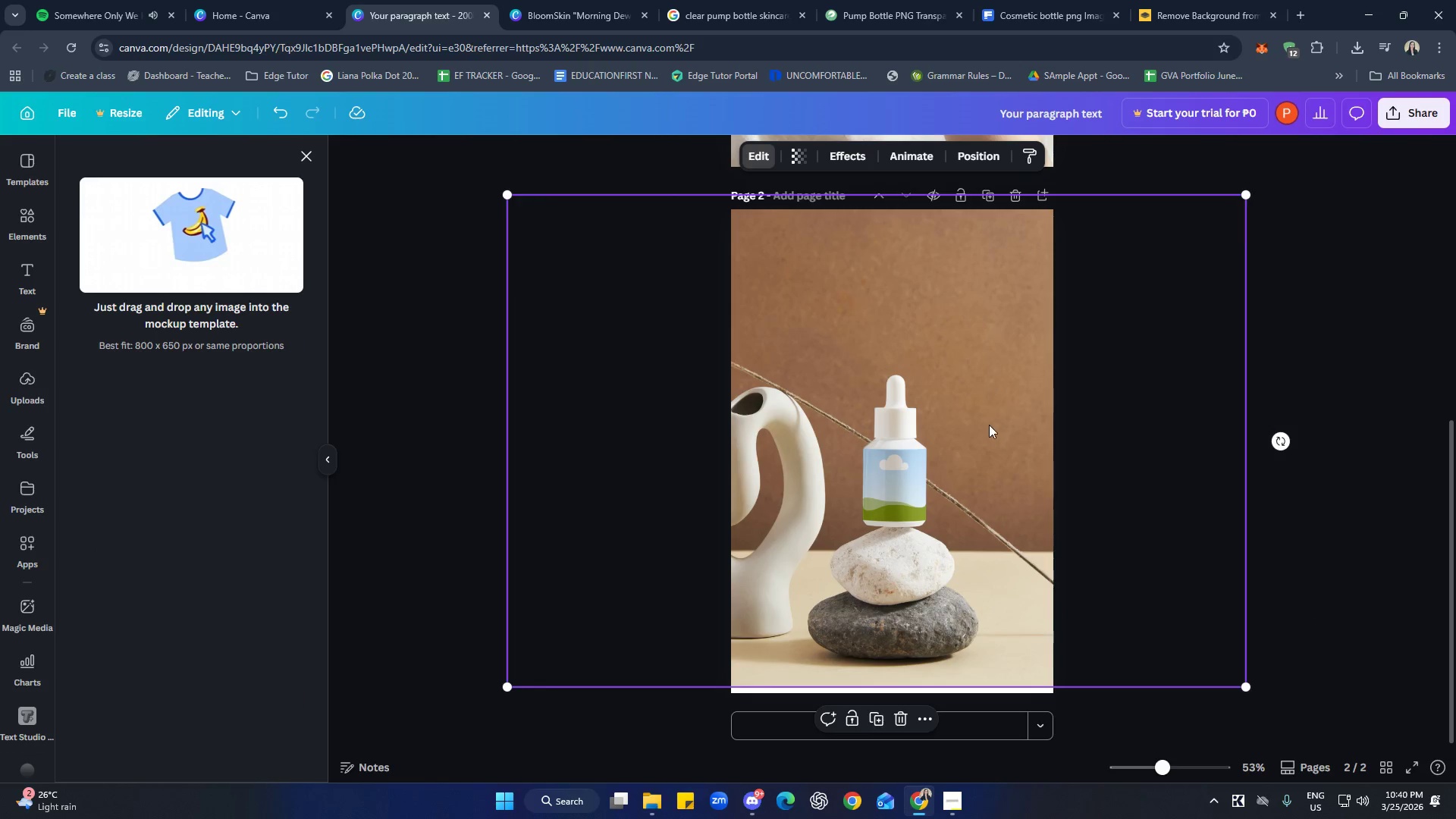 
key(Delete)
 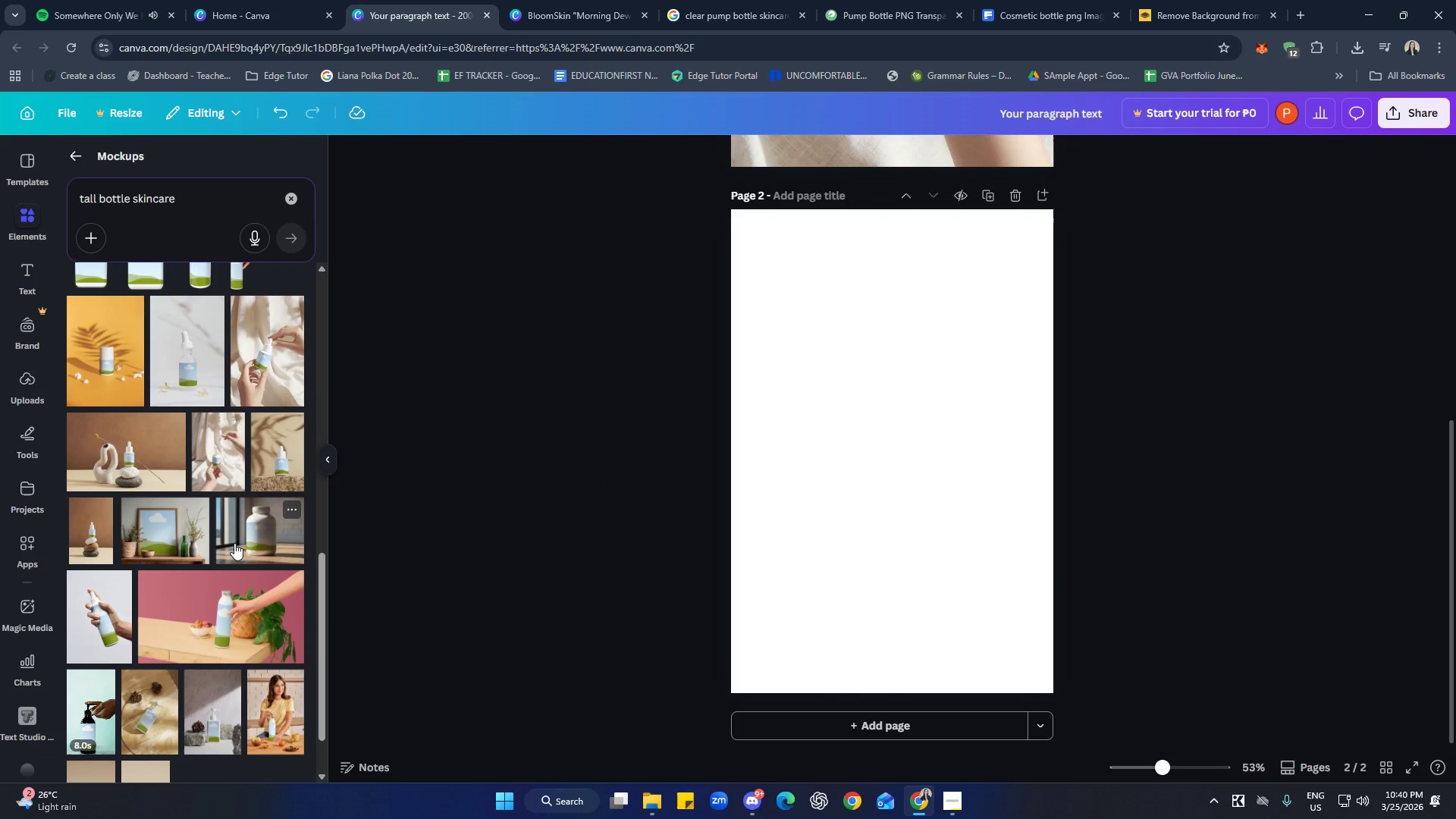 
left_click([296, 448])
 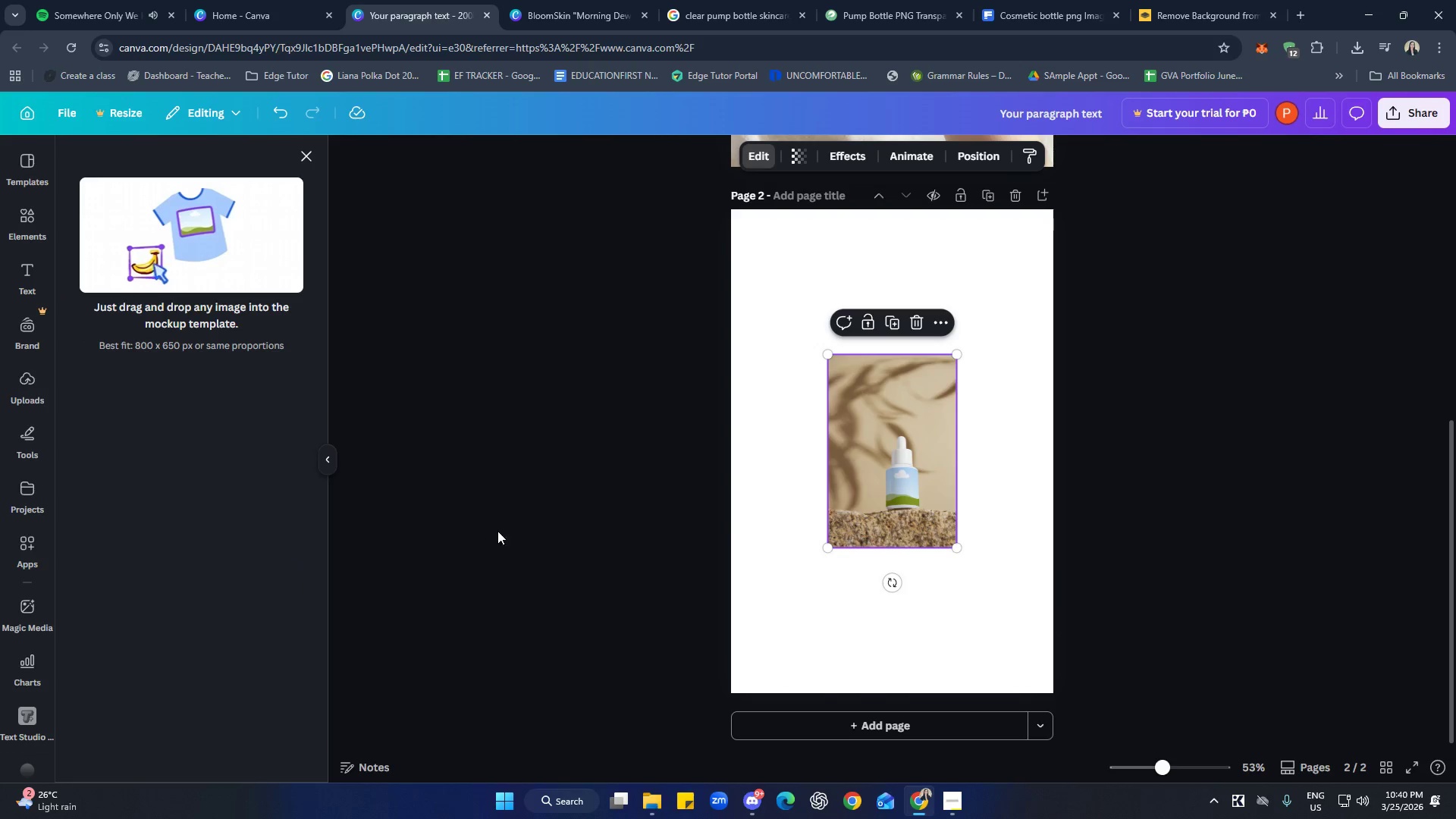 
left_click_drag(start_coordinate=[888, 512], to_coordinate=[789, 369])
 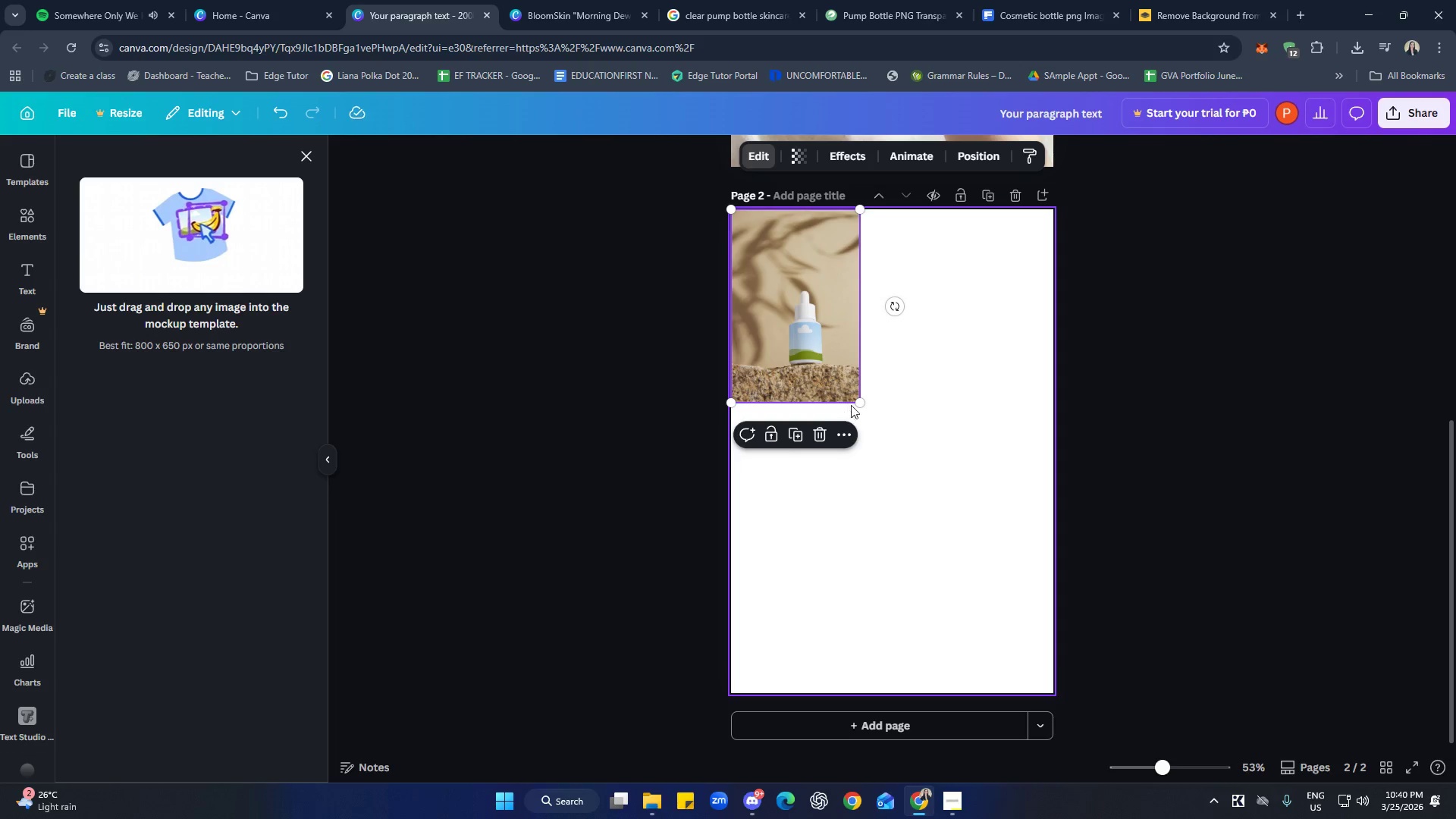 
left_click_drag(start_coordinate=[859, 400], to_coordinate=[1063, 682])
 